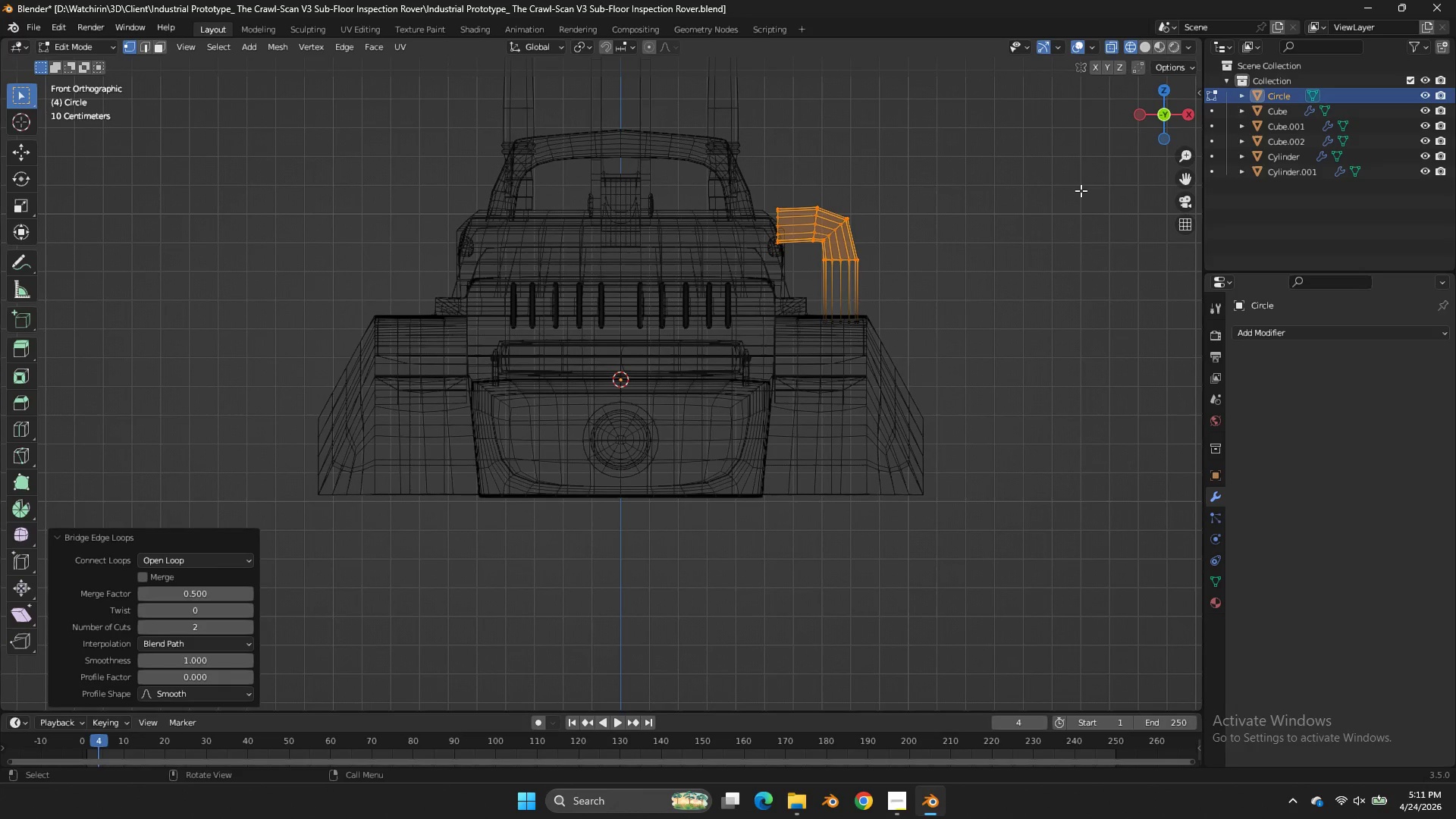 
key(Tab)
 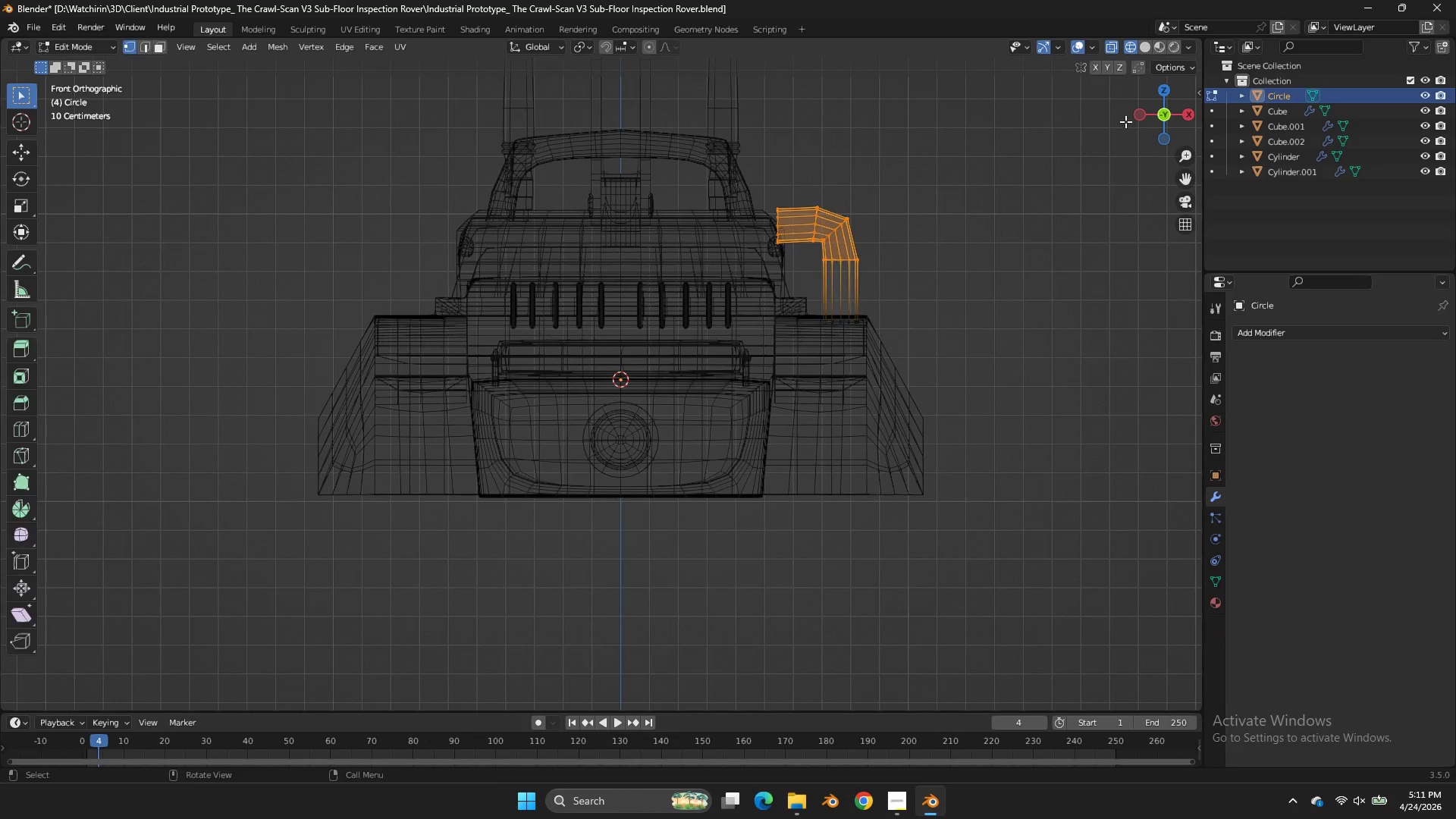 
key(Tab)
 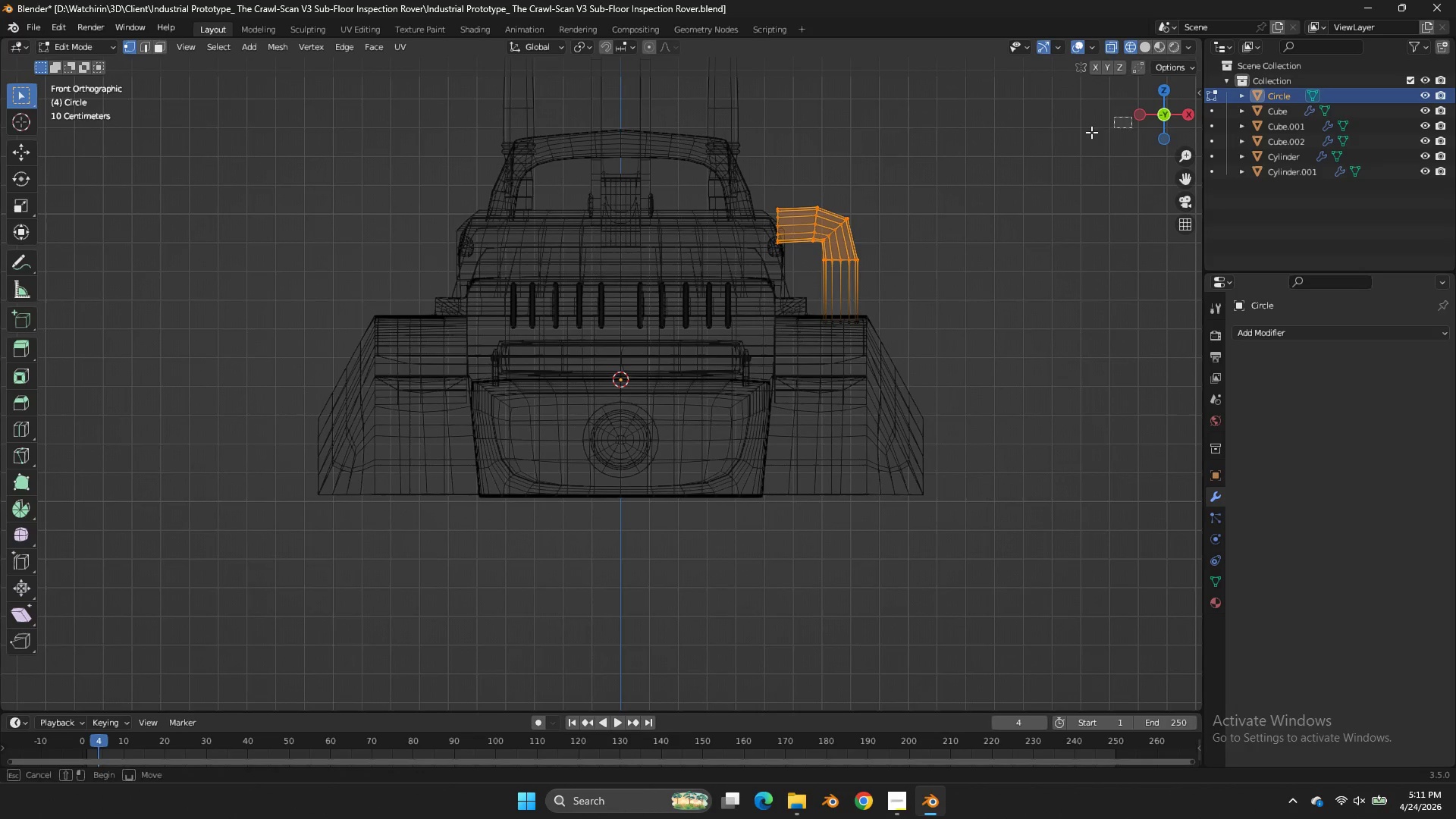 
left_click_drag(start_coordinate=[1131, 117], to_coordinate=[1050, 139])
 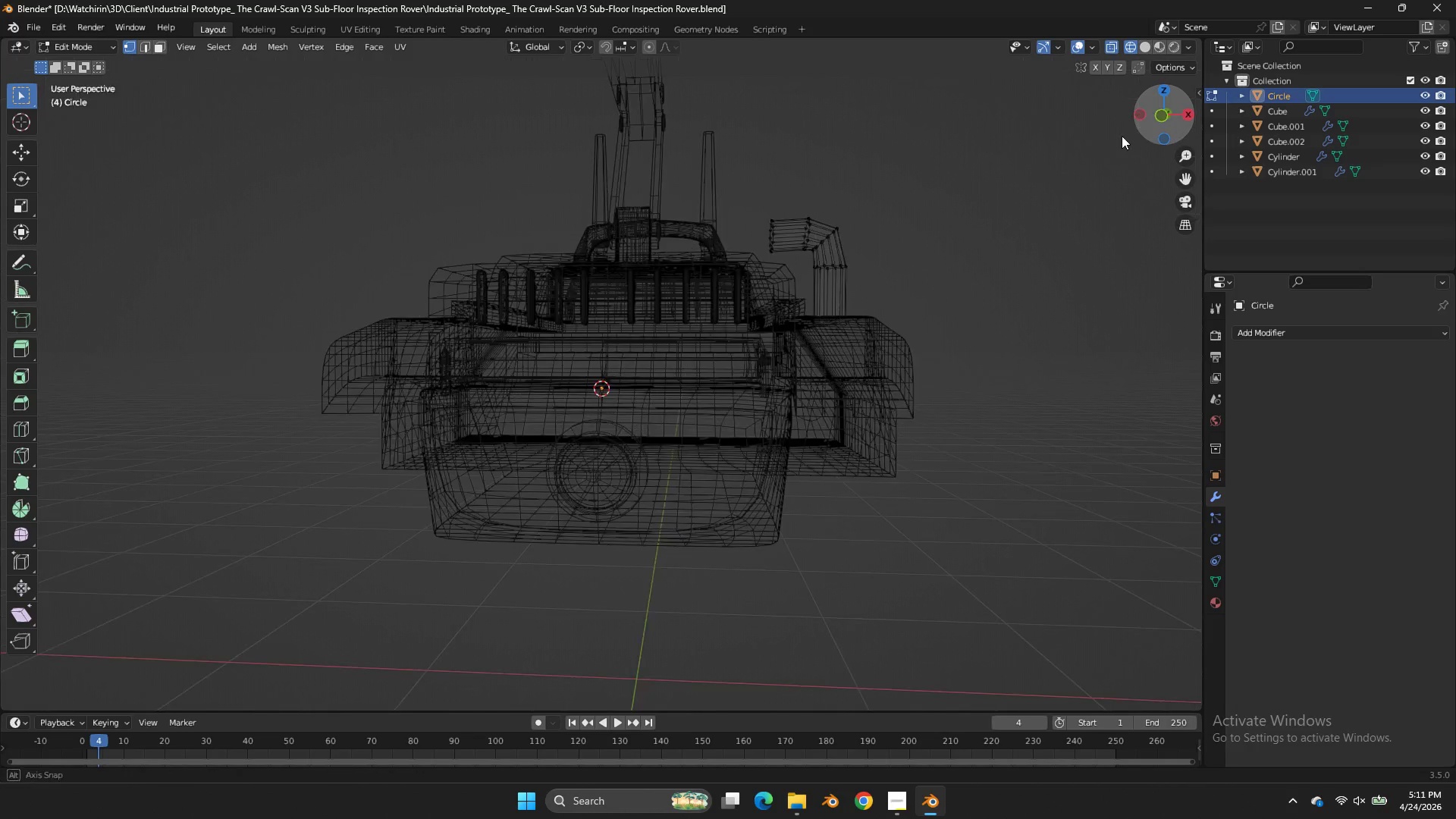 
left_click_drag(start_coordinate=[1144, 127], to_coordinate=[937, 156])
 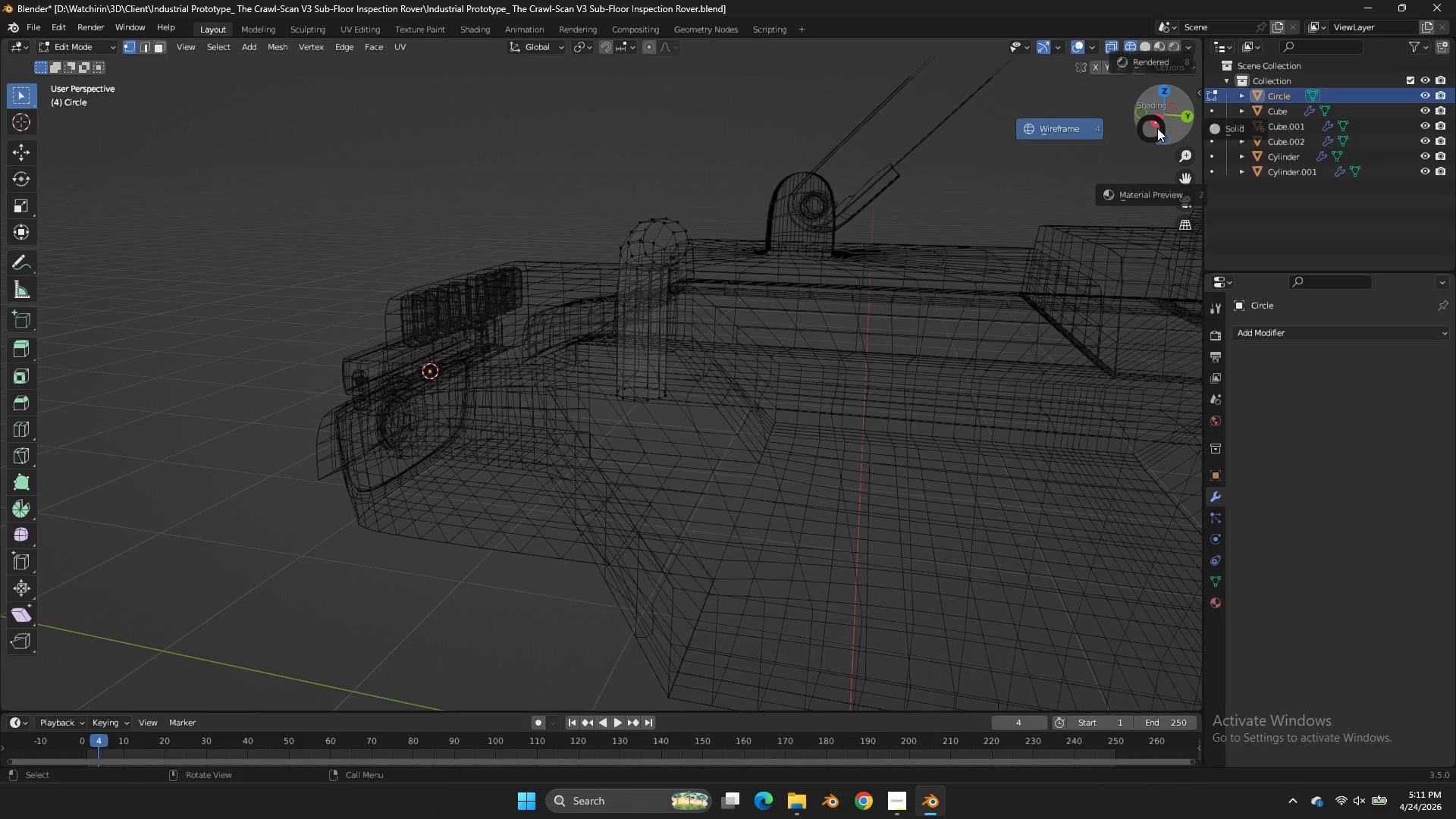 
key(Z)
 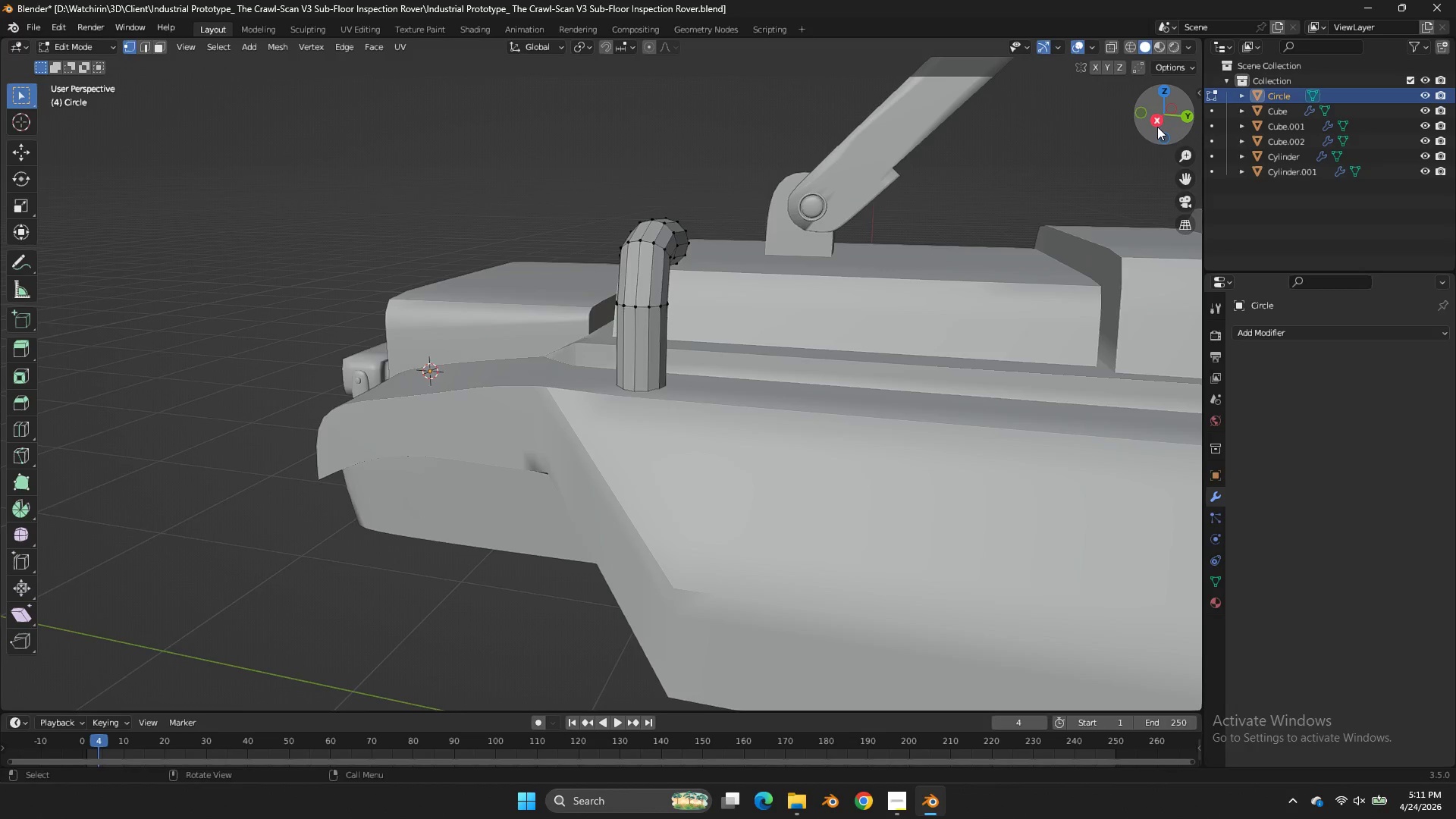 
left_click_drag(start_coordinate=[1157, 127], to_coordinate=[1081, 130])
 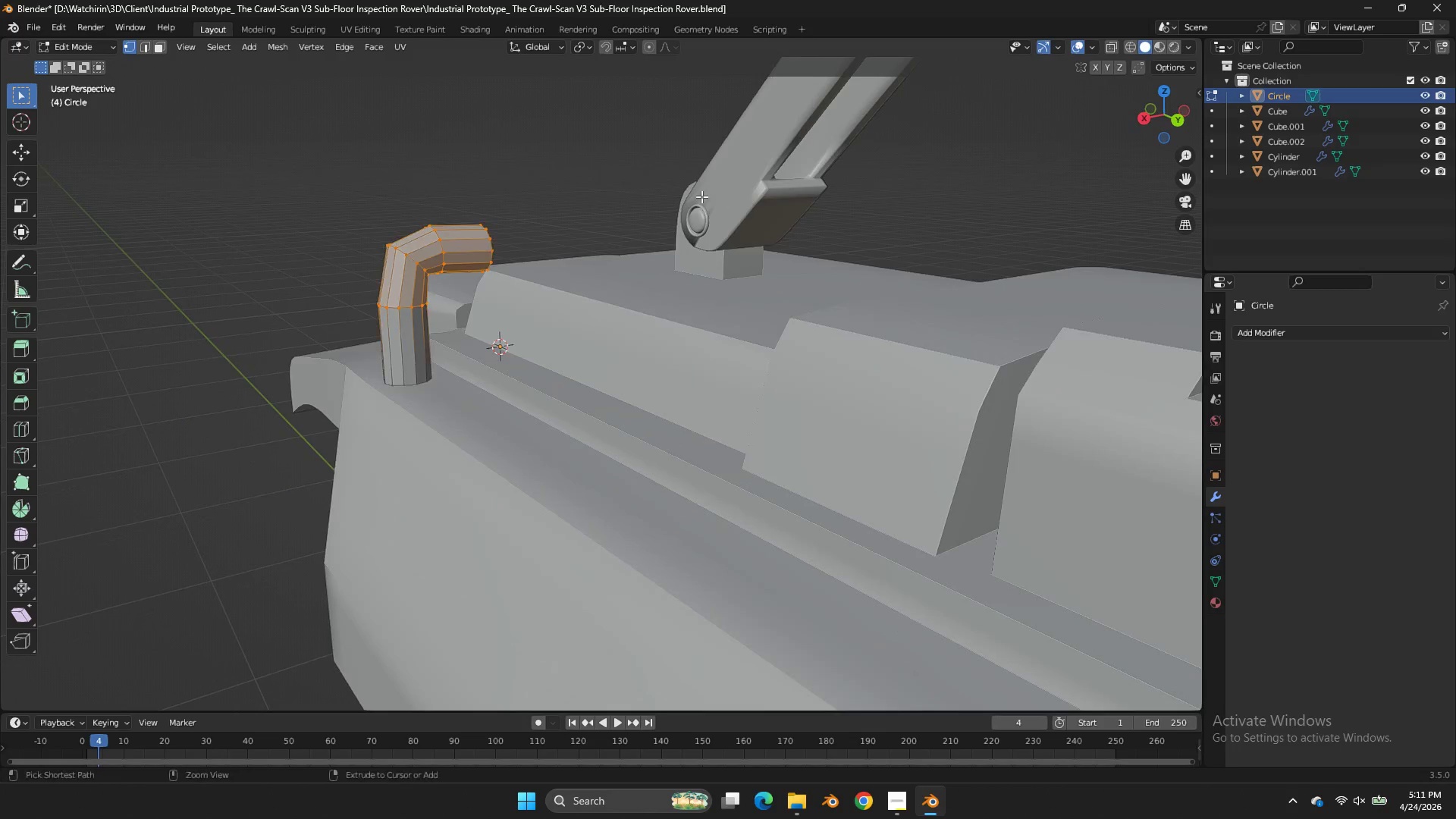 
key(Control+Z)
 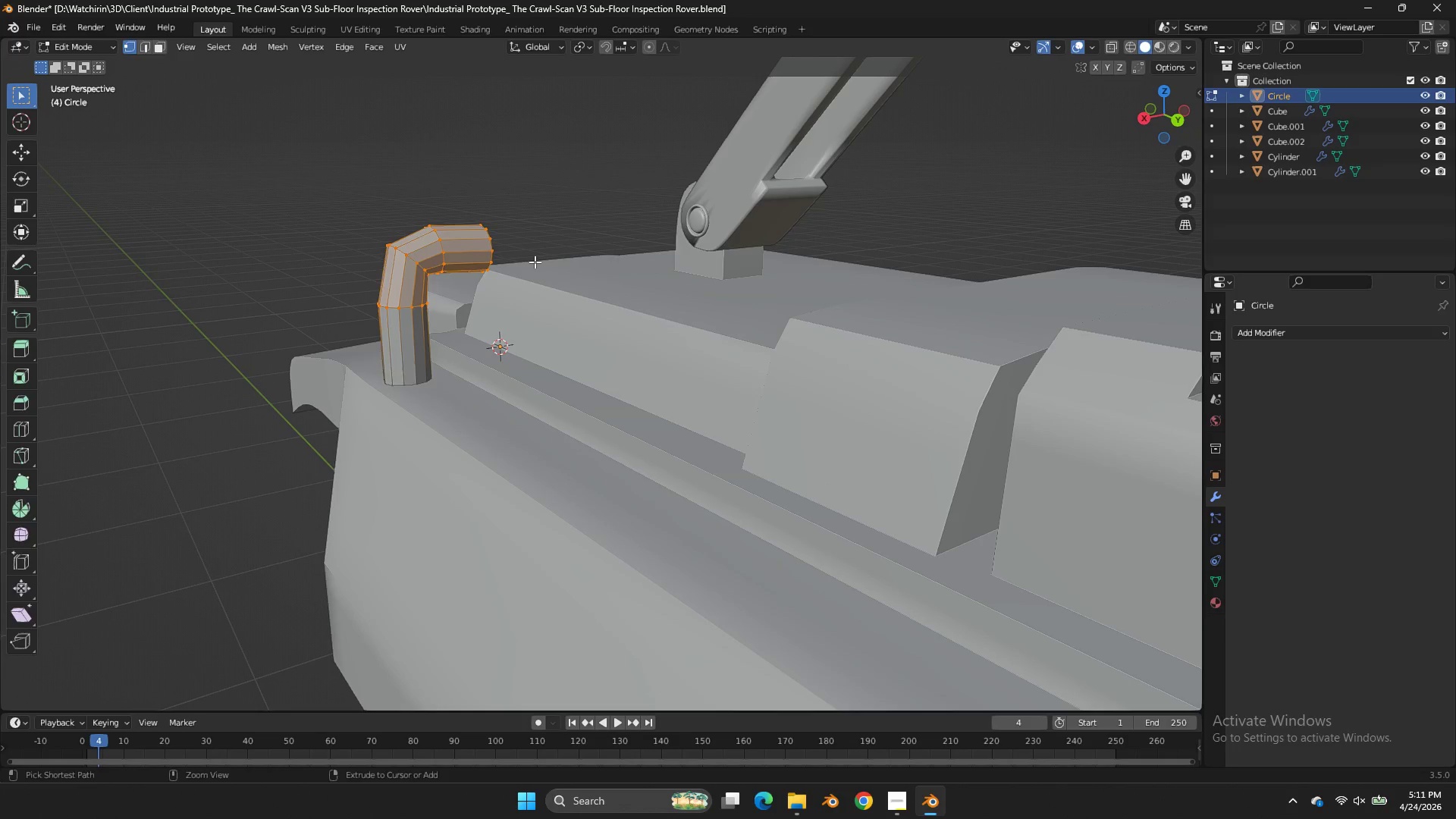 
key(Control+Z)
 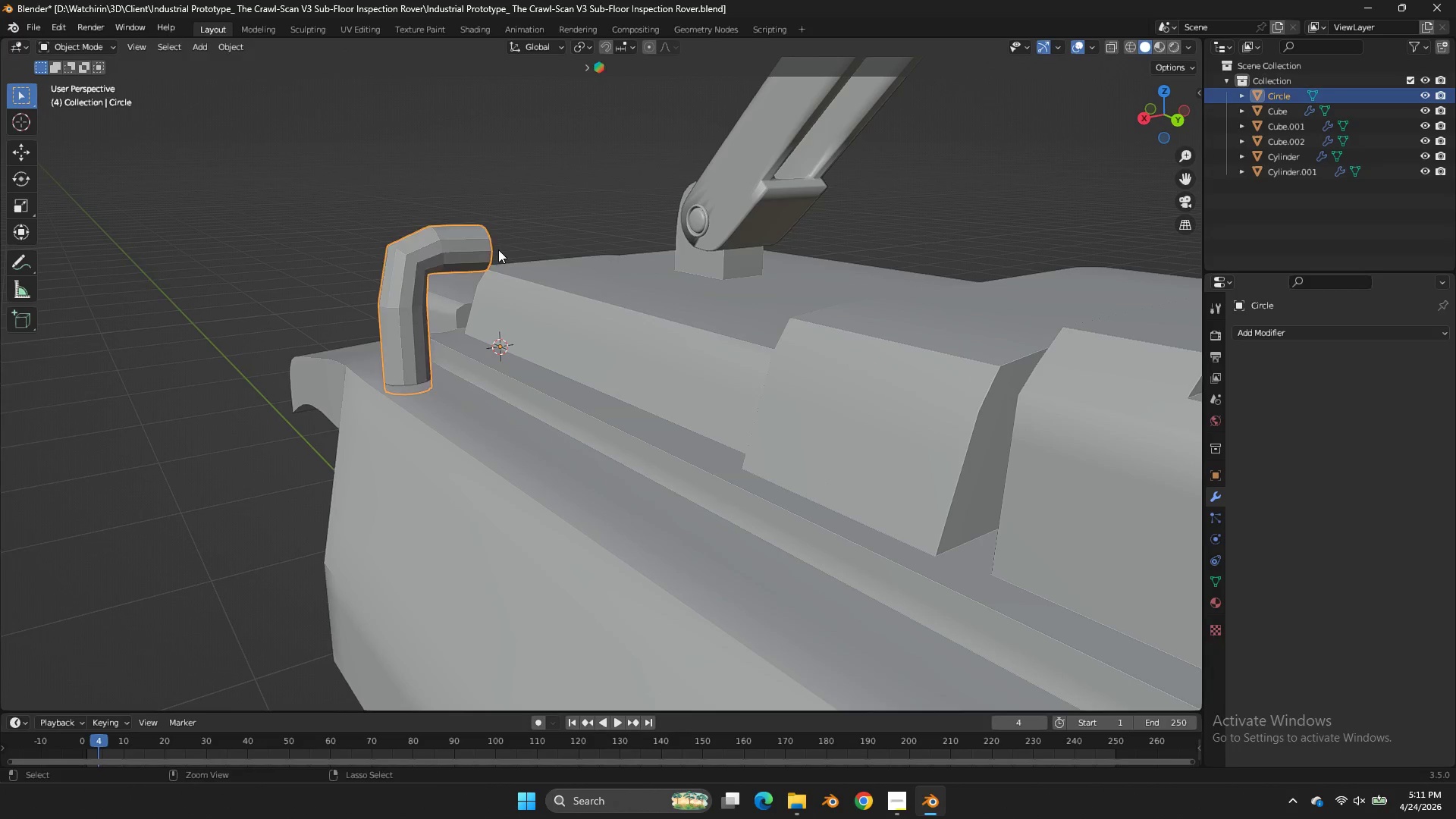 
key(Control+Z)
 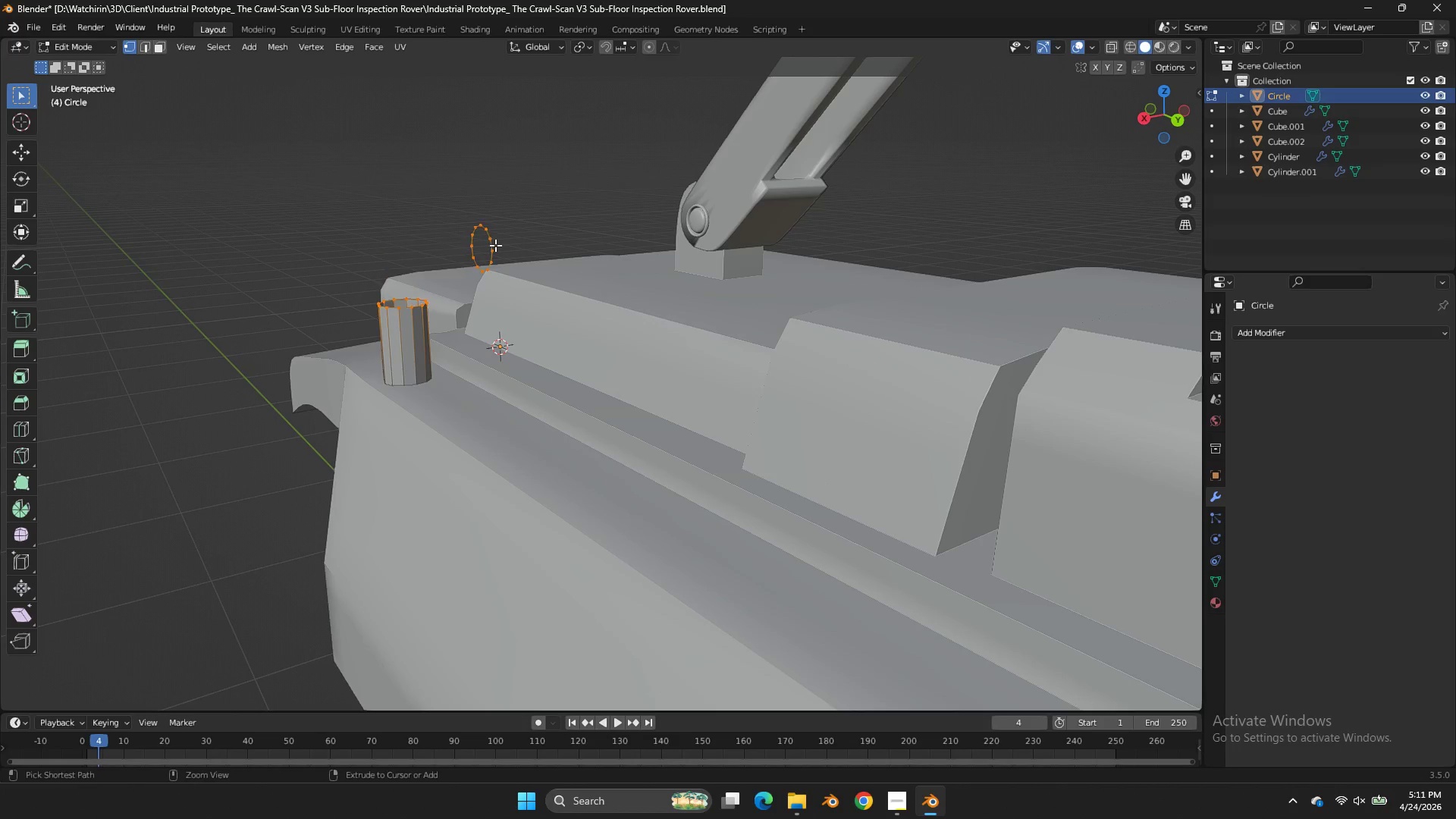 
key(Control+Z)
 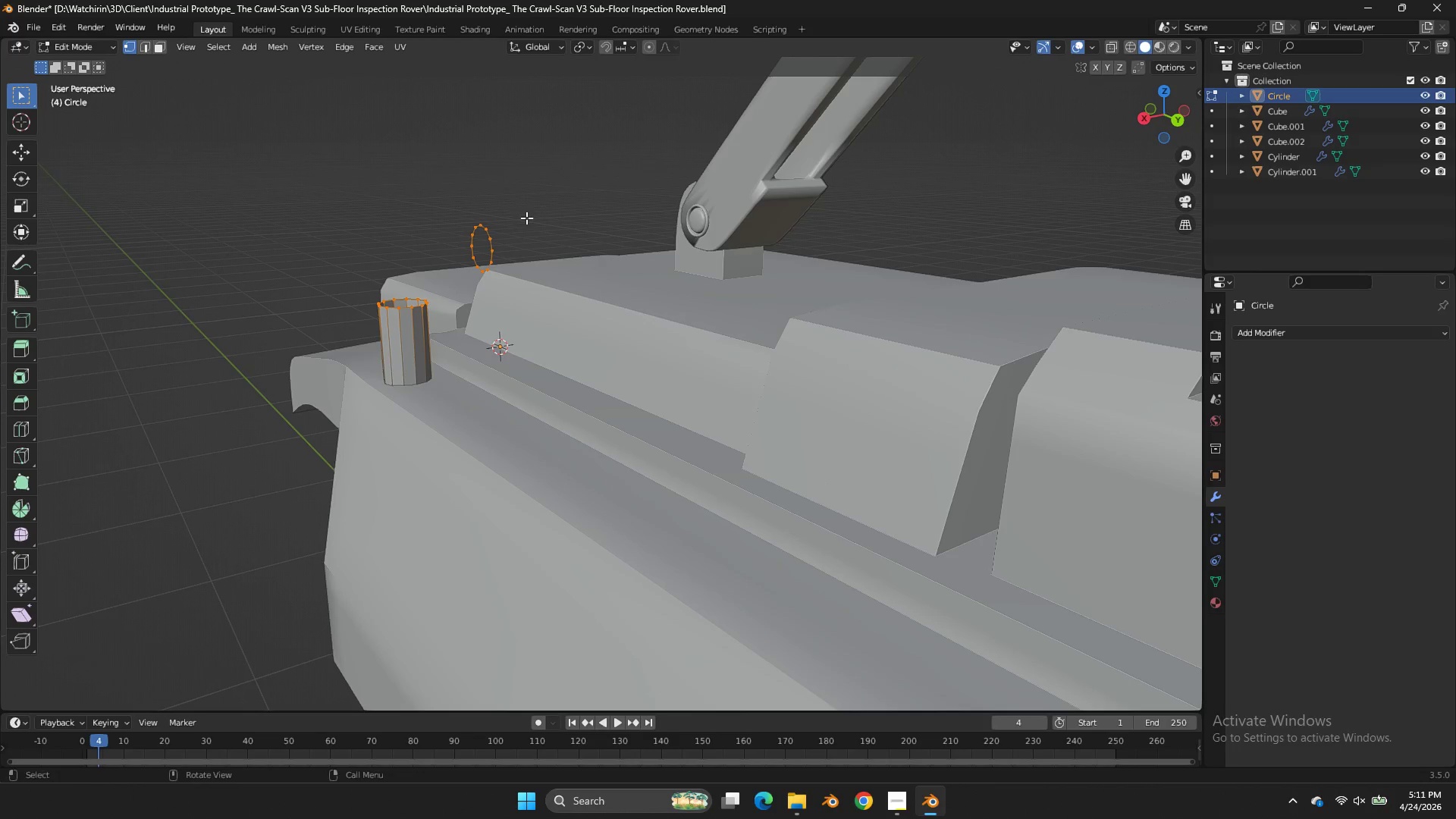 
left_click_drag(start_coordinate=[530, 206], to_coordinate=[479, 279])
 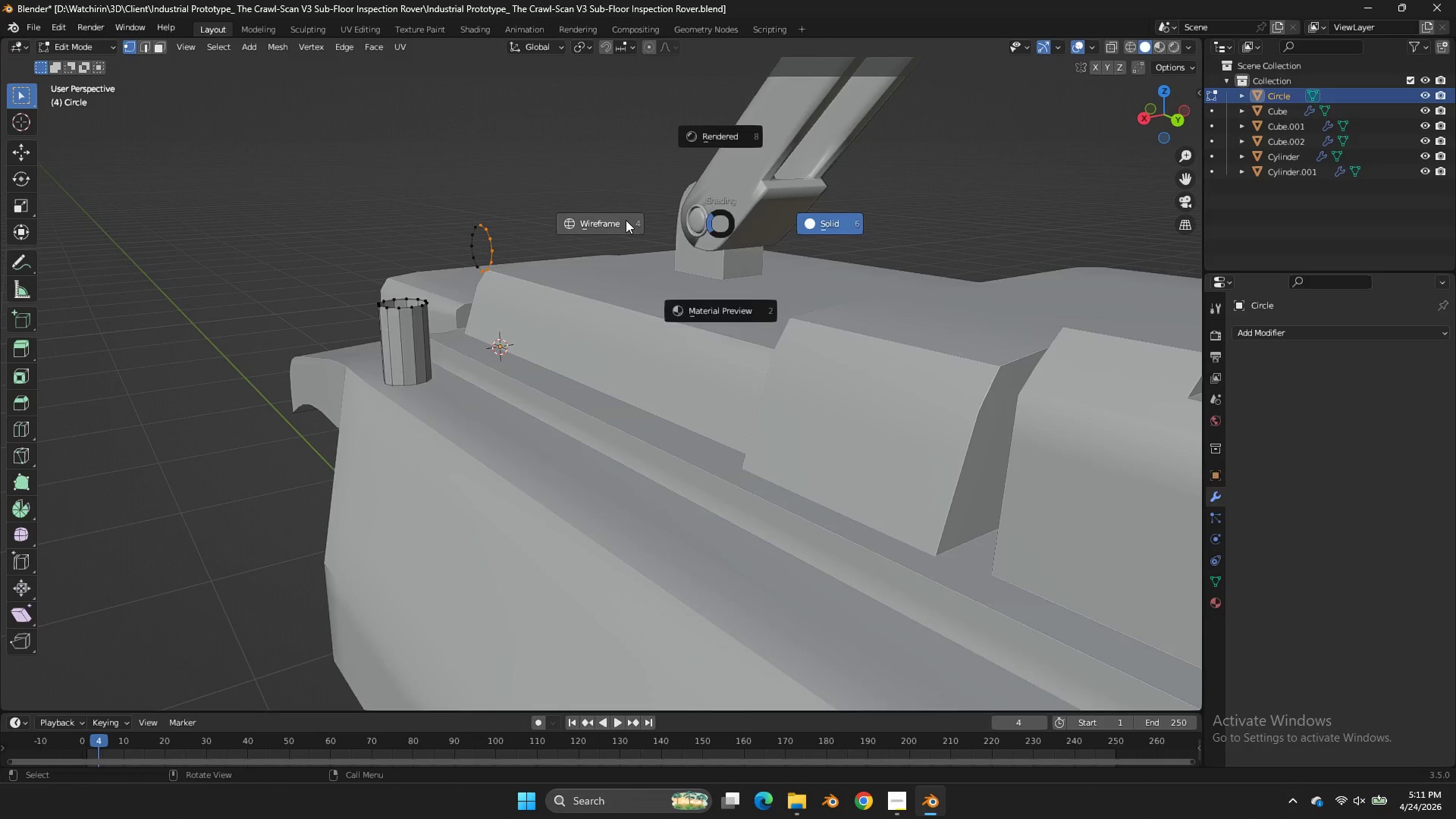 
type(zzgz)
 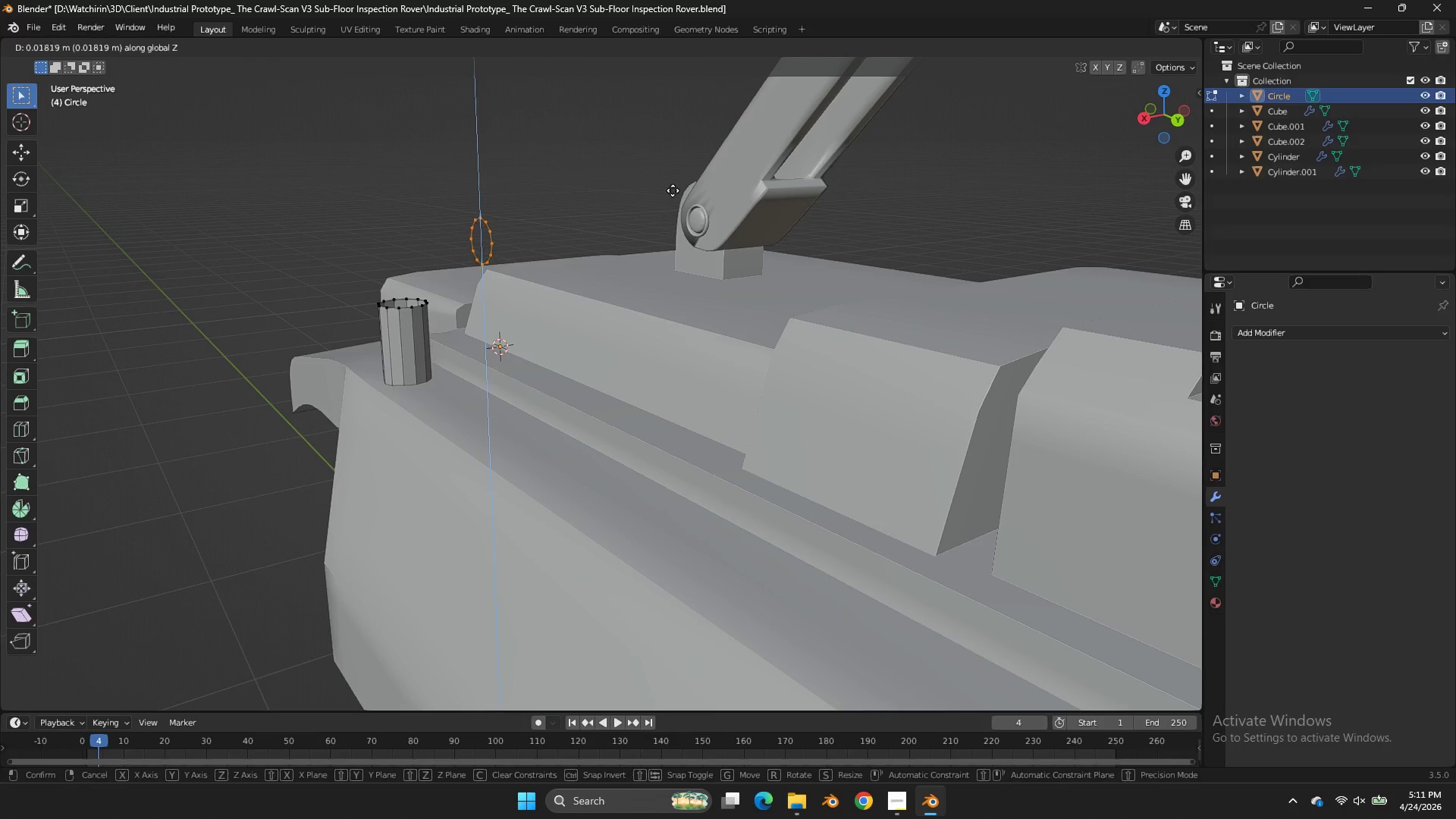 
left_click_drag(start_coordinate=[588, 191], to_coordinate=[455, 288])
 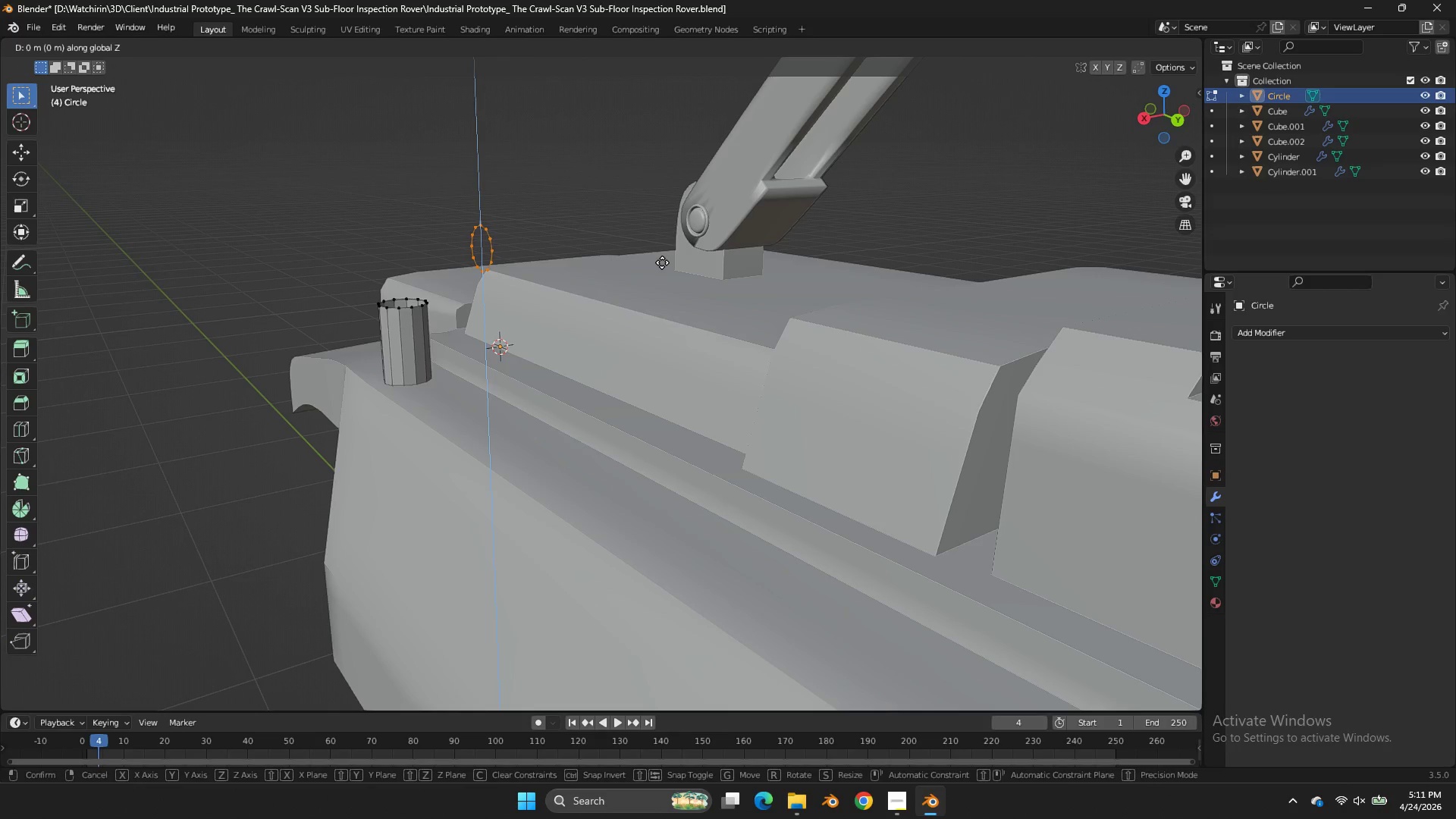 
hold_key(key=ShiftLeft, duration=0.58)
left_click([673, 190])
 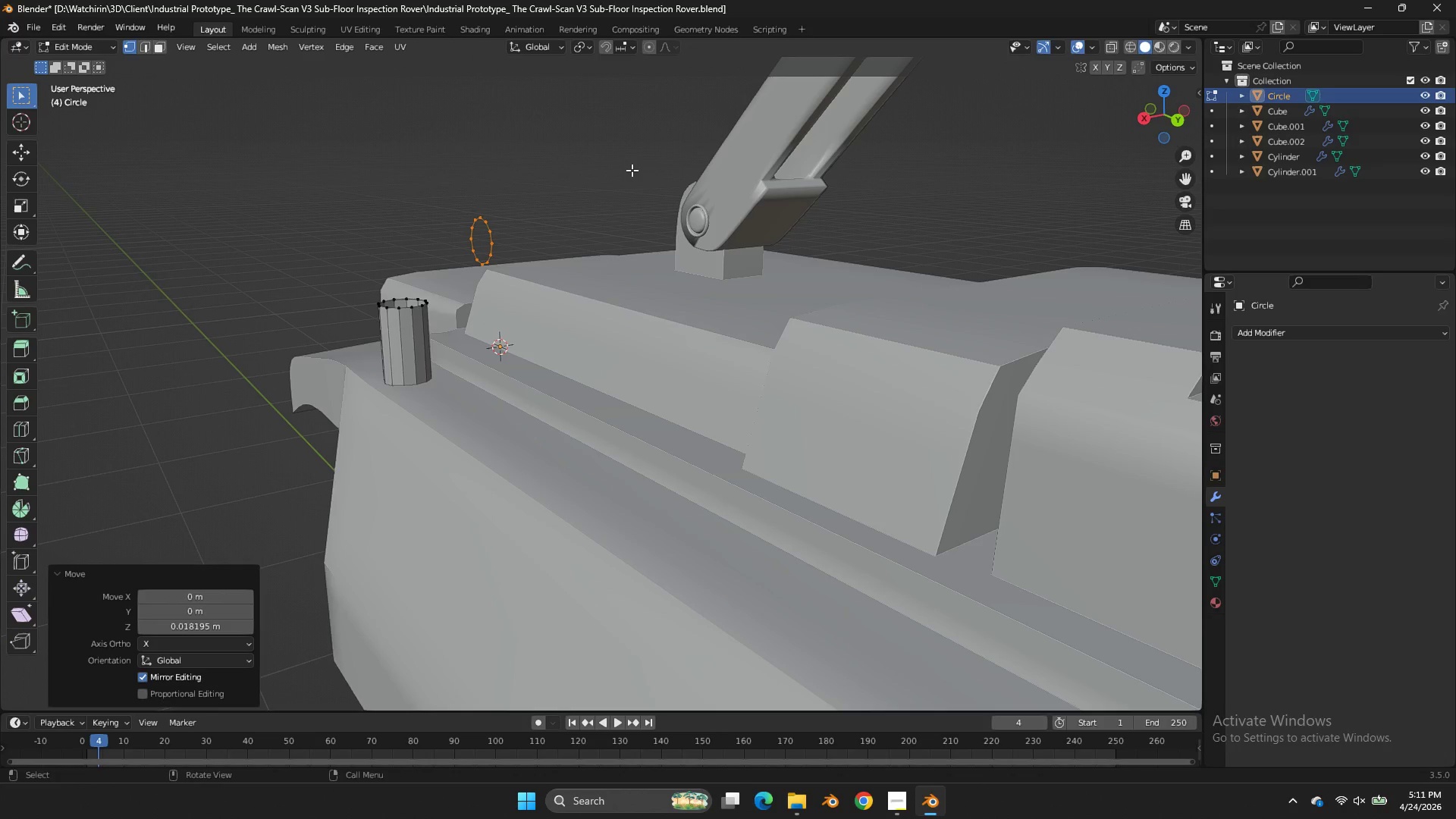 
hold_key(key=ShiftLeft, duration=0.56)
left_click_drag(start_coordinate=[612, 195], to_coordinate=[339, 322])
 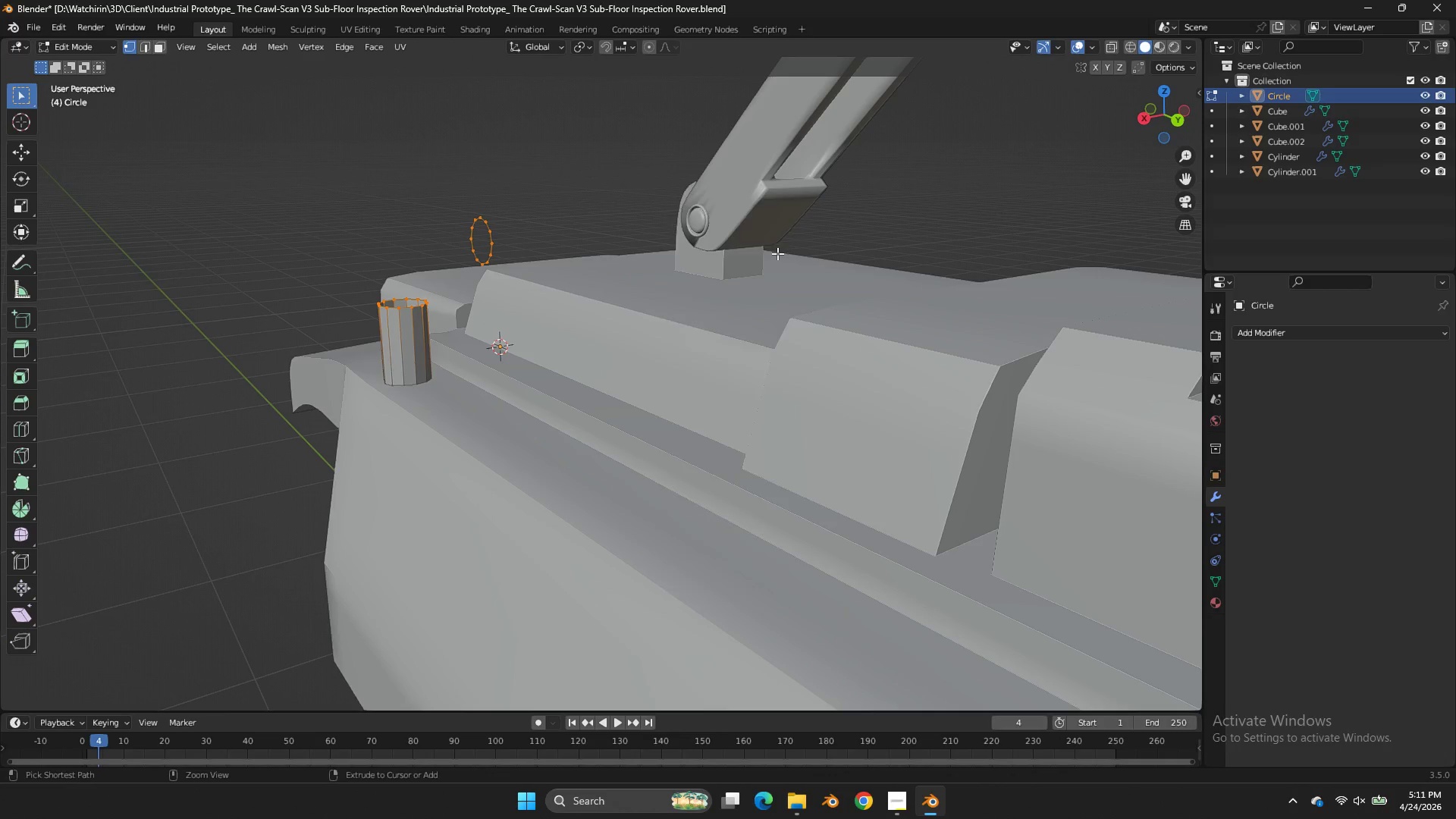 
key(Control+ControlLeft)
 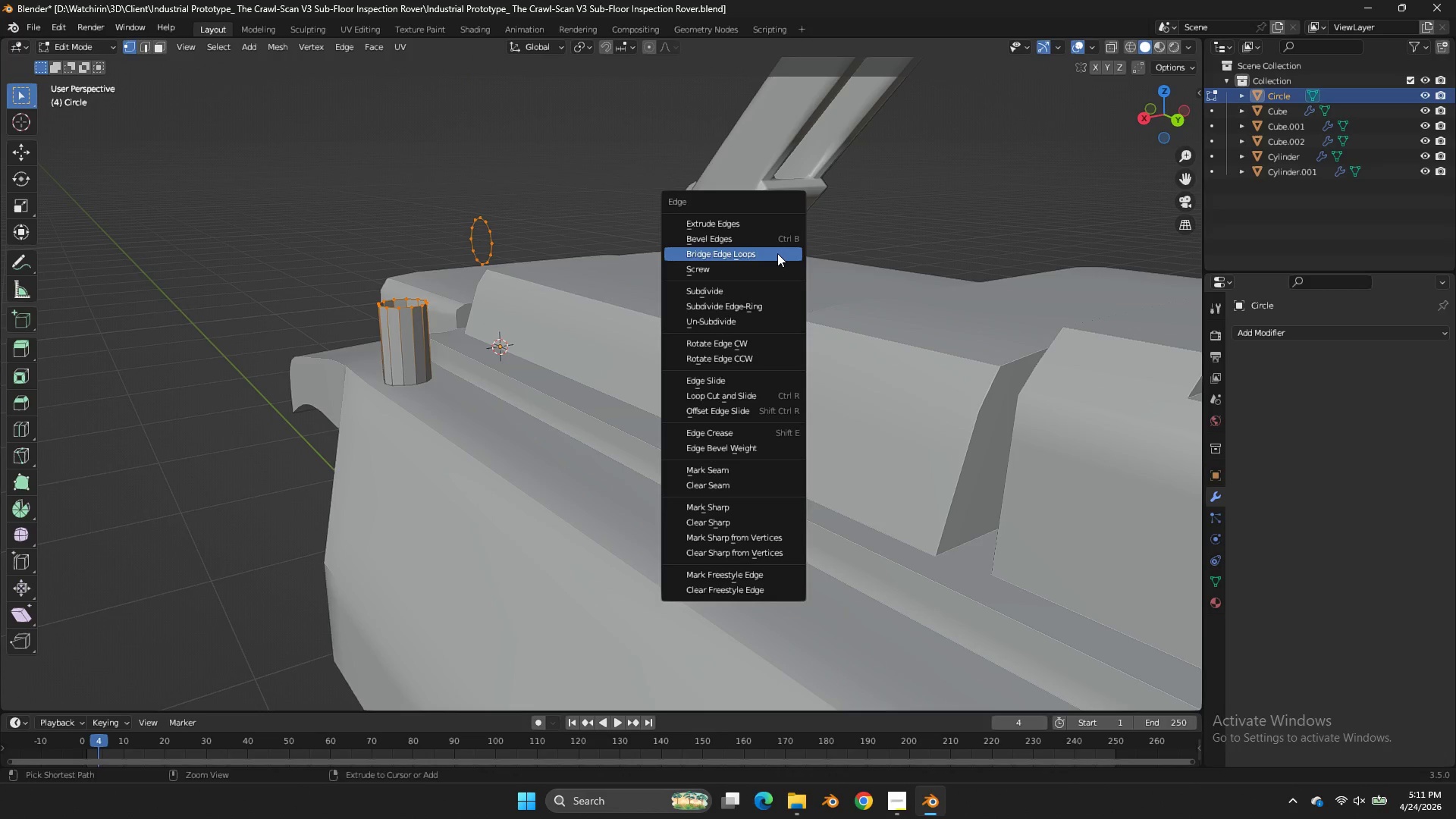 
key(Control+E)
 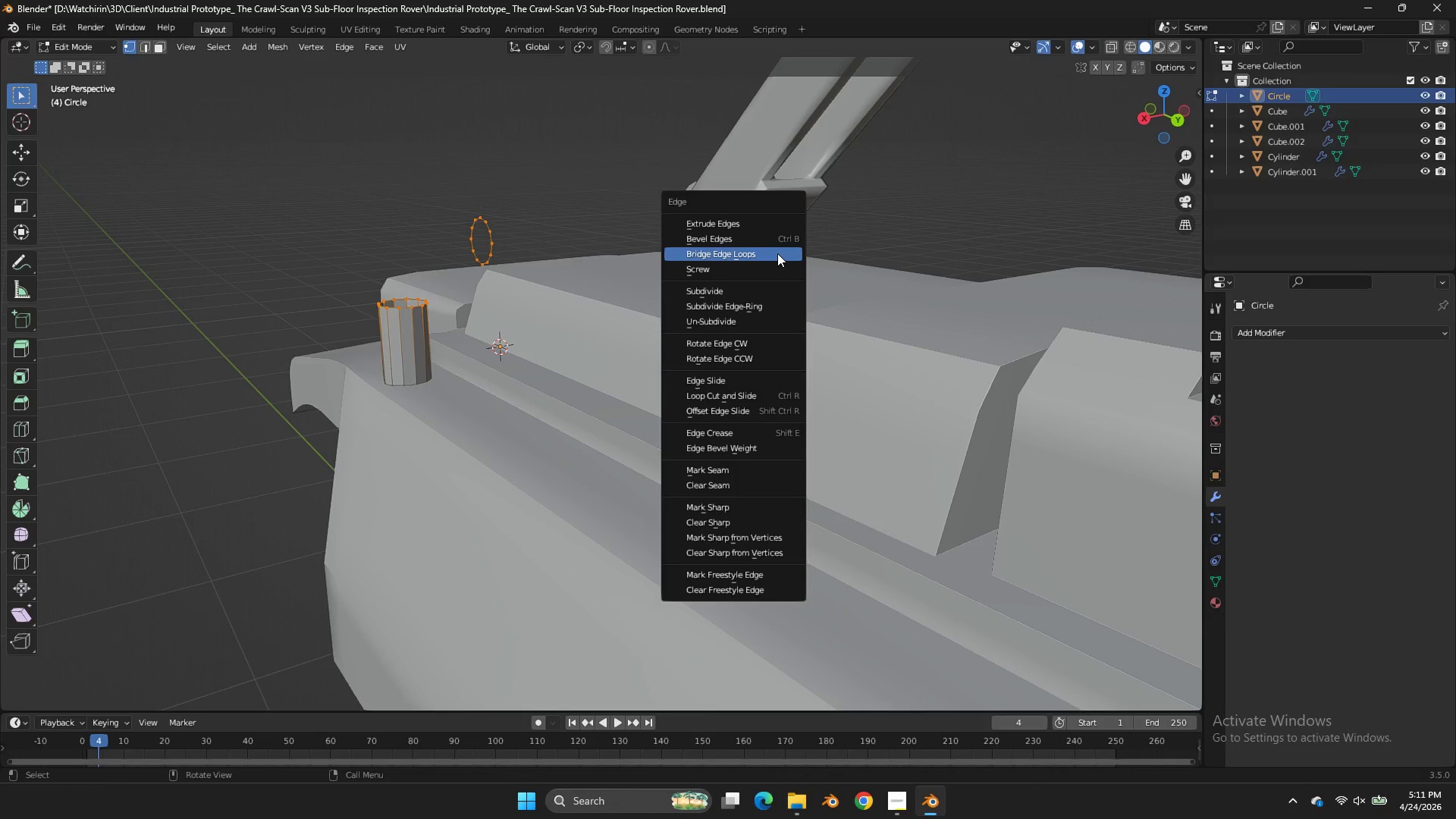 
left_click([777, 253])
 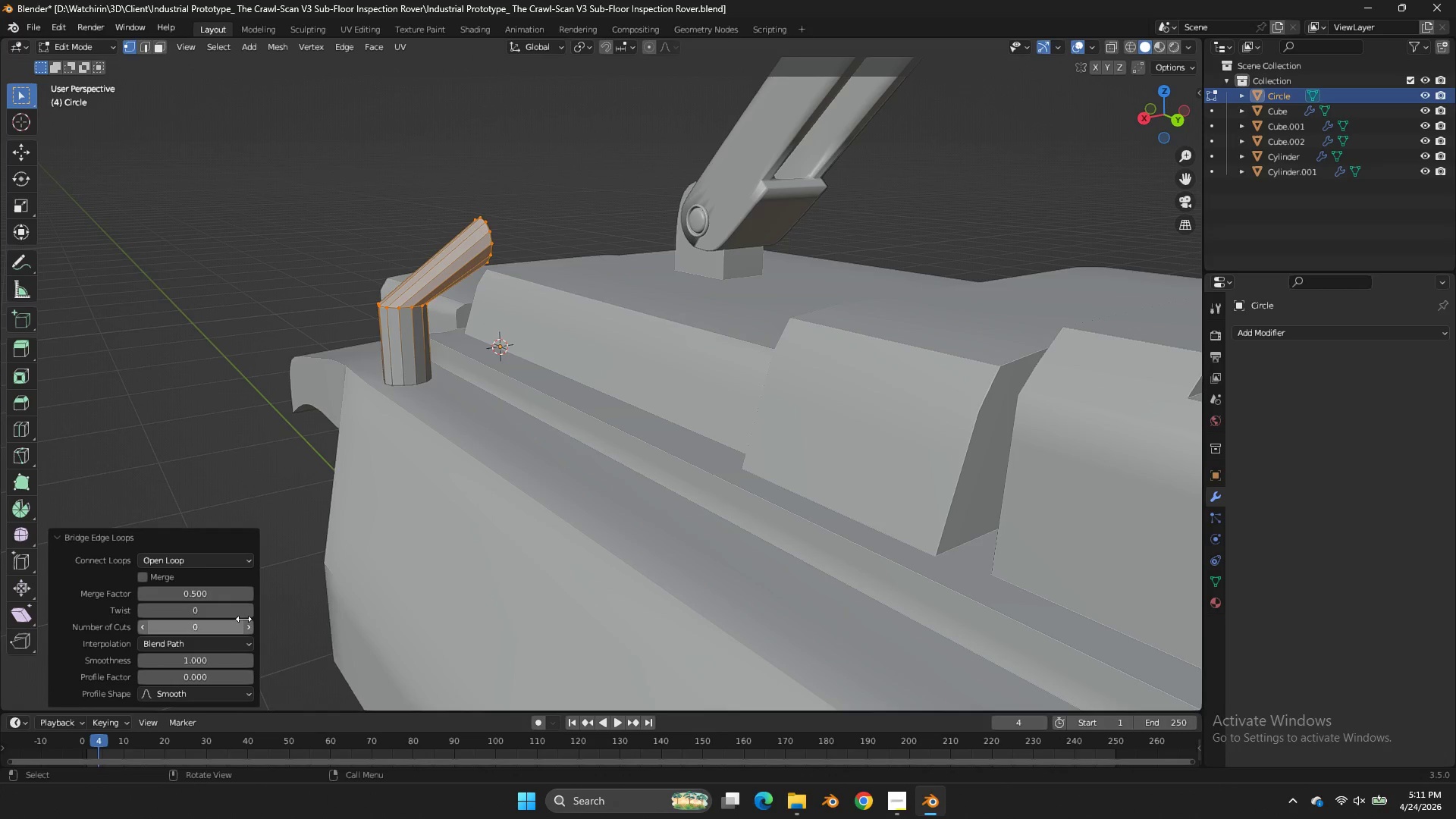 
left_click([243, 621])
 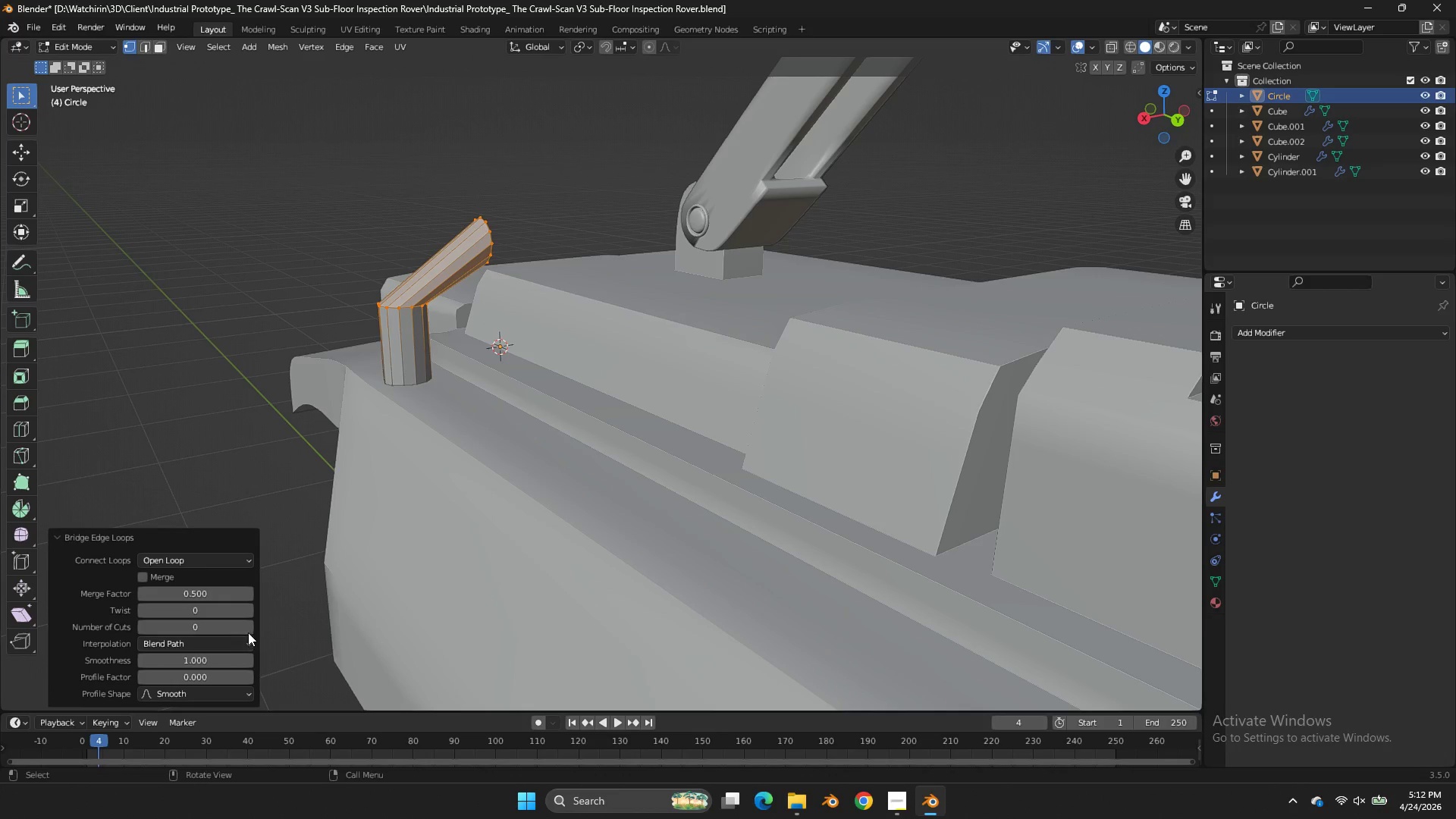 
double_click([249, 631])
 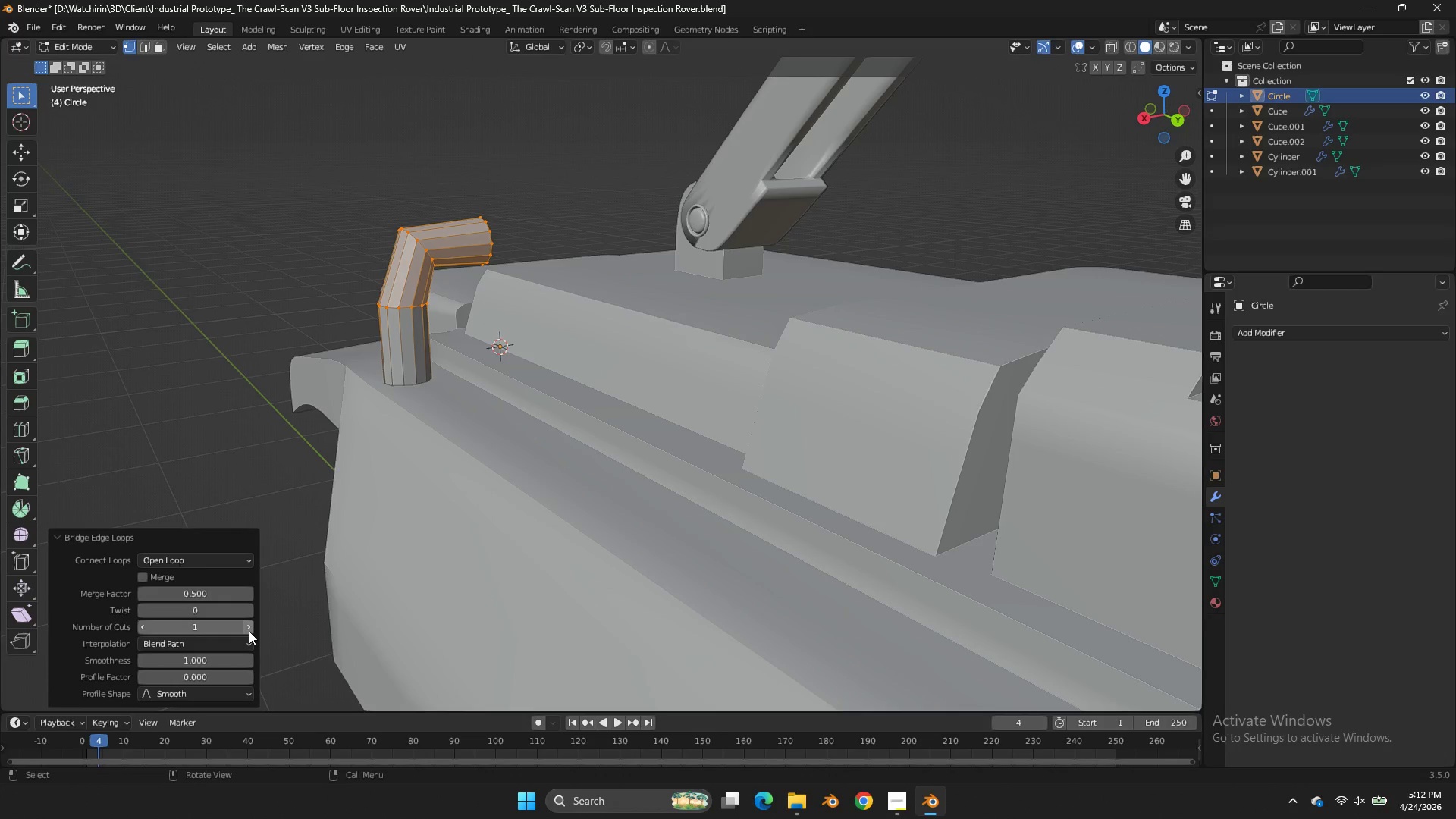 
triple_click([249, 631])
 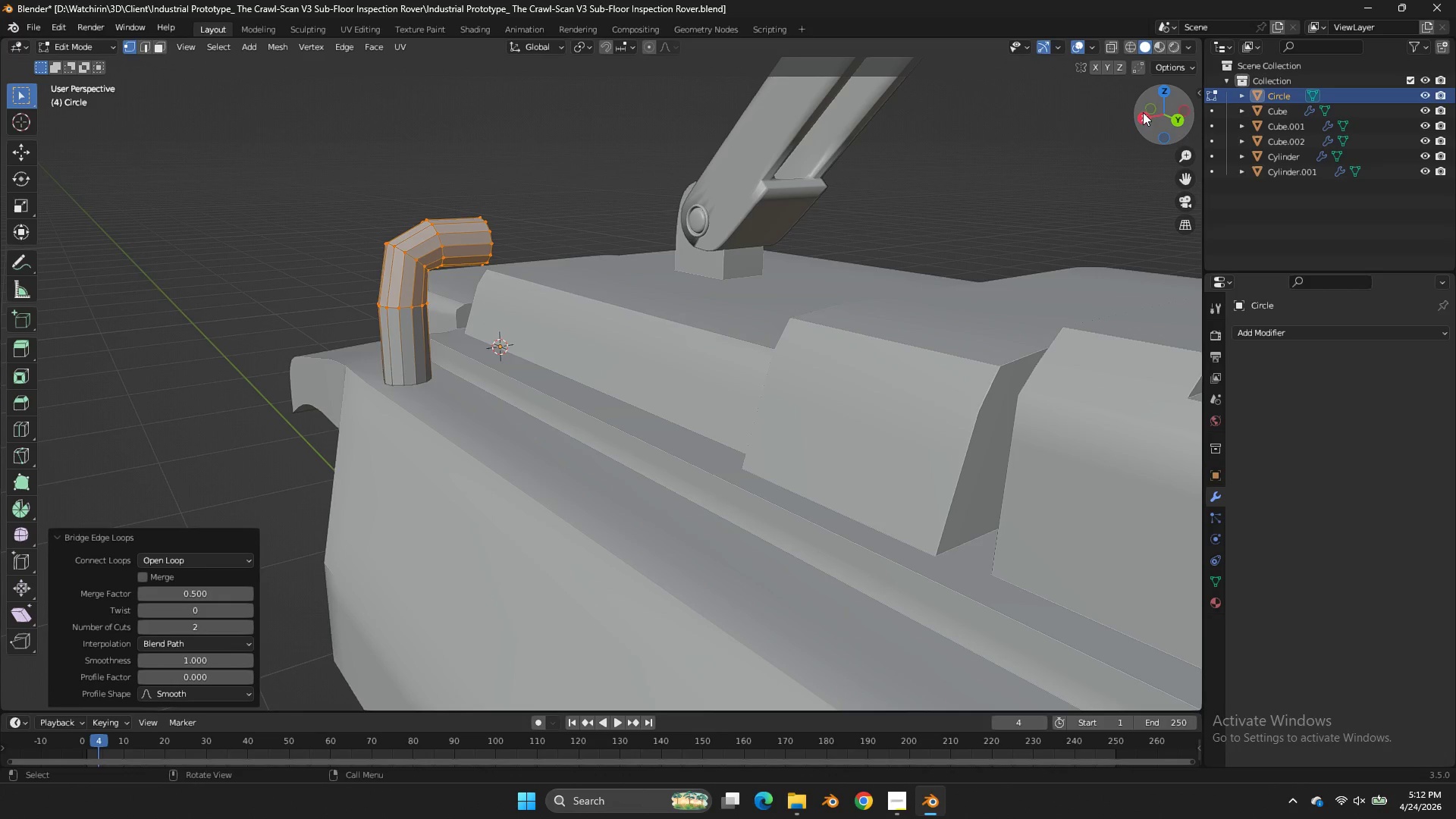 
left_click([1150, 105])
 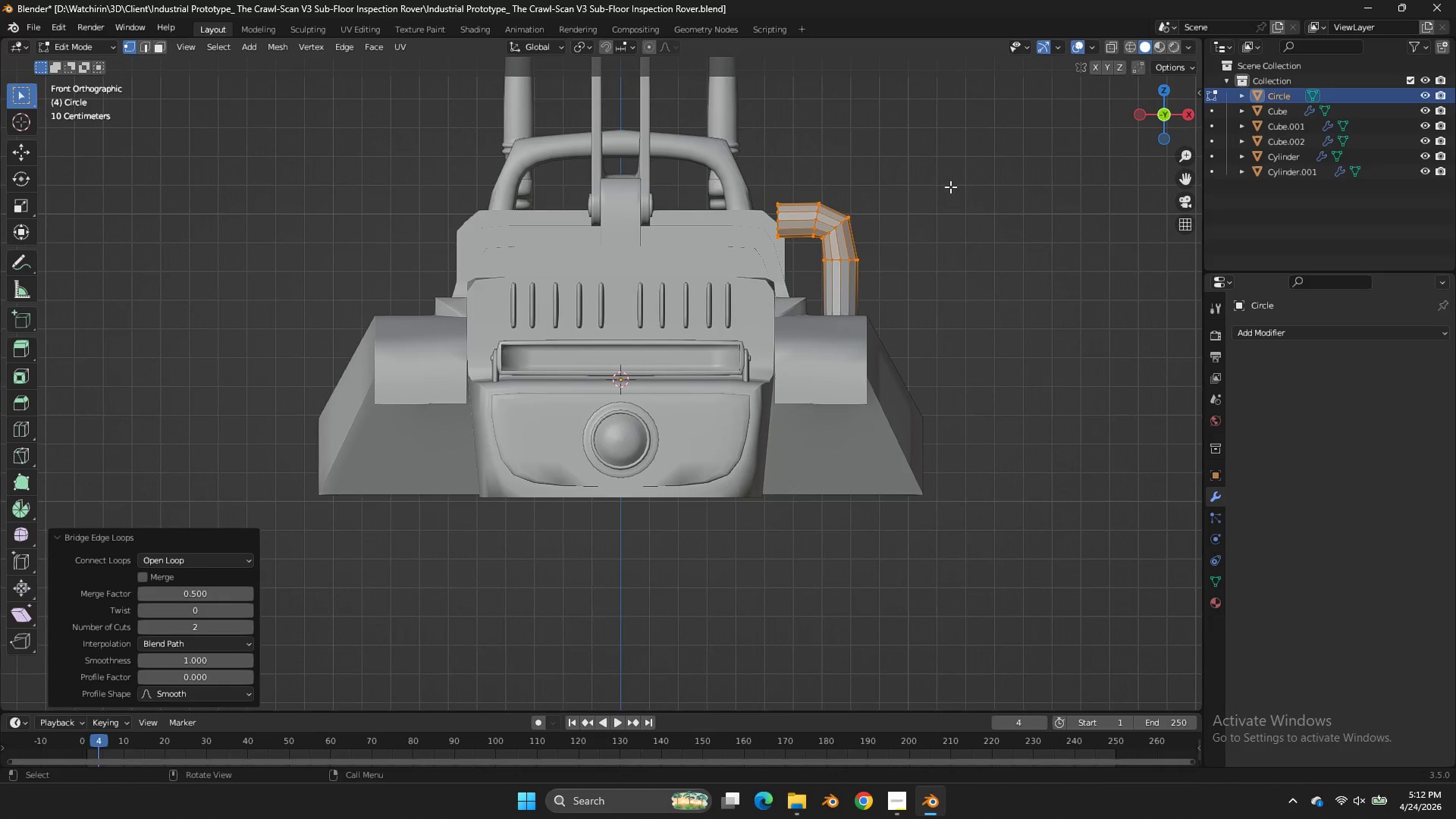 
scroll: coordinate [839, 297], scroll_direction: up, amount: 2.0
 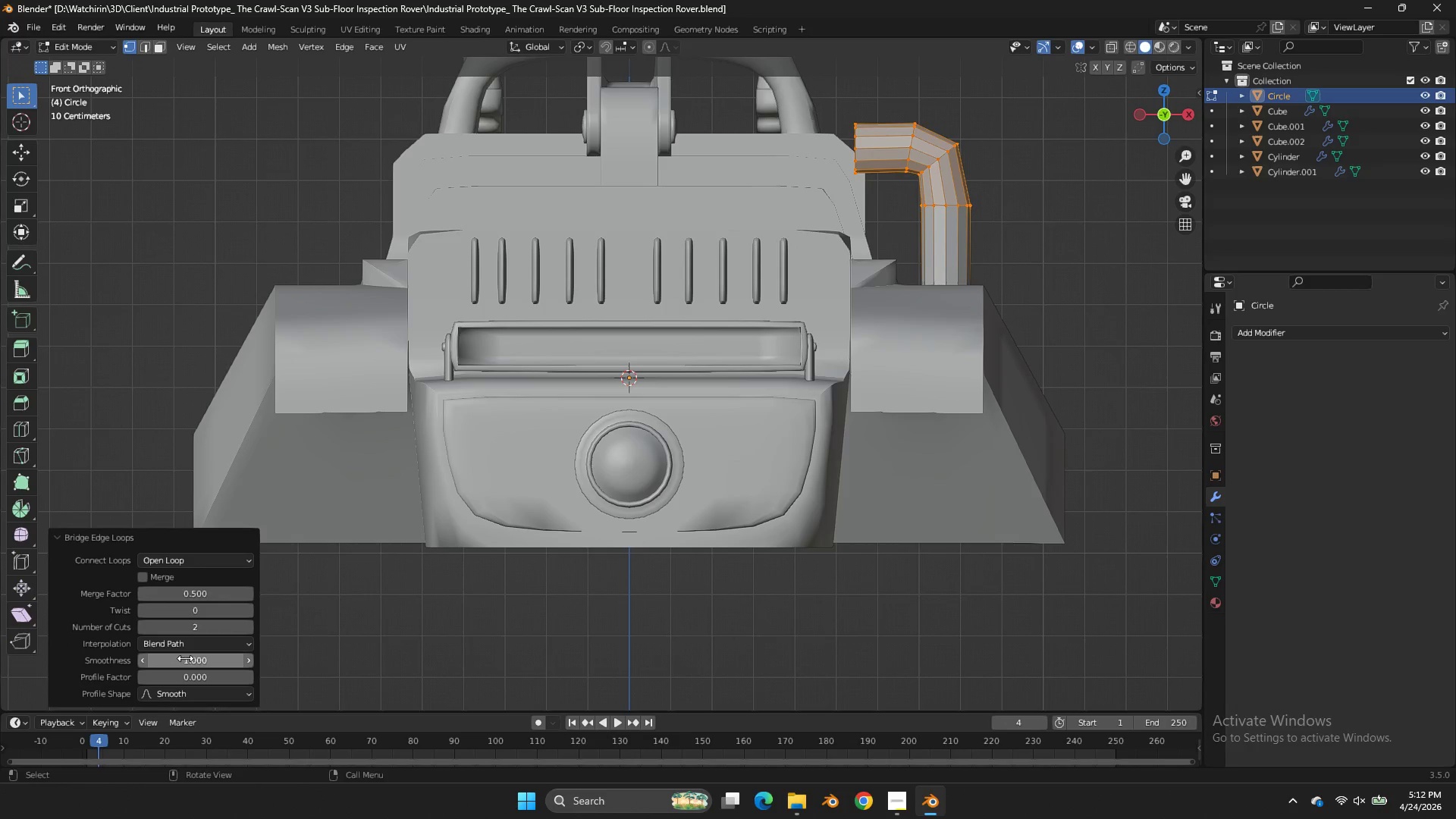 
left_click_drag(start_coordinate=[185, 658], to_coordinate=[898, 466])
 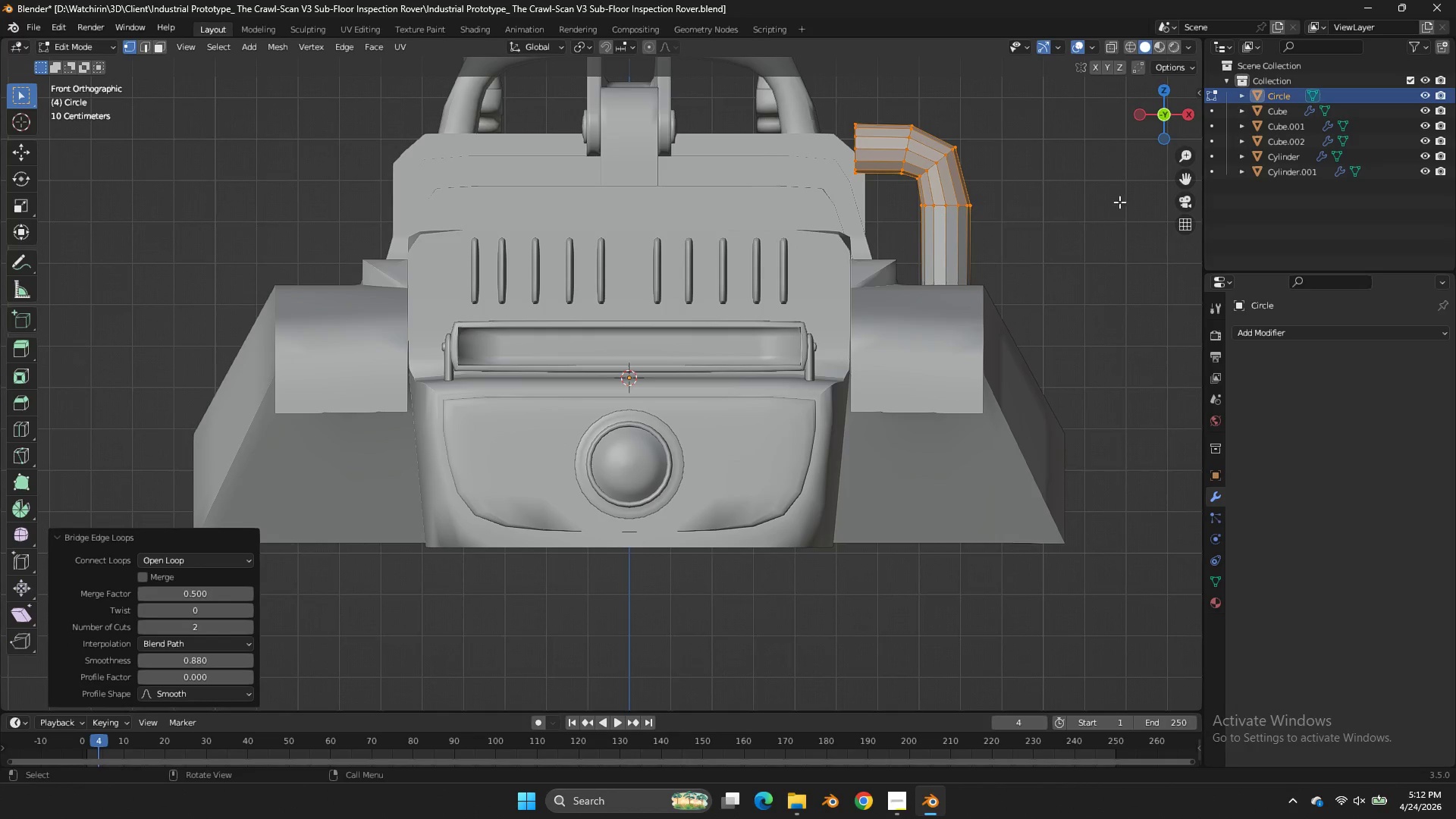 
left_click([1163, 90])
 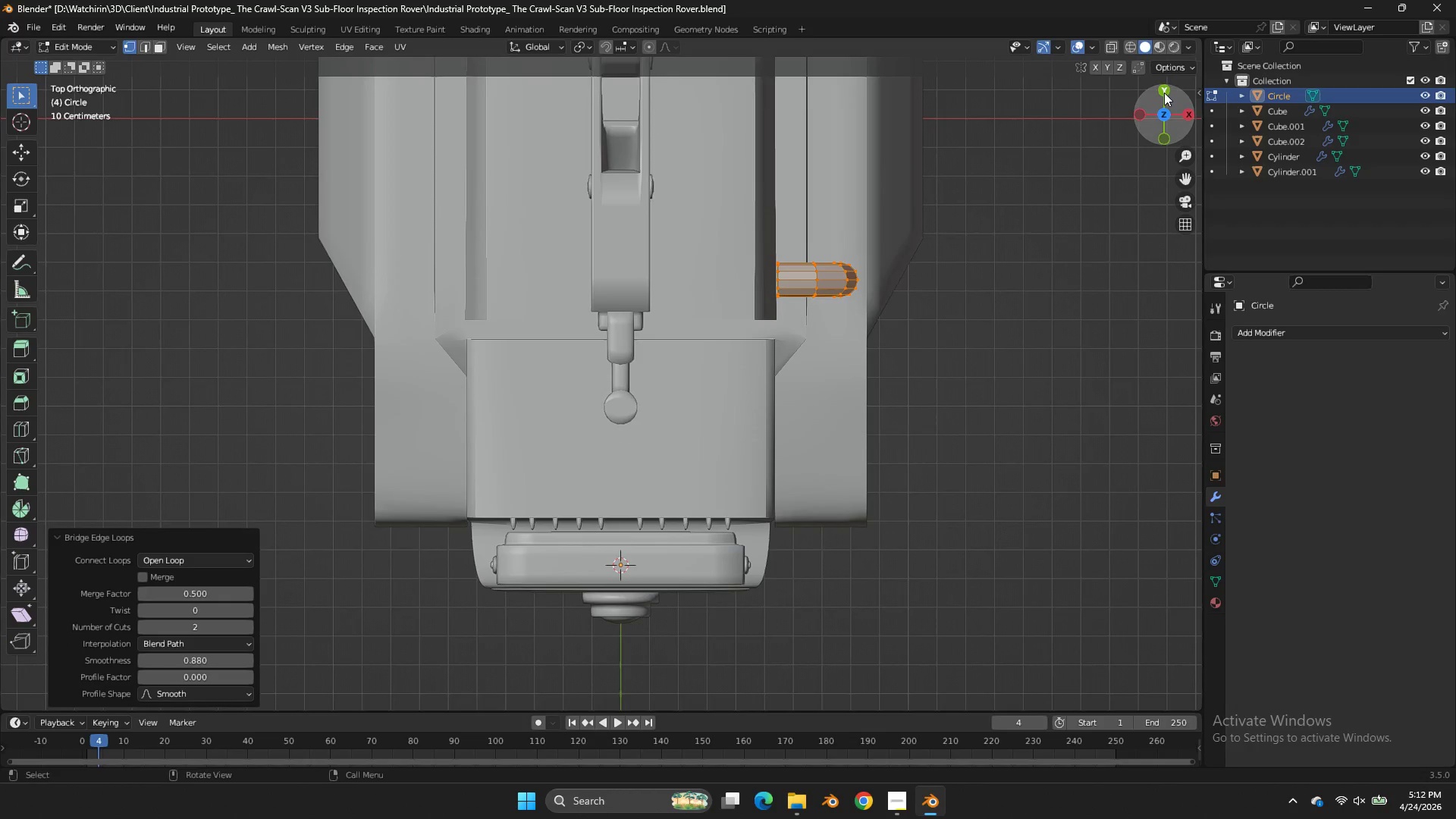 
scroll: coordinate [1164, 93], scroll_direction: down, amount: 2.0
 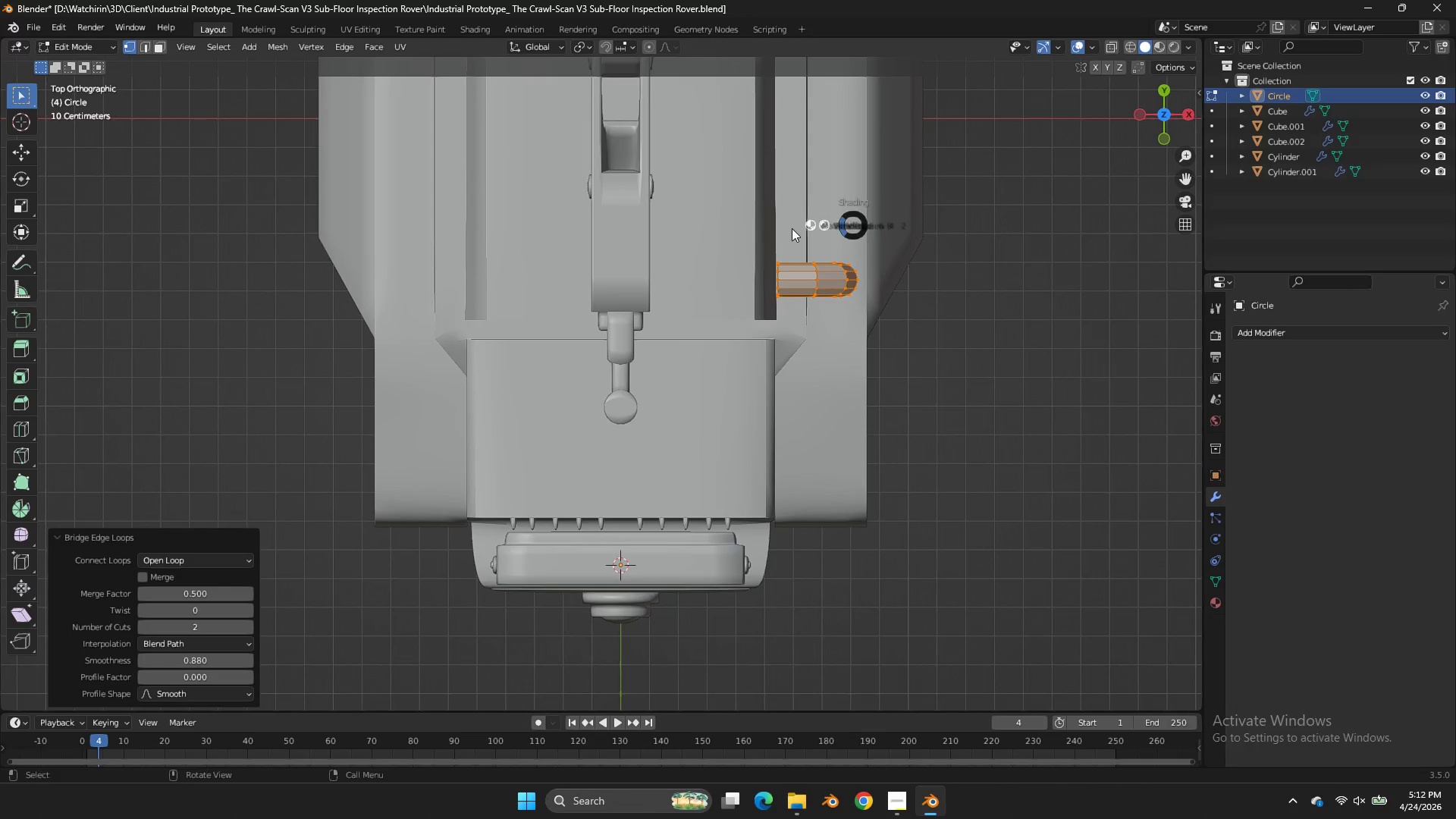 
type(zzagy)
 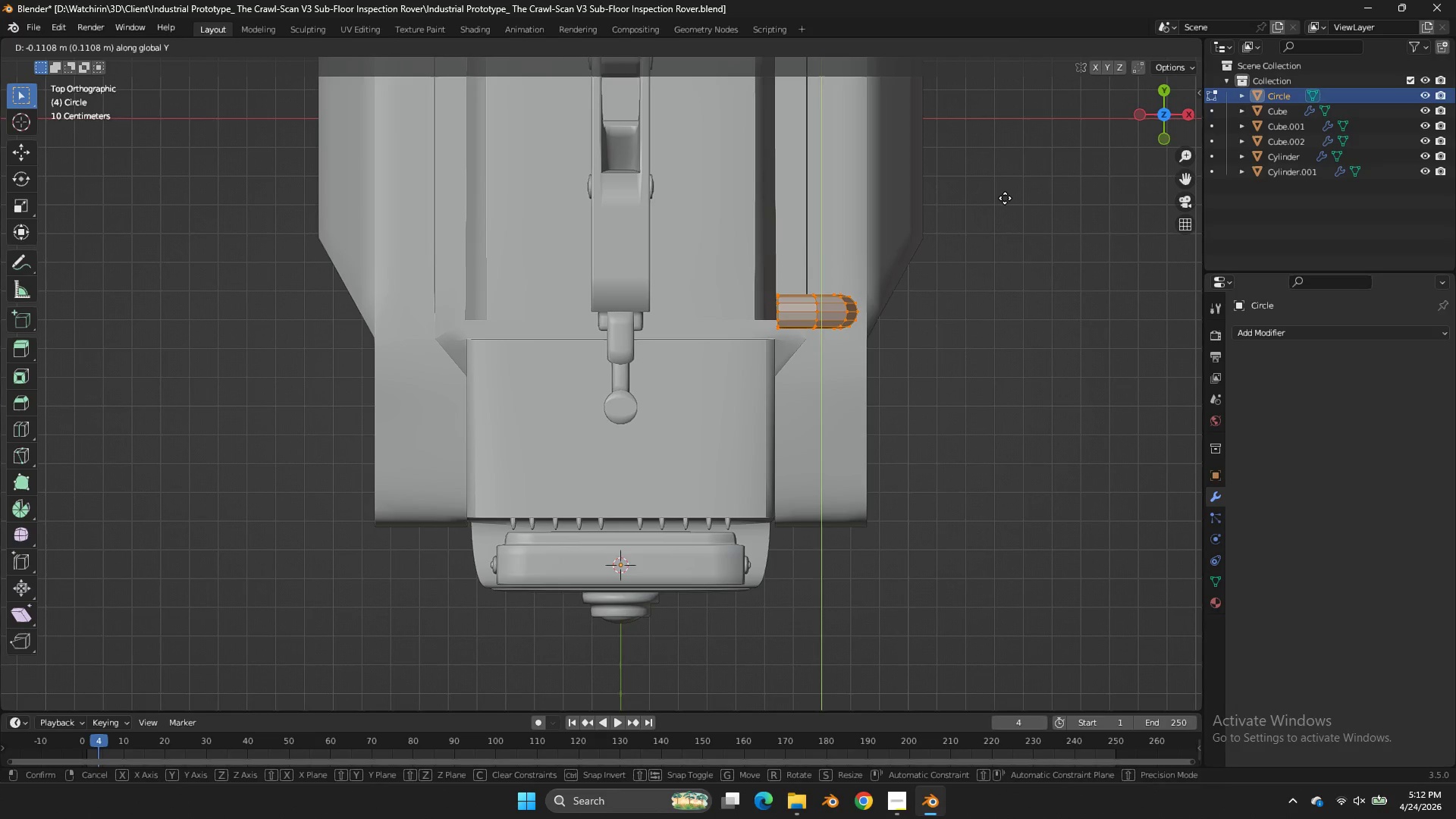 
left_click_drag(start_coordinate=[795, 240], to_coordinate=[733, 337])
 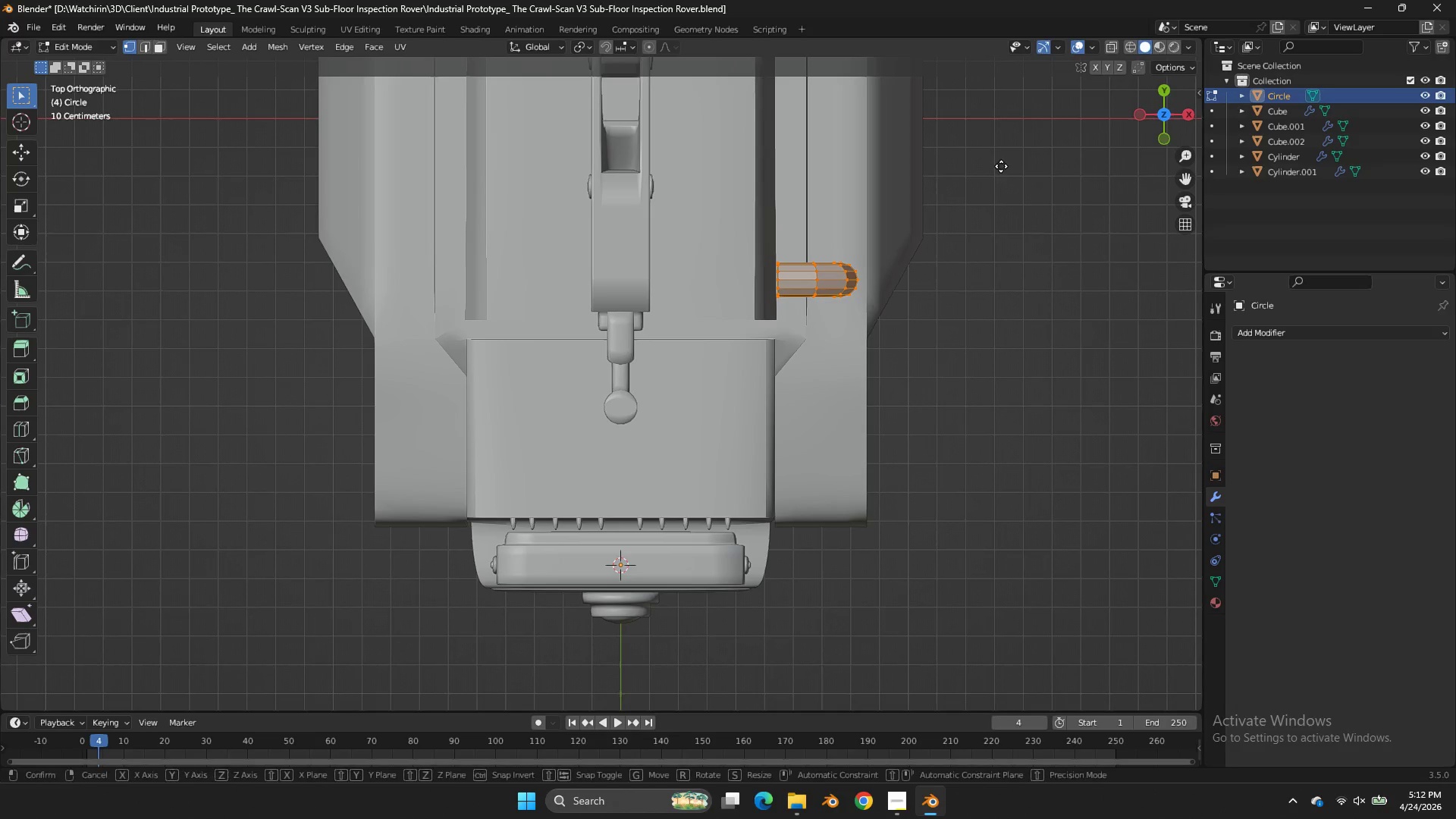 
left_click([1005, 198])
 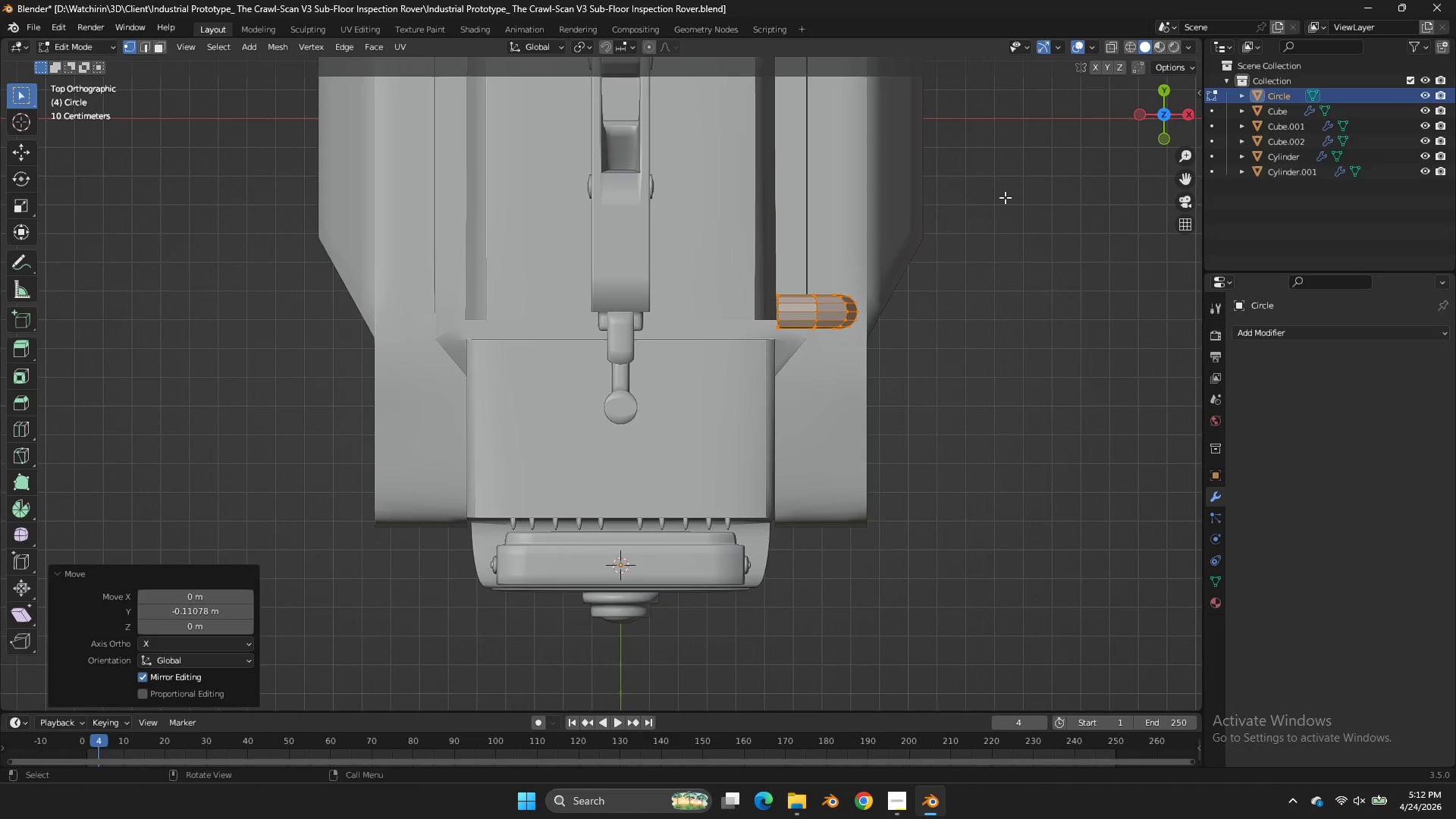 
wait(10.0)
 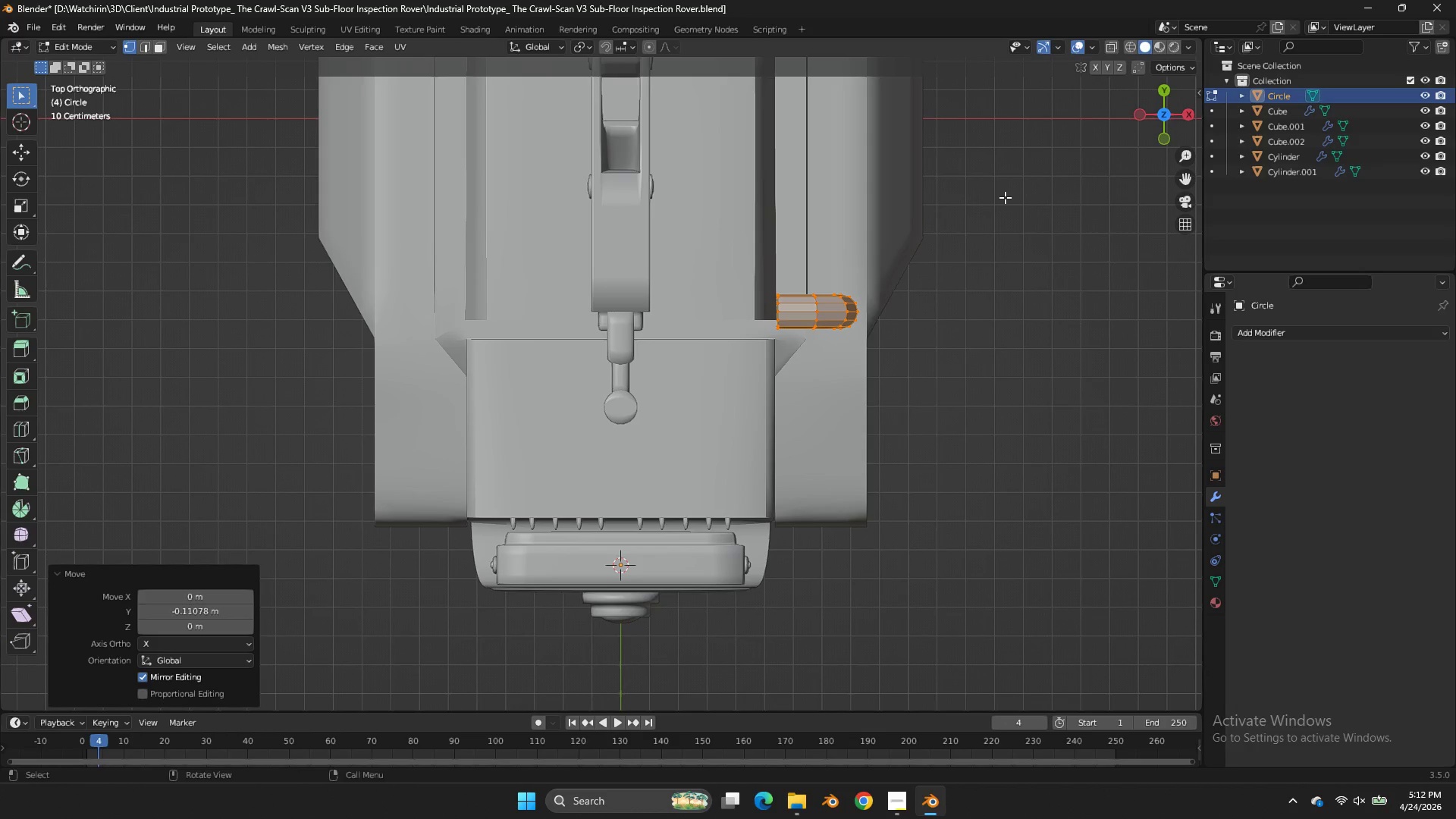 
left_click_drag(start_coordinate=[798, 246], to_coordinate=[736, 385])
 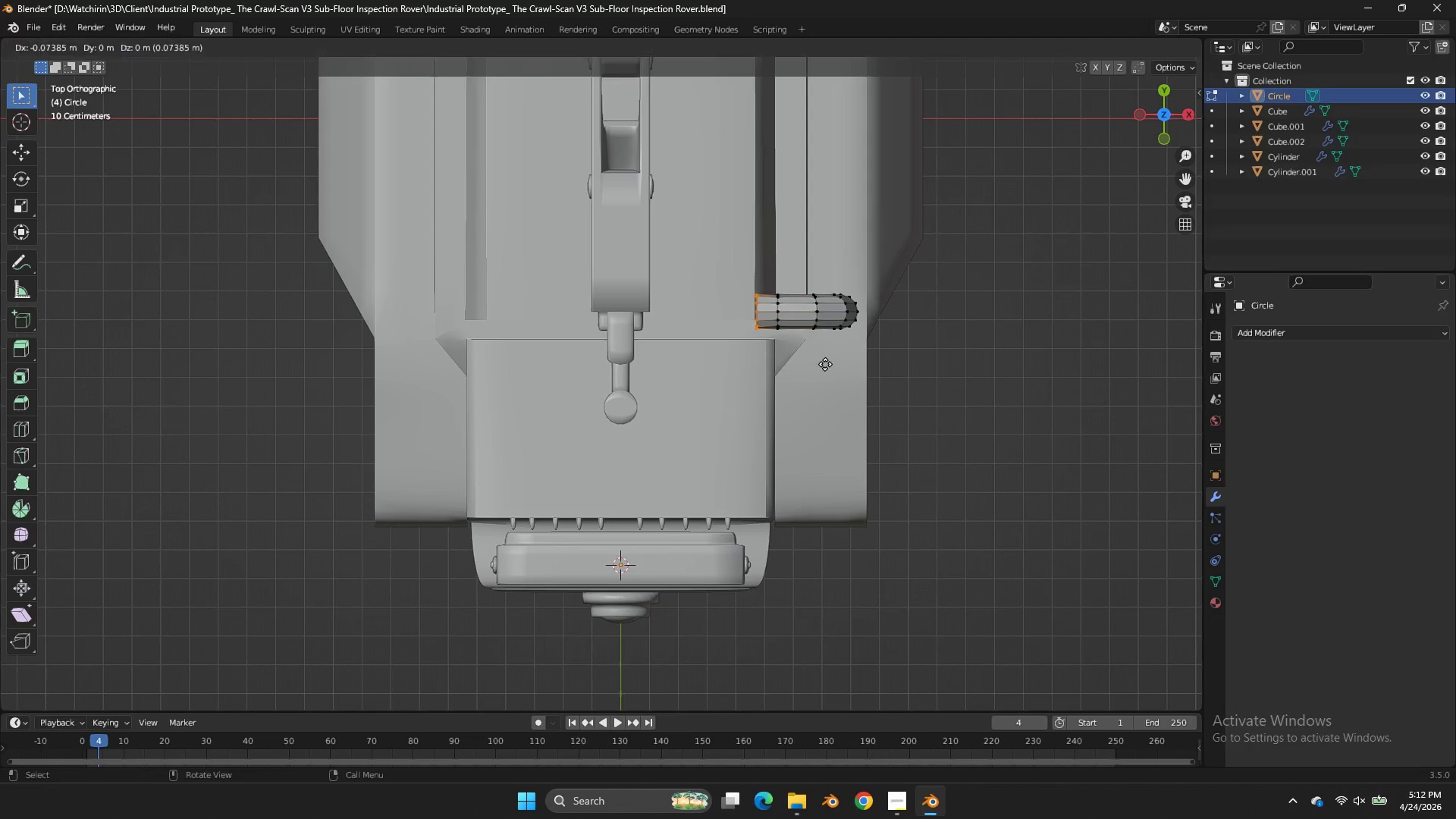 
type(ex)
 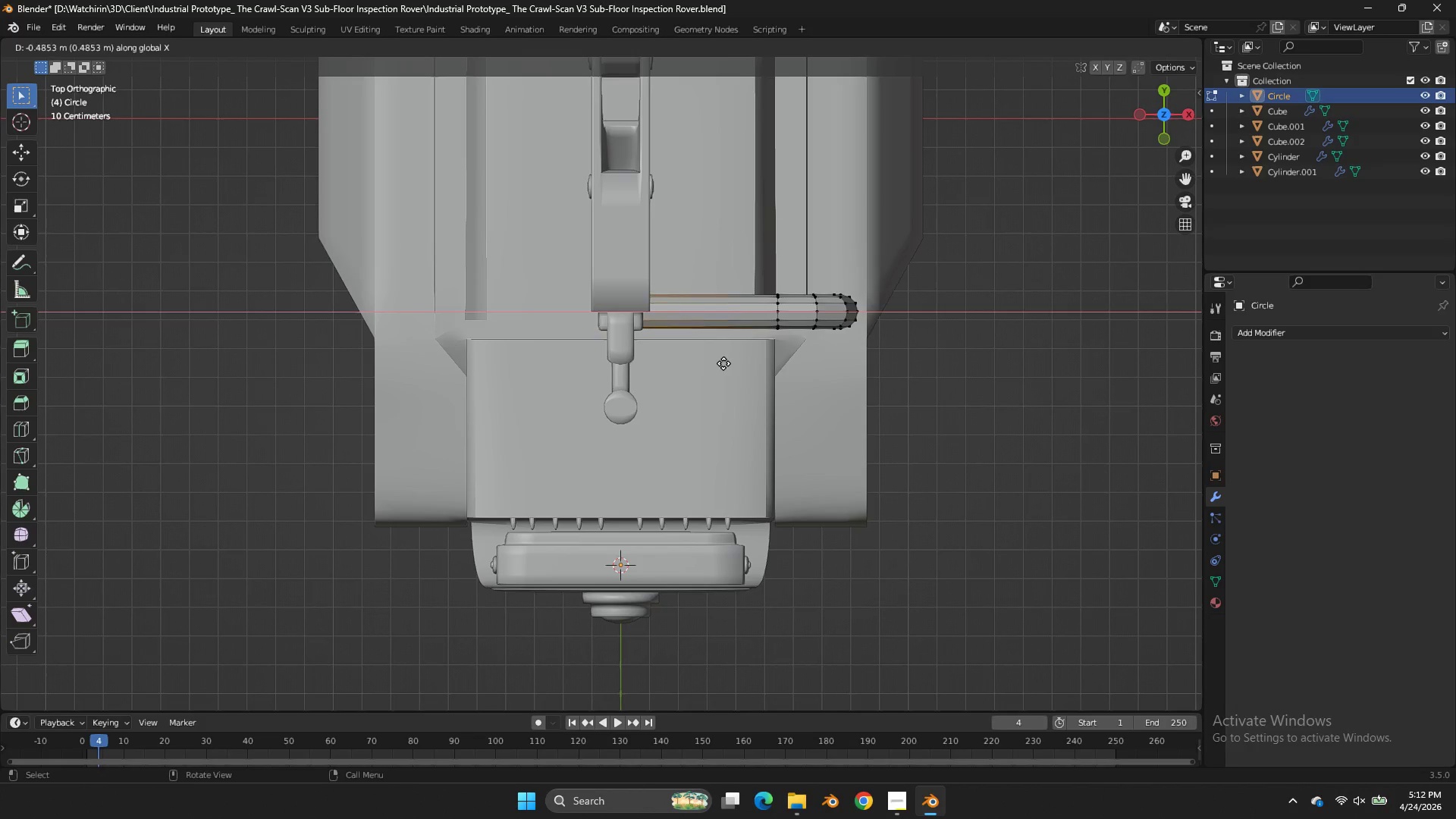 
left_click([723, 363])
 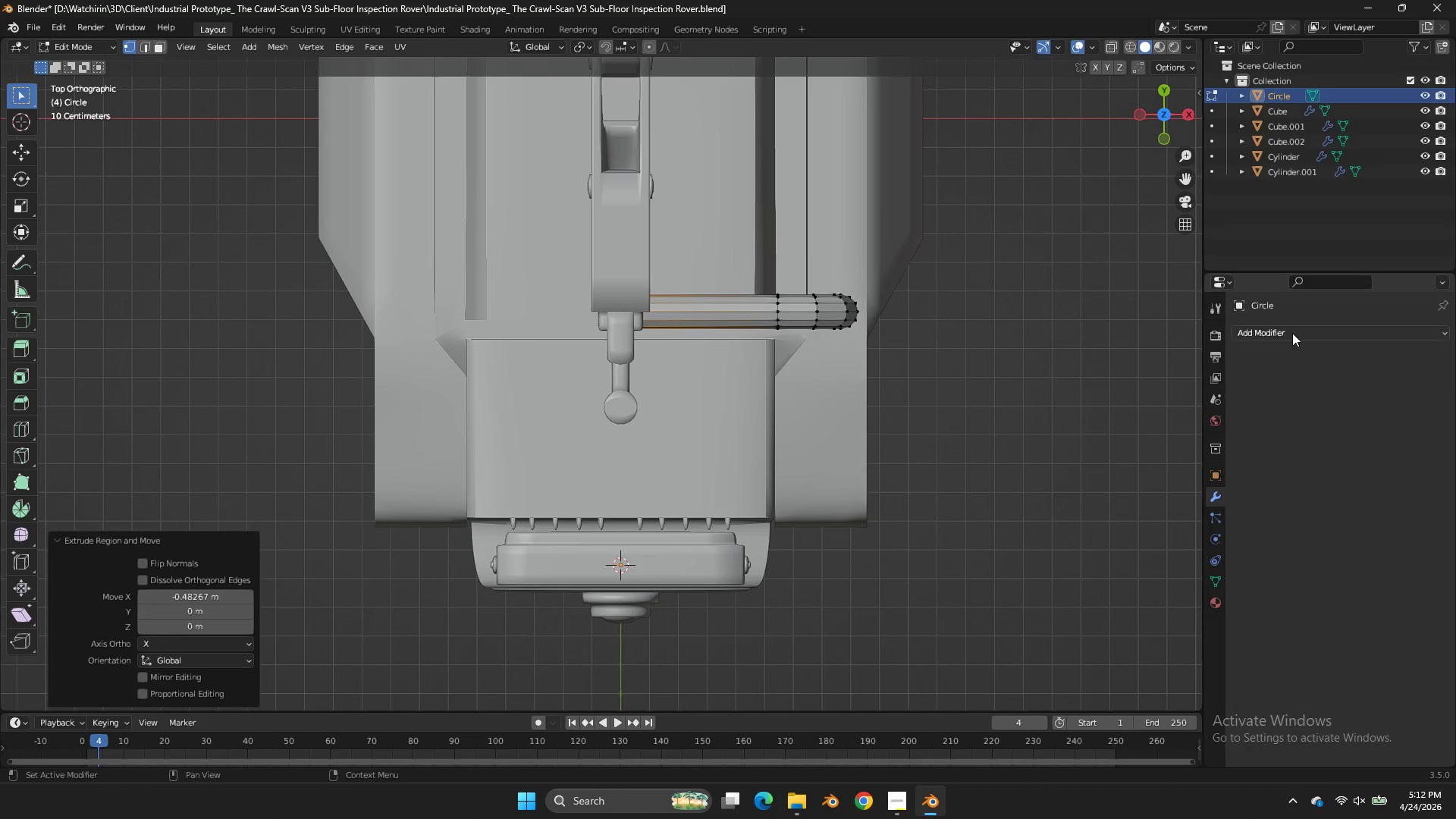 
left_click([1292, 333])
 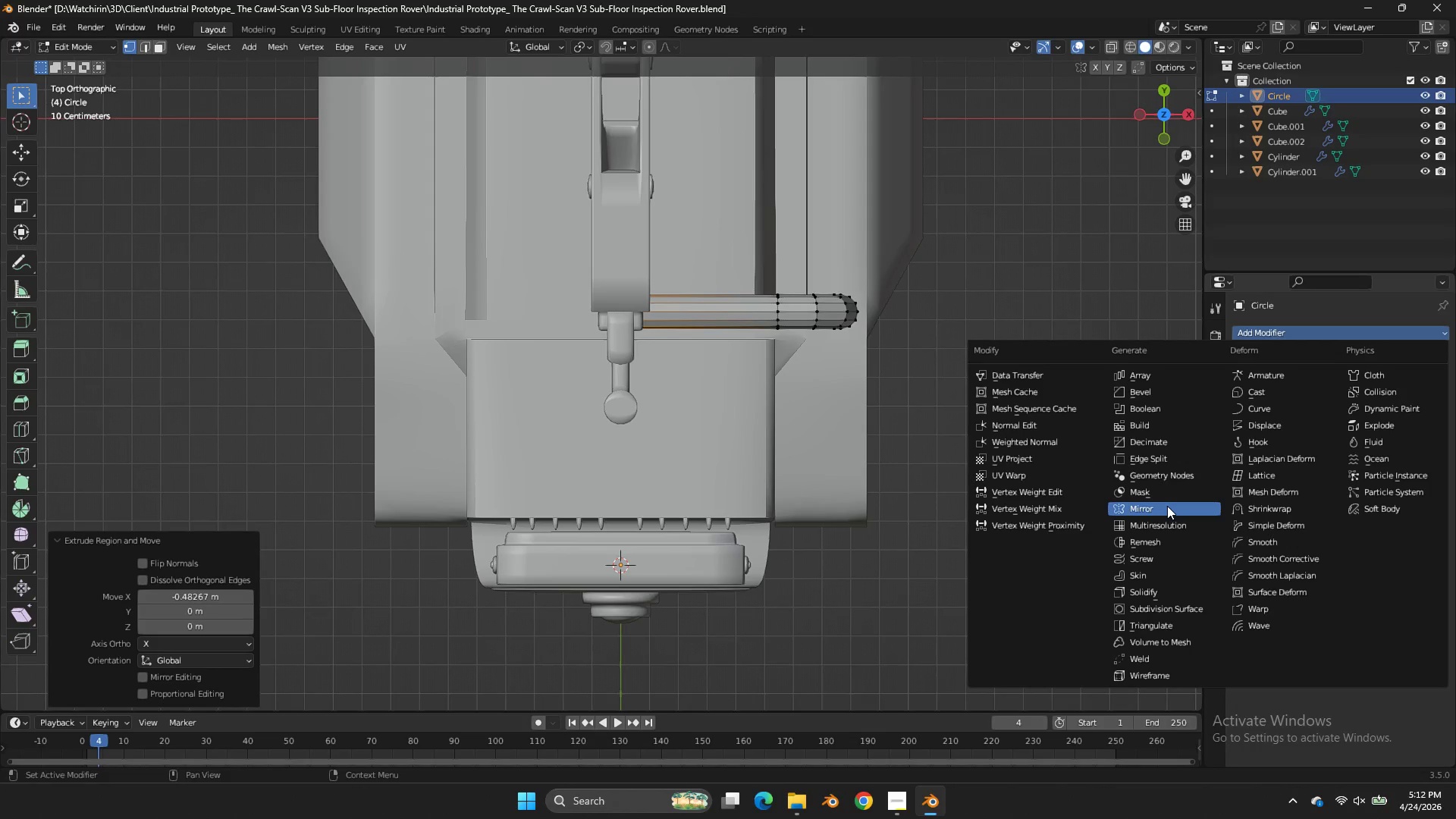 
left_click([1167, 506])
 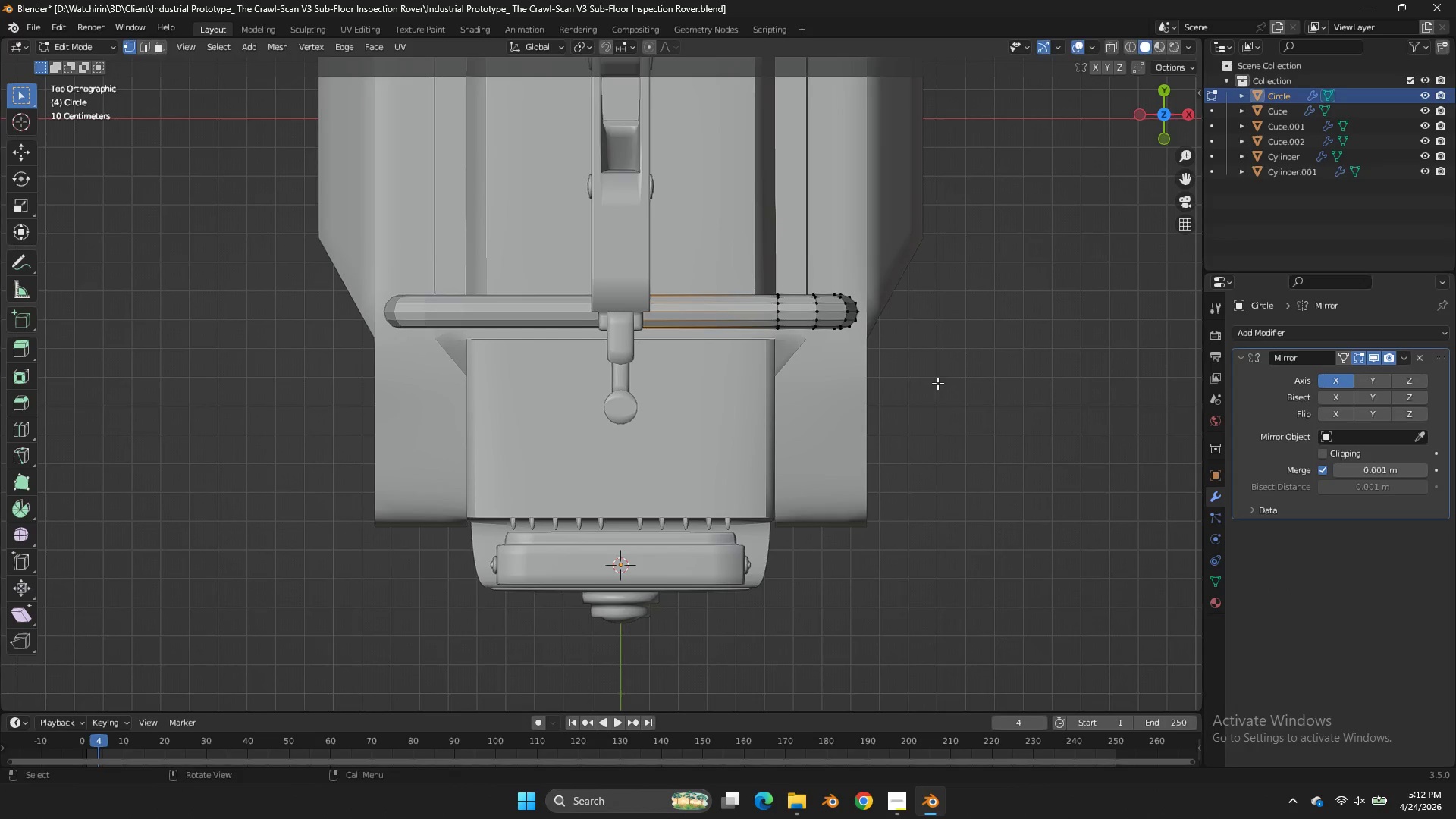 
type(gxgx)
 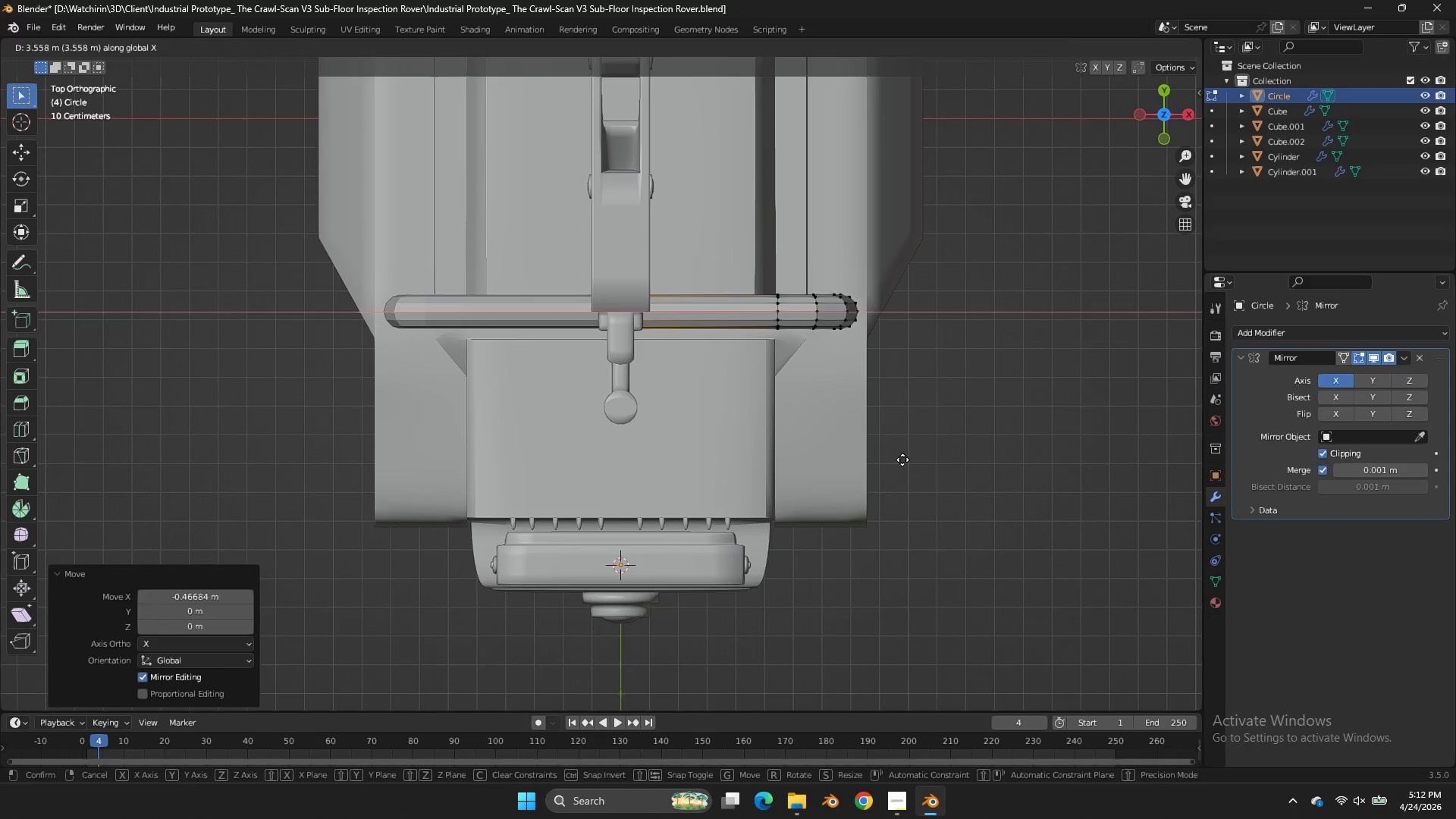 
left_click_drag(start_coordinate=[803, 375], to_coordinate=[905, 375])
 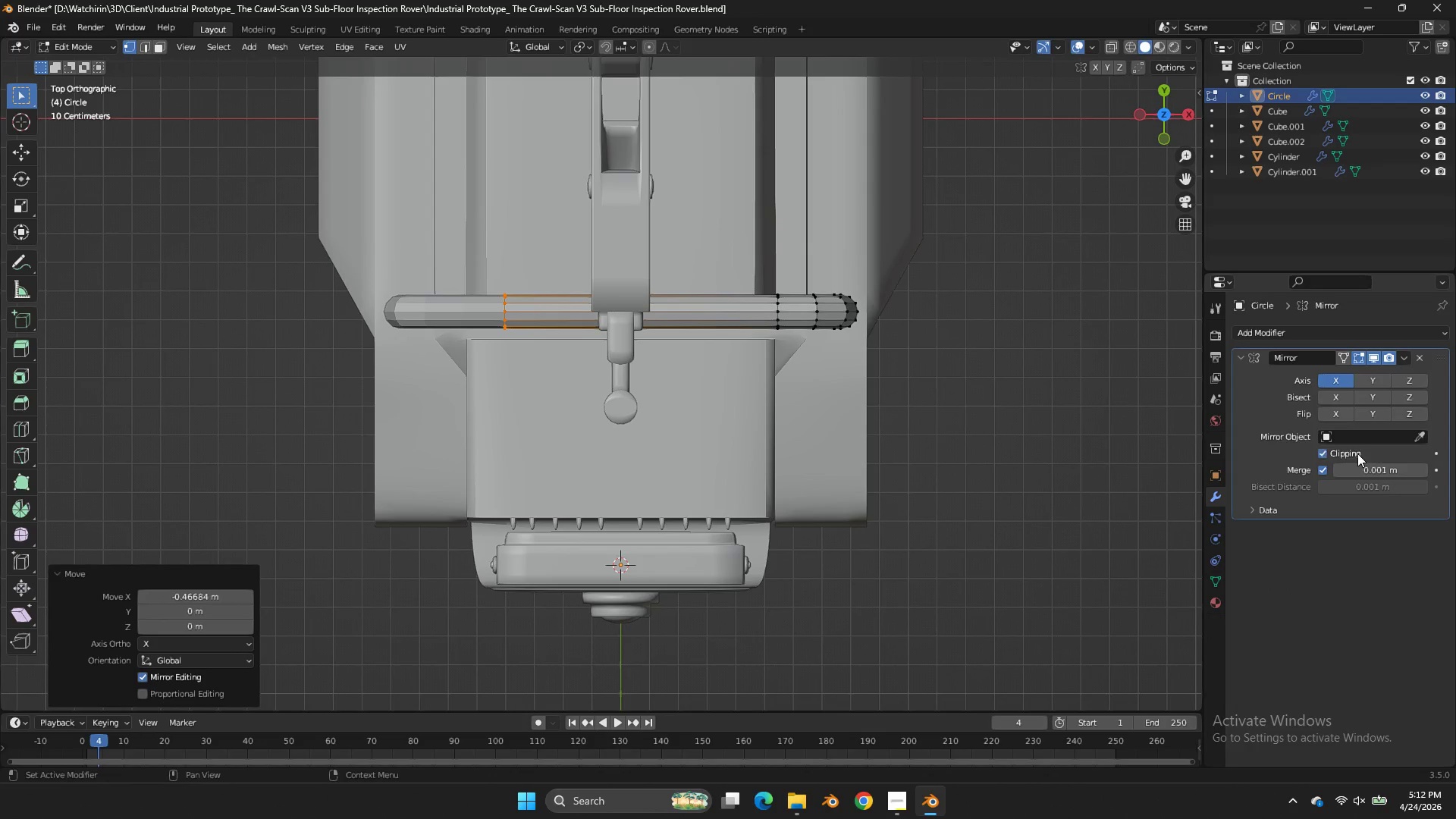 
left_click_drag(start_coordinate=[1357, 453], to_coordinate=[1336, 453])
 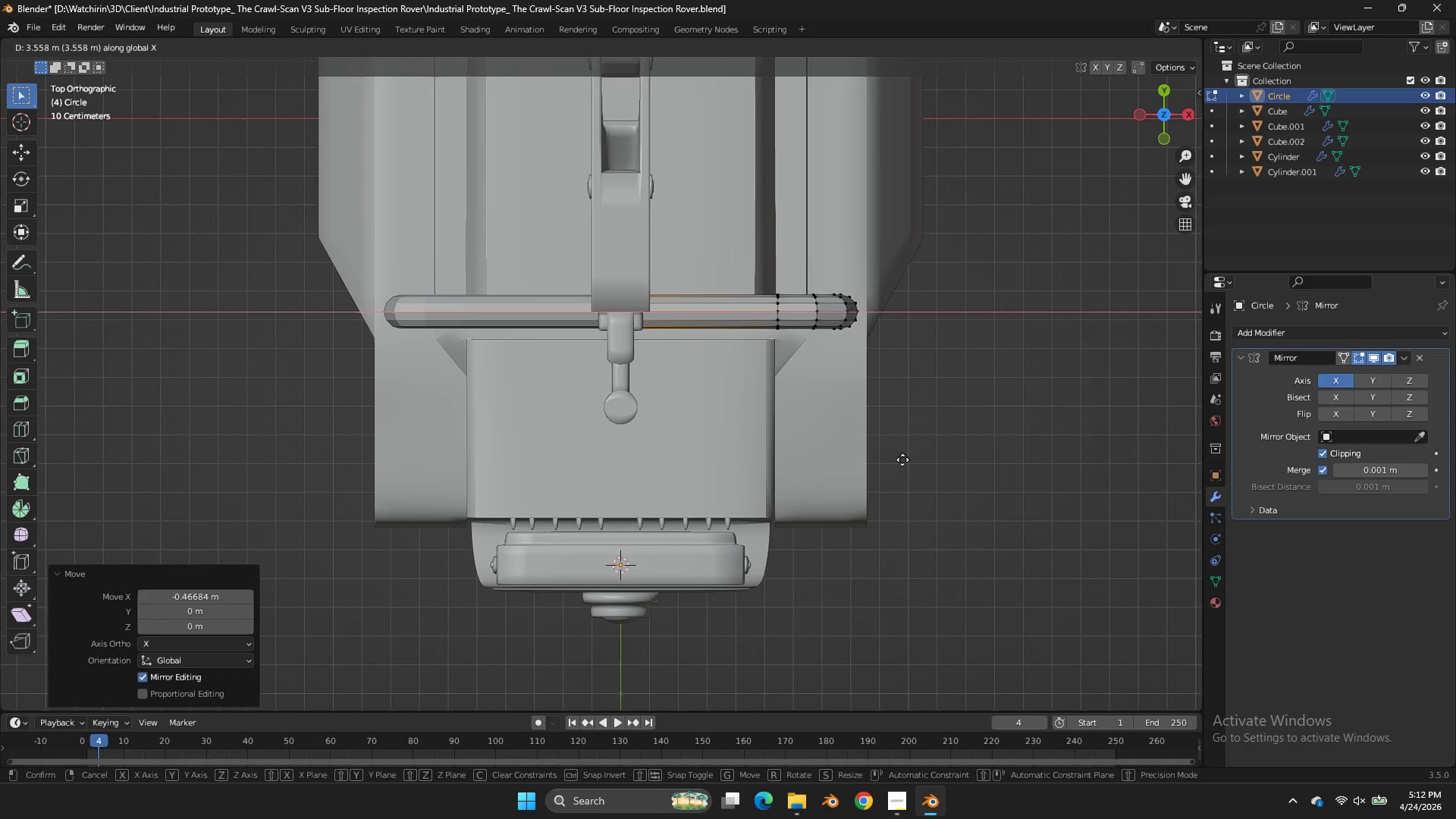 
left_click_drag(start_coordinate=[909, 458], to_coordinate=[920, 445])
 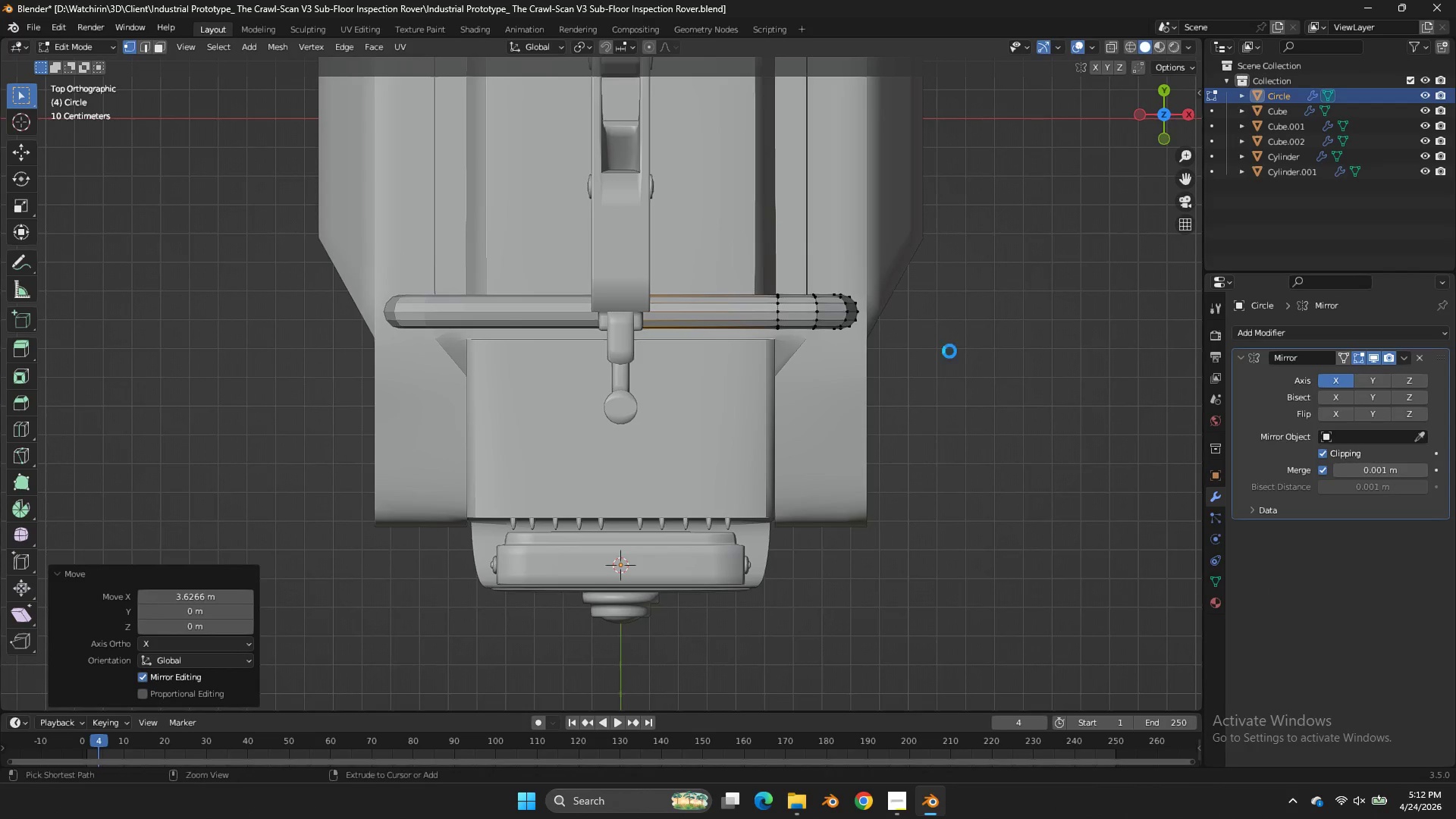 
key(Control+ControlLeft)
 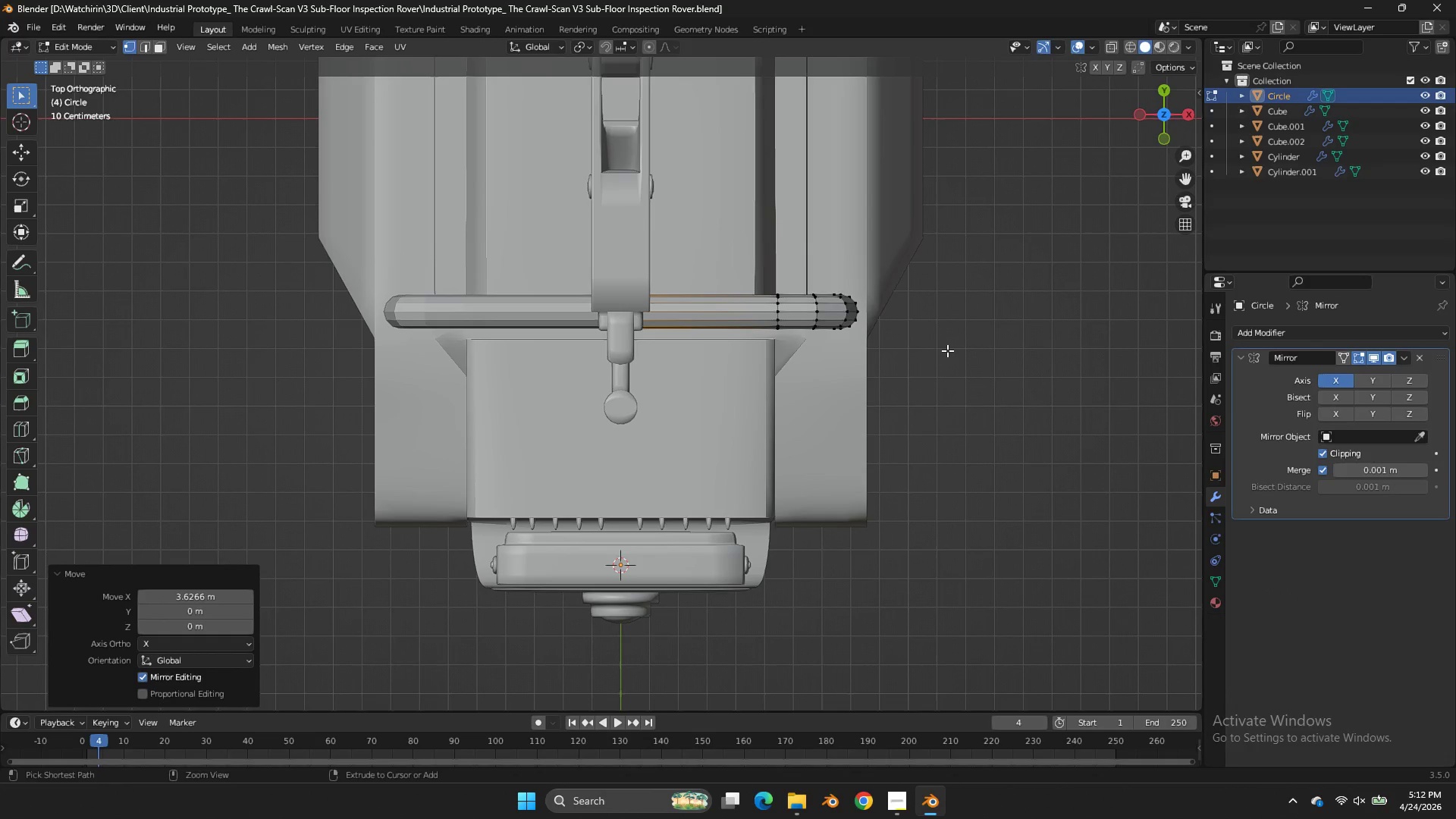 
key(Control+S)
 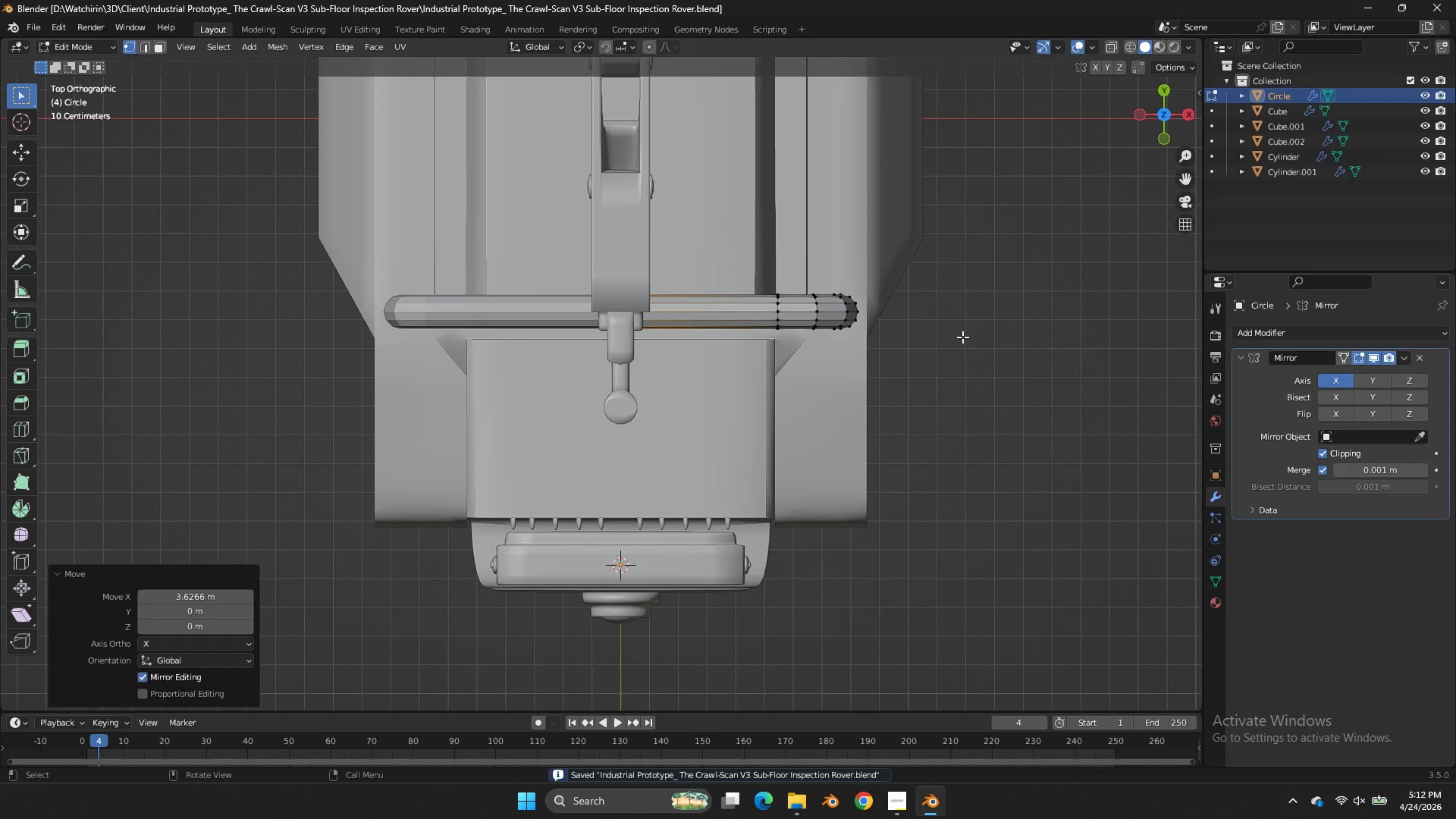 
key(Z)
 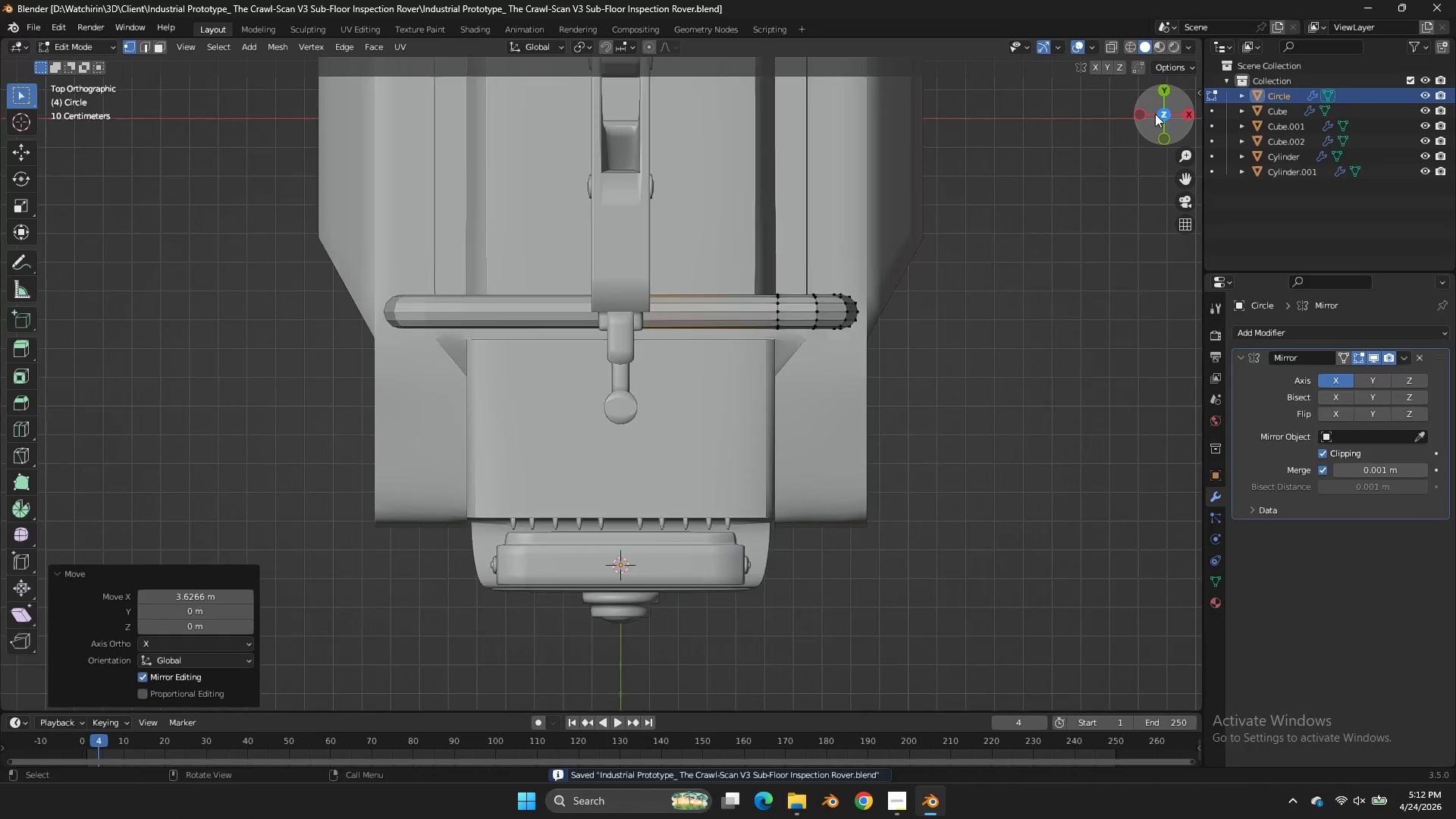 
left_click_drag(start_coordinate=[1156, 113], to_coordinate=[1071, 662])
 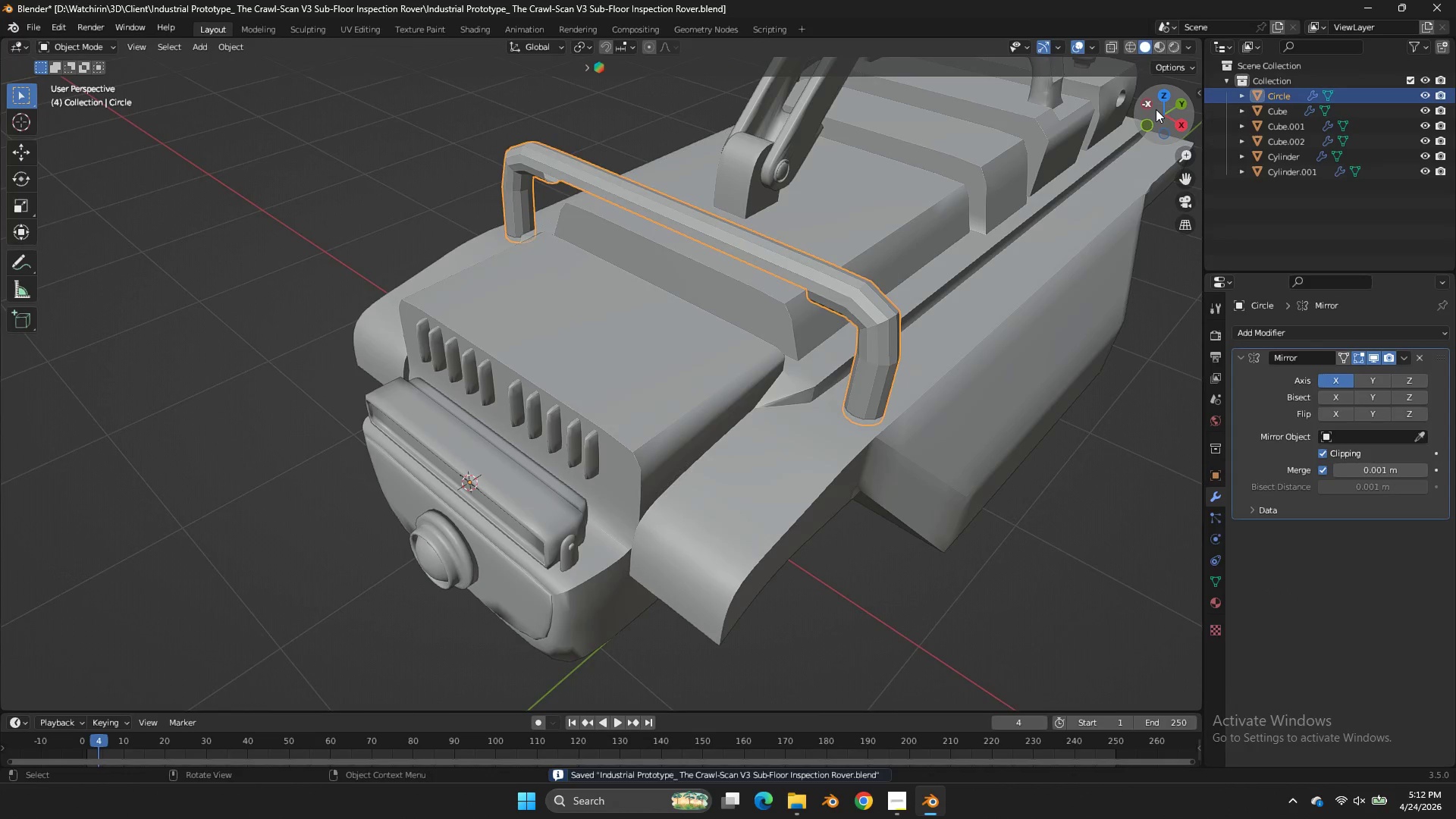 
key(Tab)
 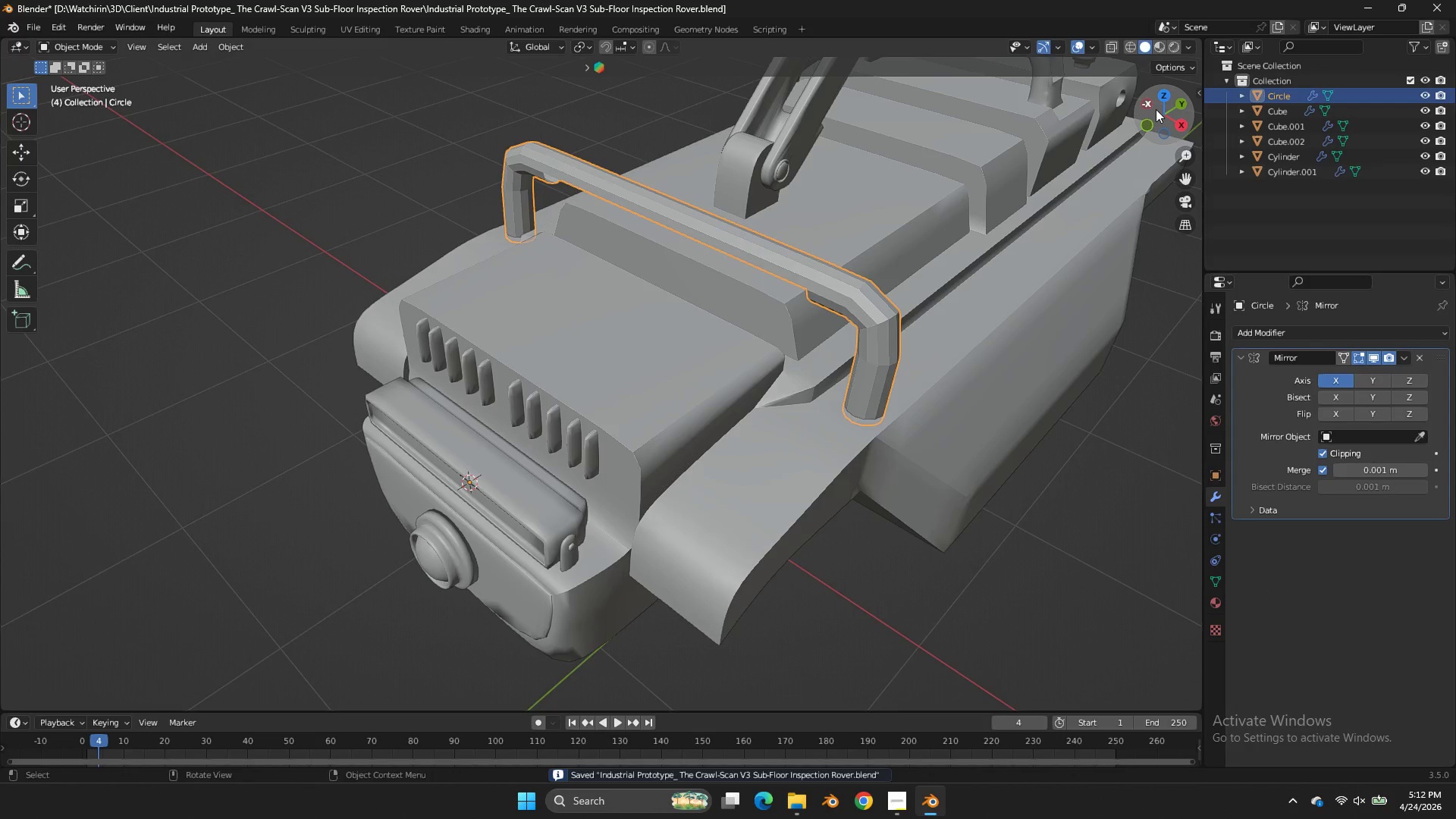 
left_click_drag(start_coordinate=[1156, 109], to_coordinate=[1138, 77])
 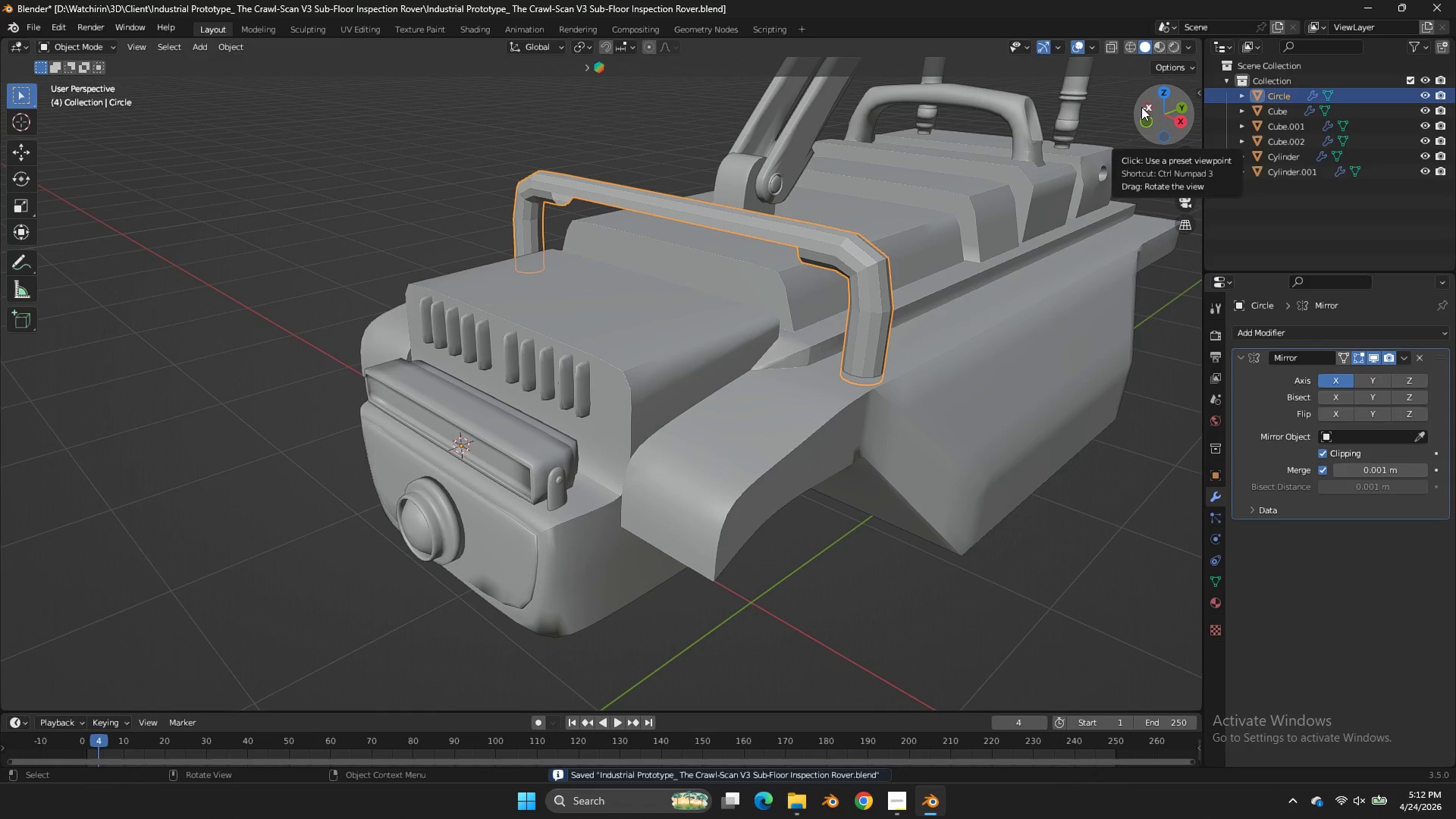 
key(Tab)
 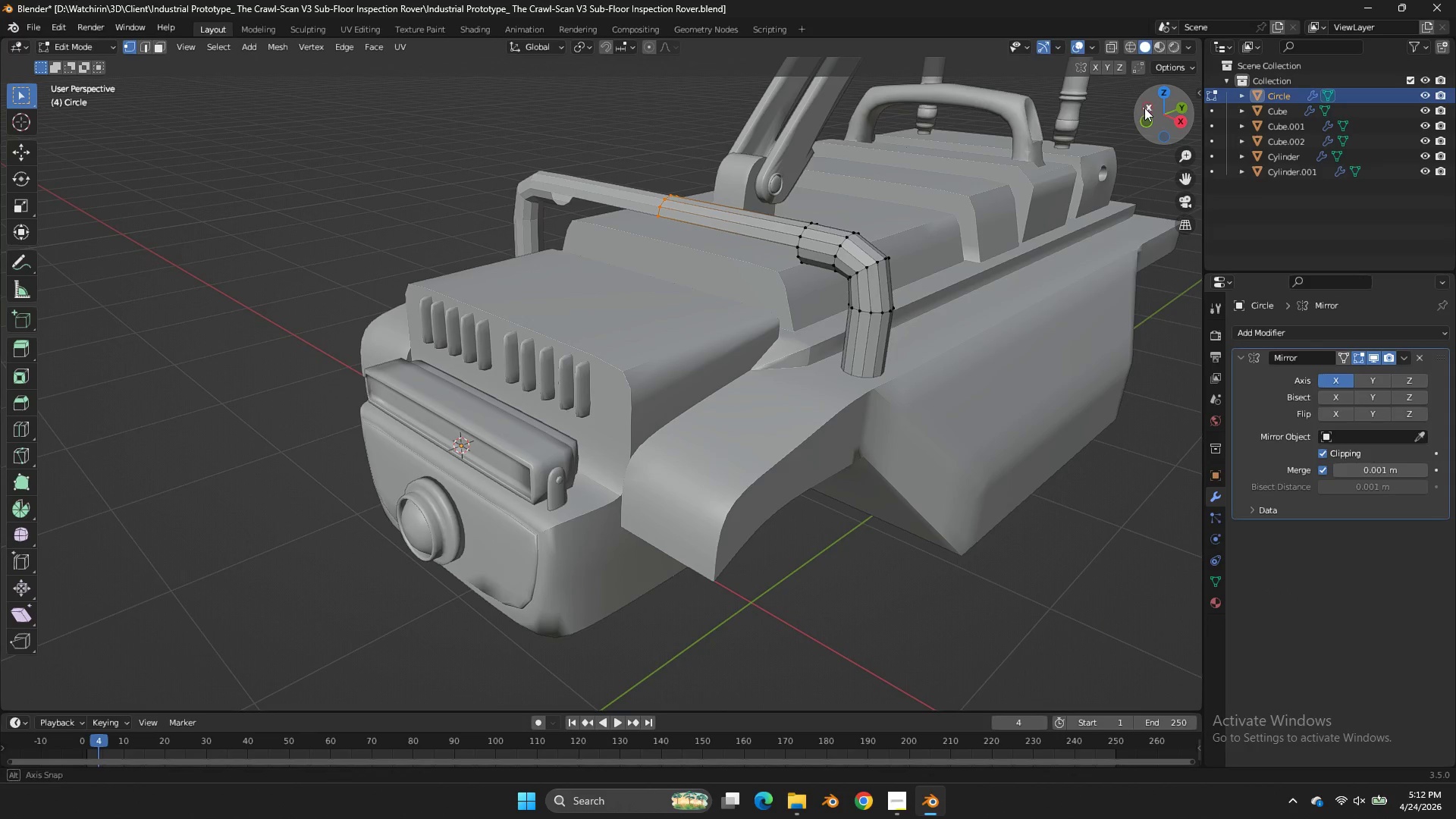 
left_click_drag(start_coordinate=[1141, 107], to_coordinate=[29, 82])
 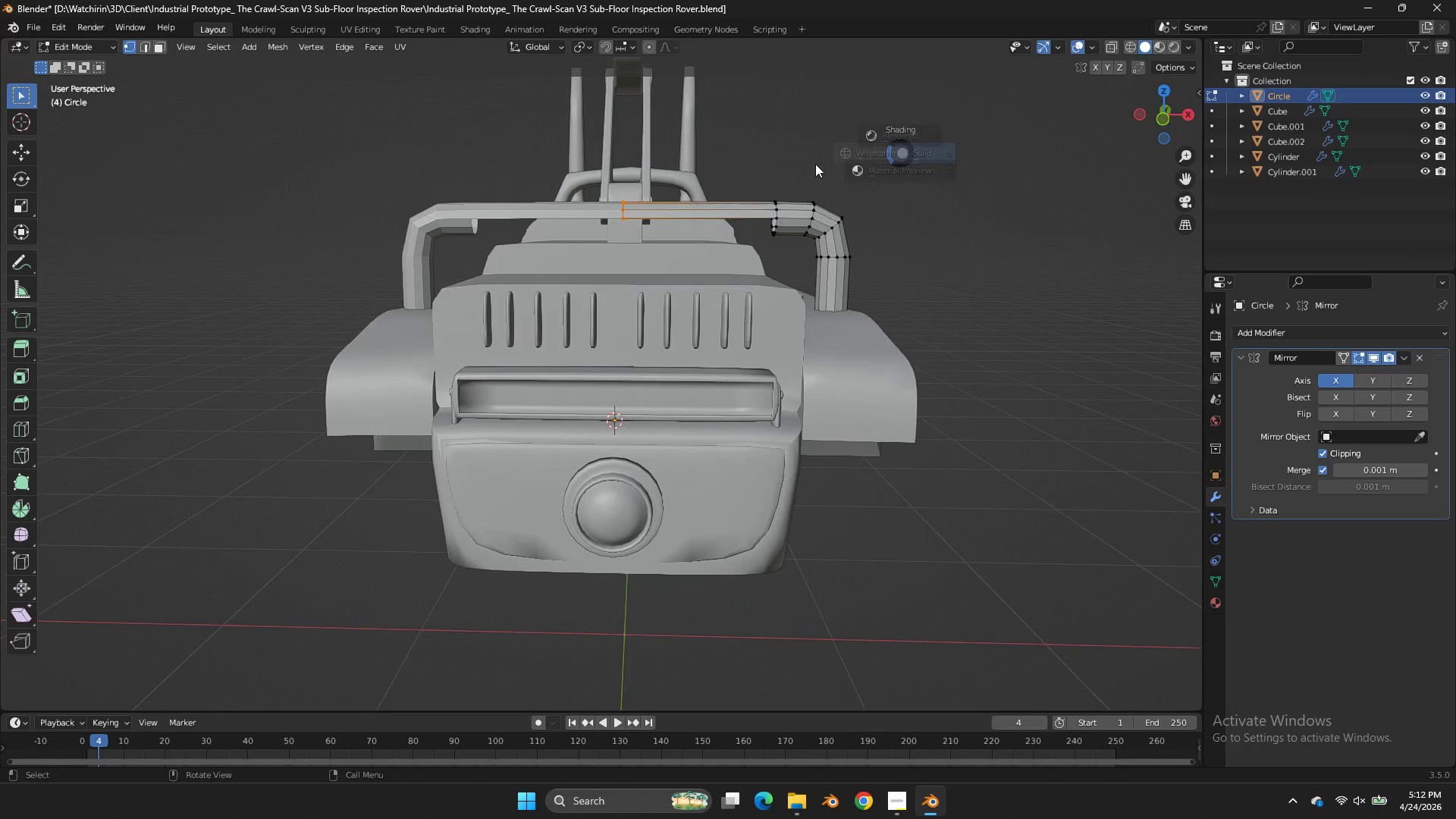 
type(zx)
 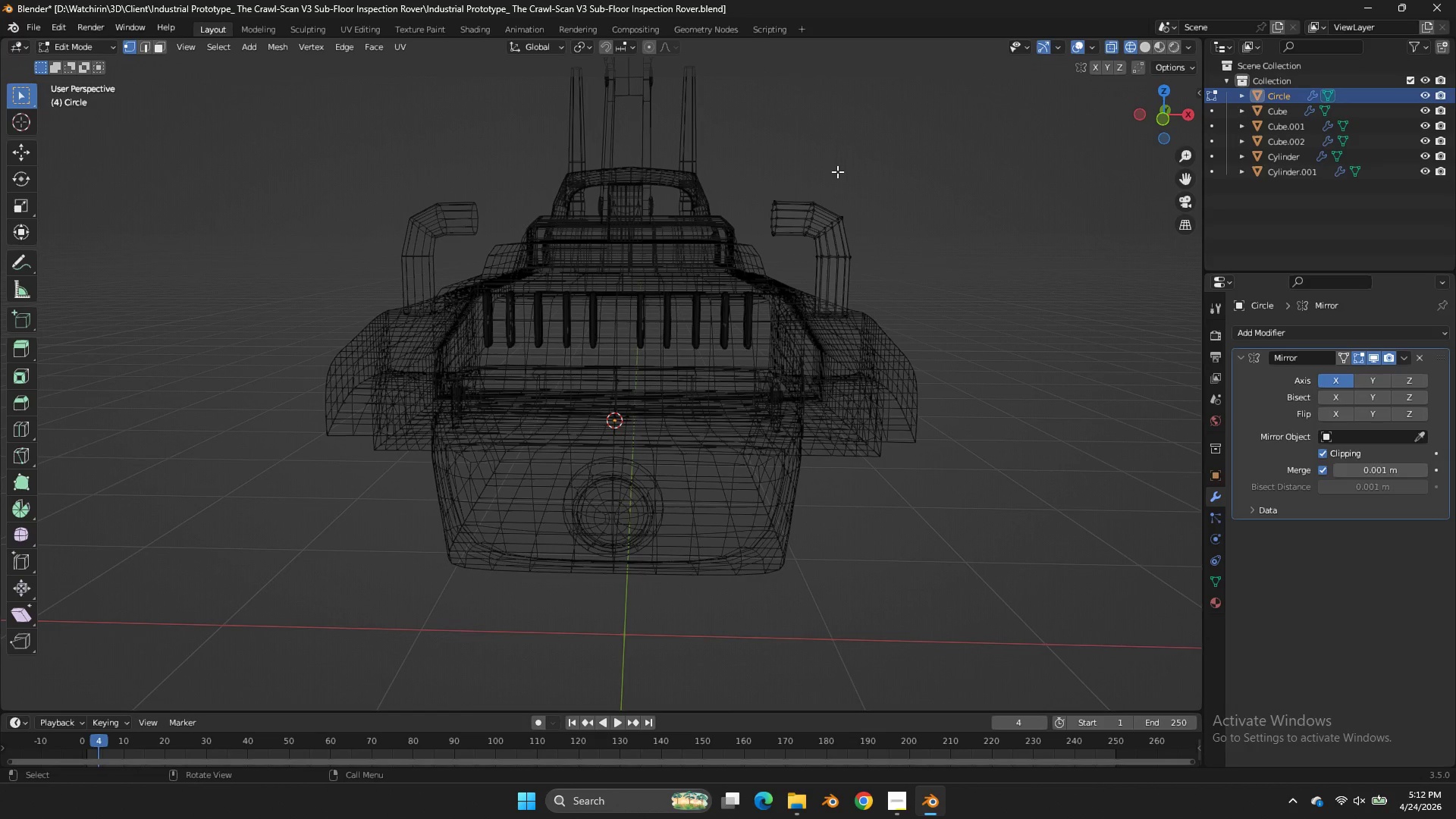 
left_click_drag(start_coordinate=[629, 177], to_coordinate=[487, 323])
 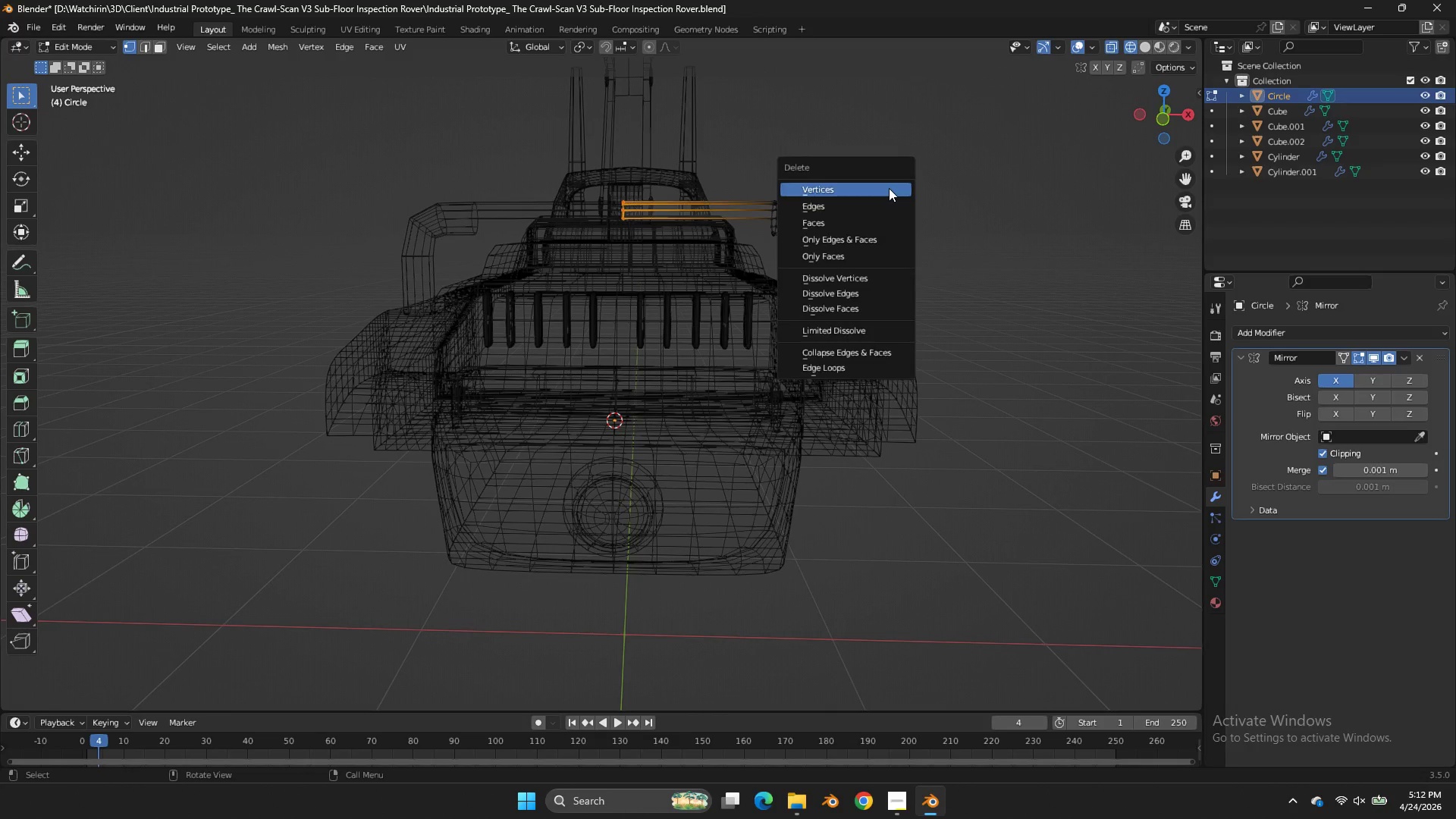 
left_click([889, 188])
 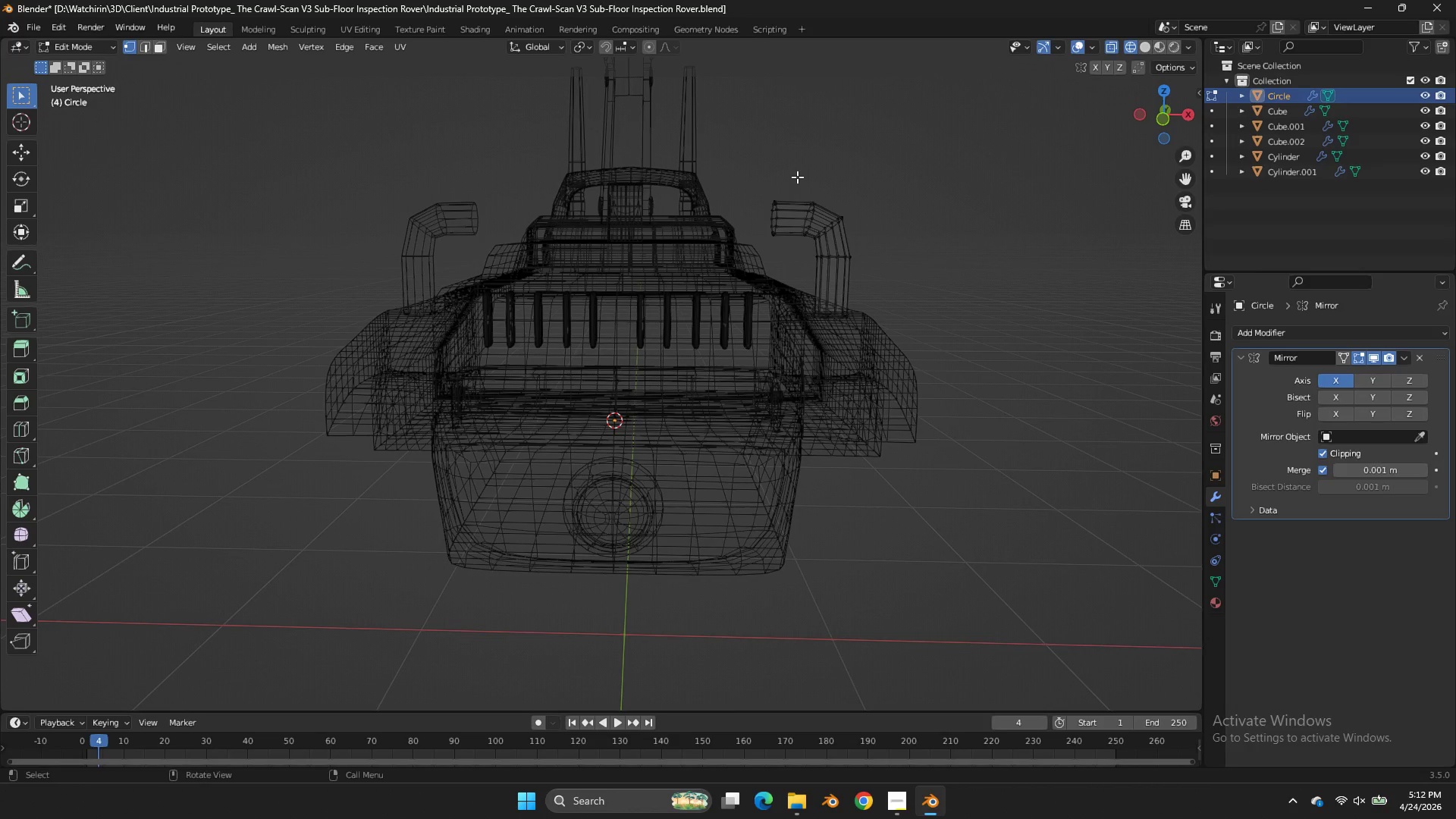 
left_click_drag(start_coordinate=[792, 186], to_coordinate=[748, 271])
 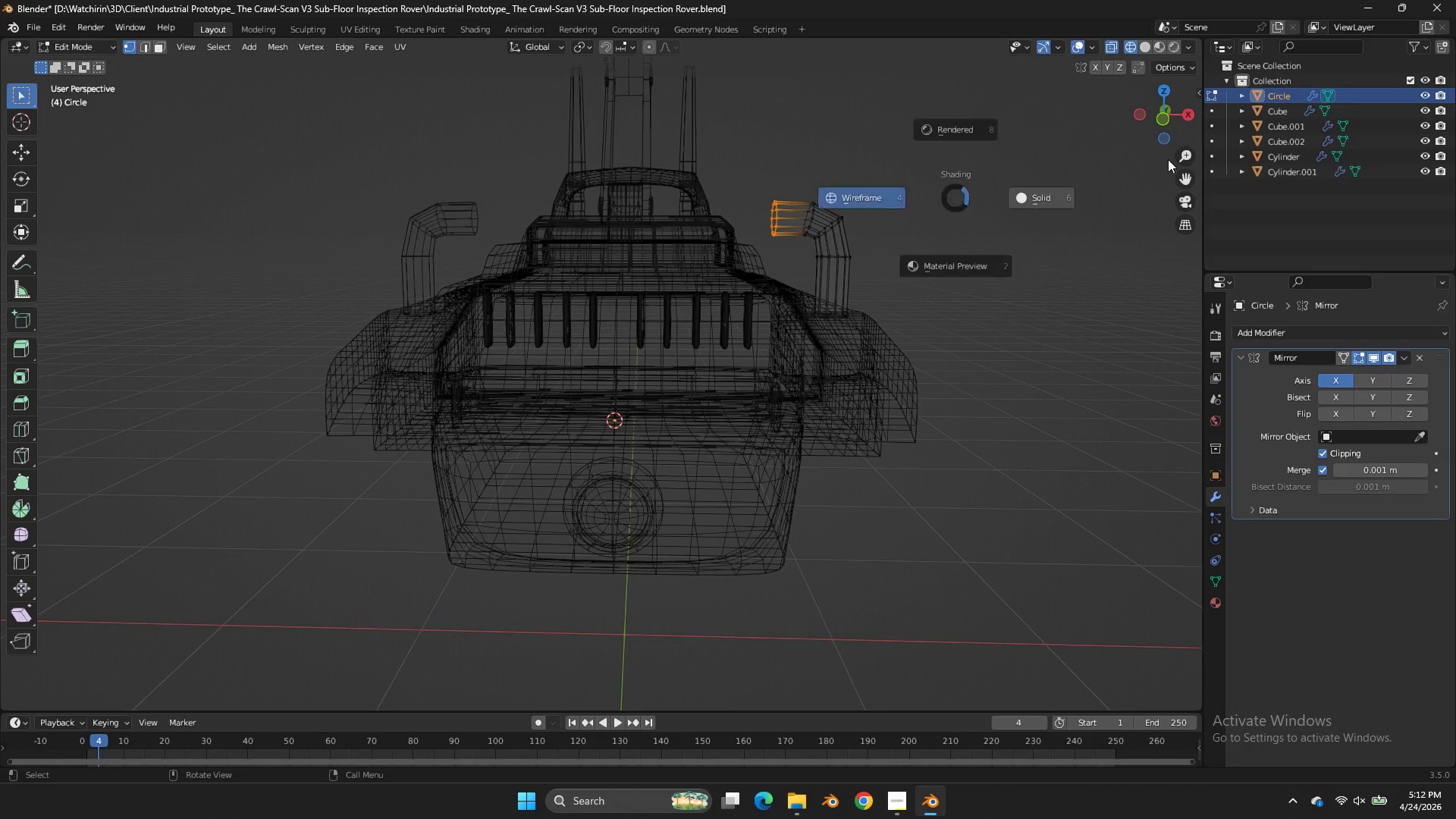 
key(Z)
 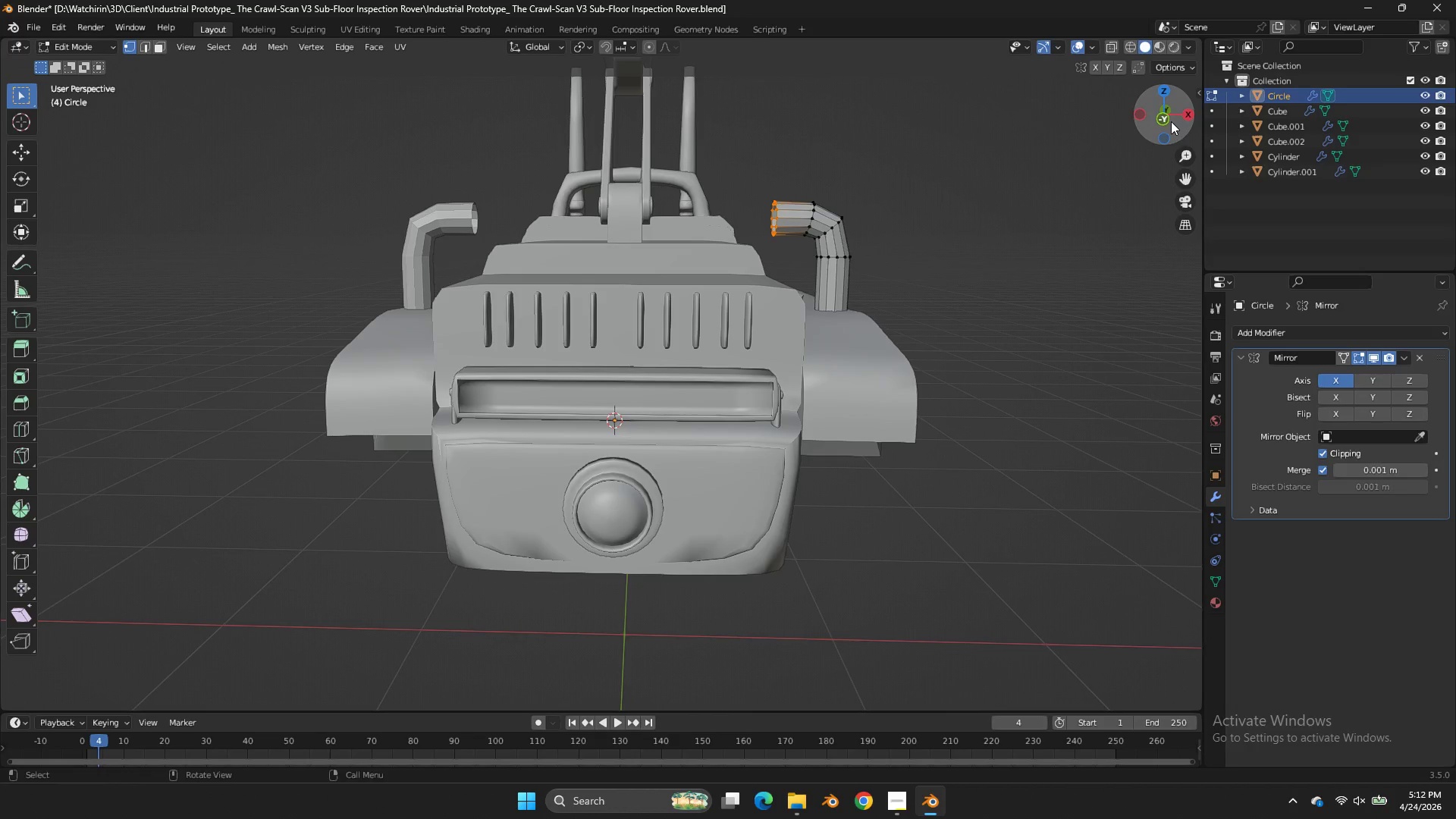 
left_click([1170, 121])
 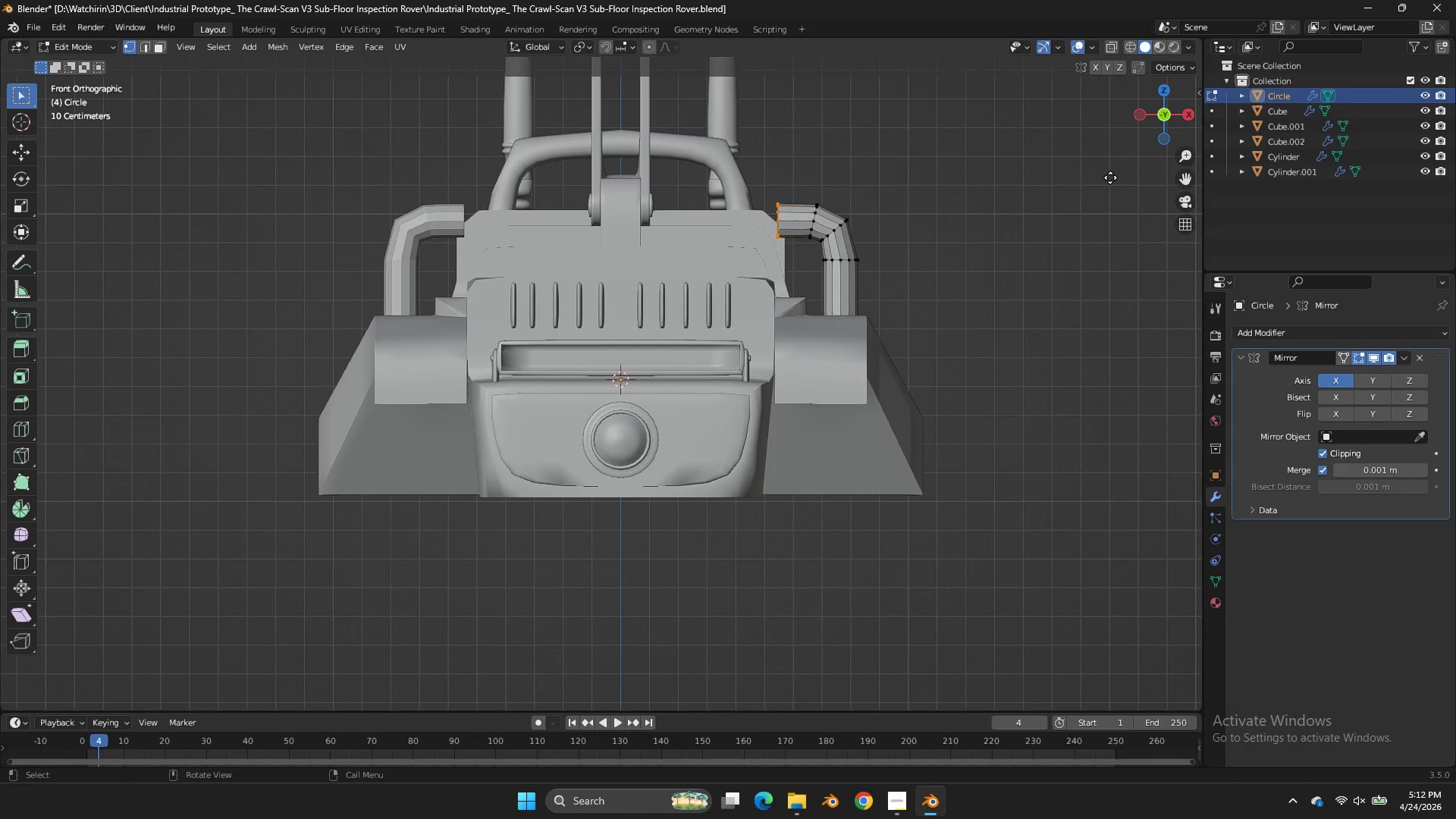 
type(ex)
 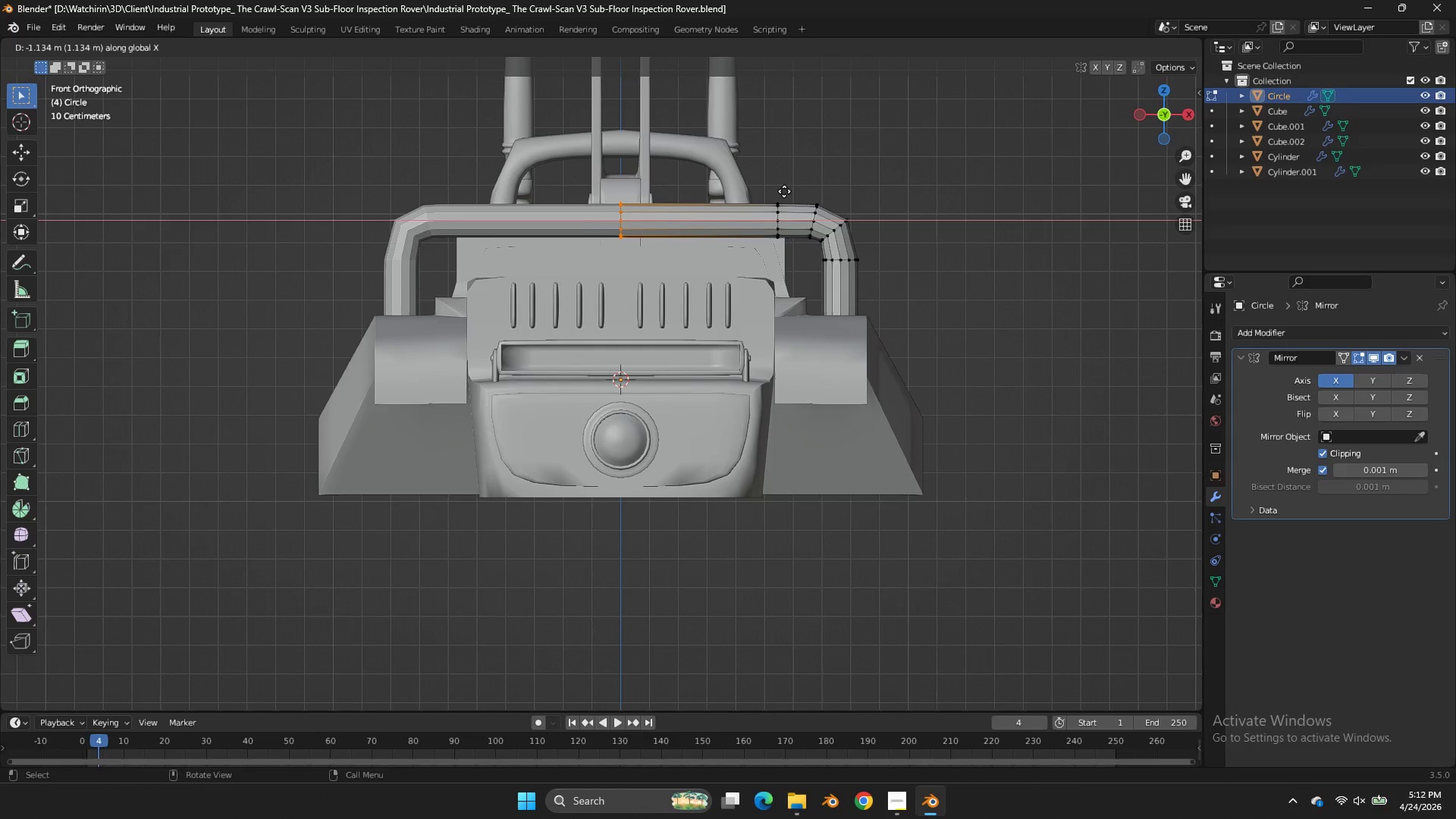 
left_click([784, 191])
 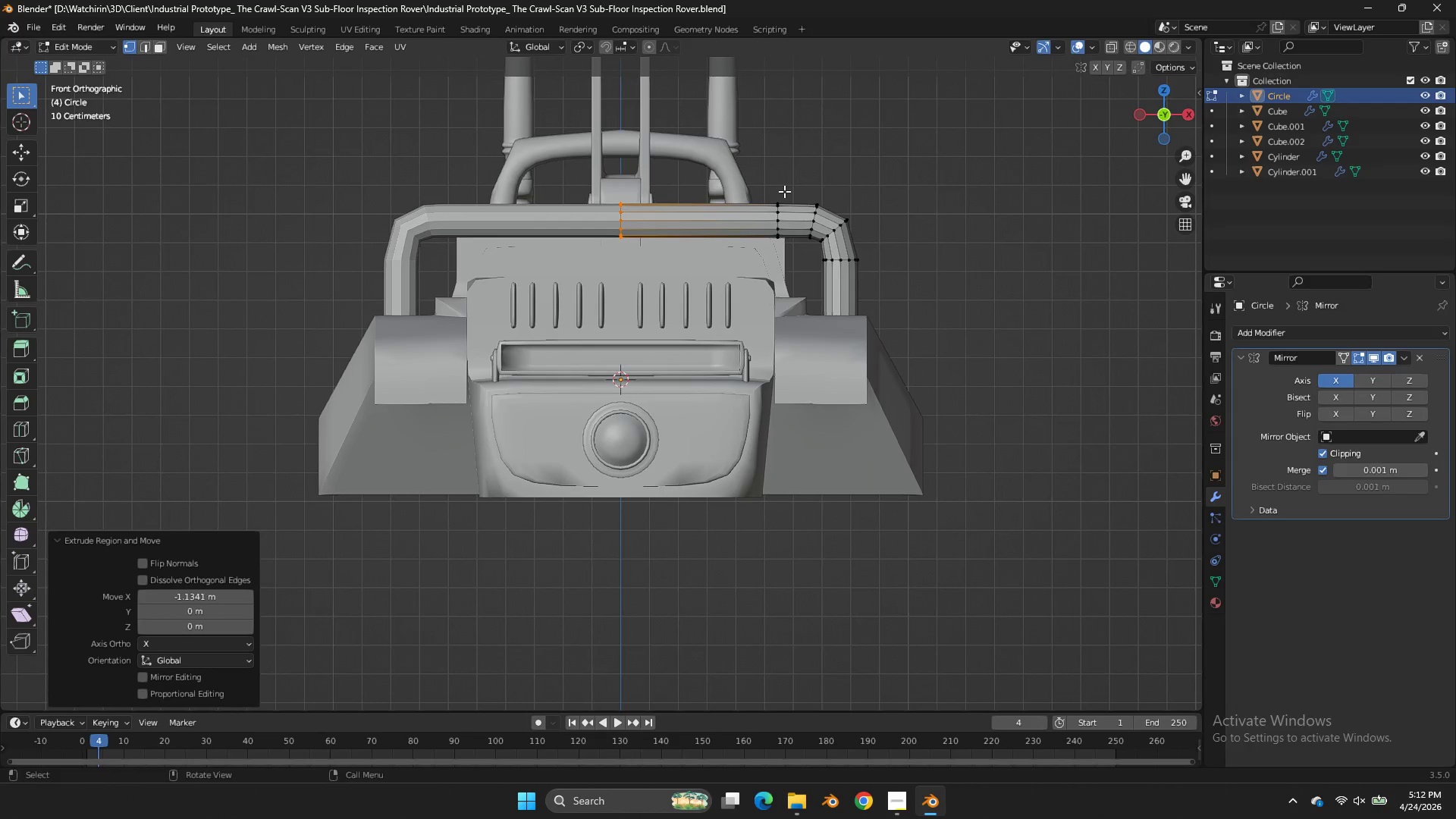 
key(Control+S)
 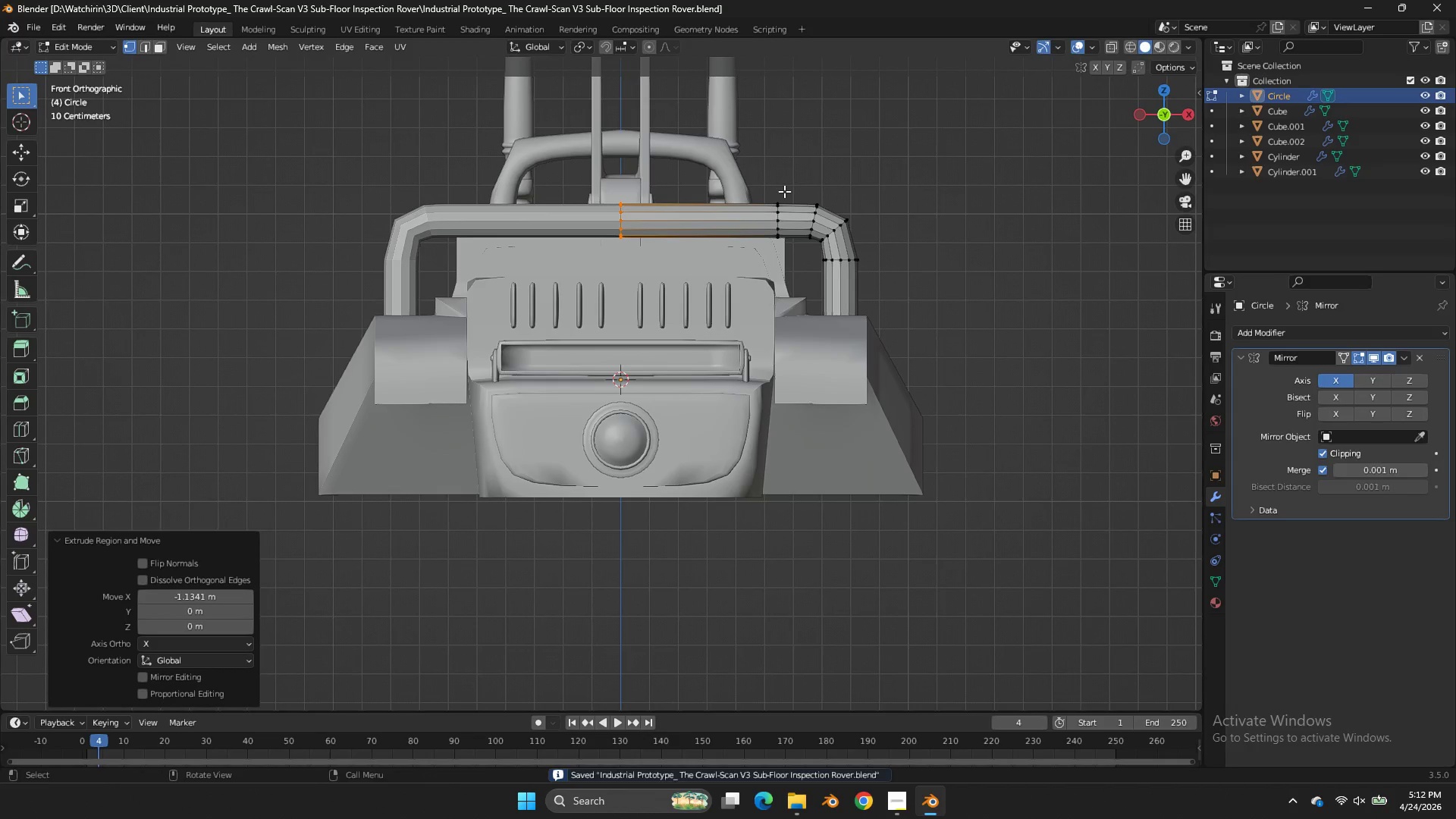 
scroll: coordinate [784, 191], scroll_direction: up, amount: 1.0
 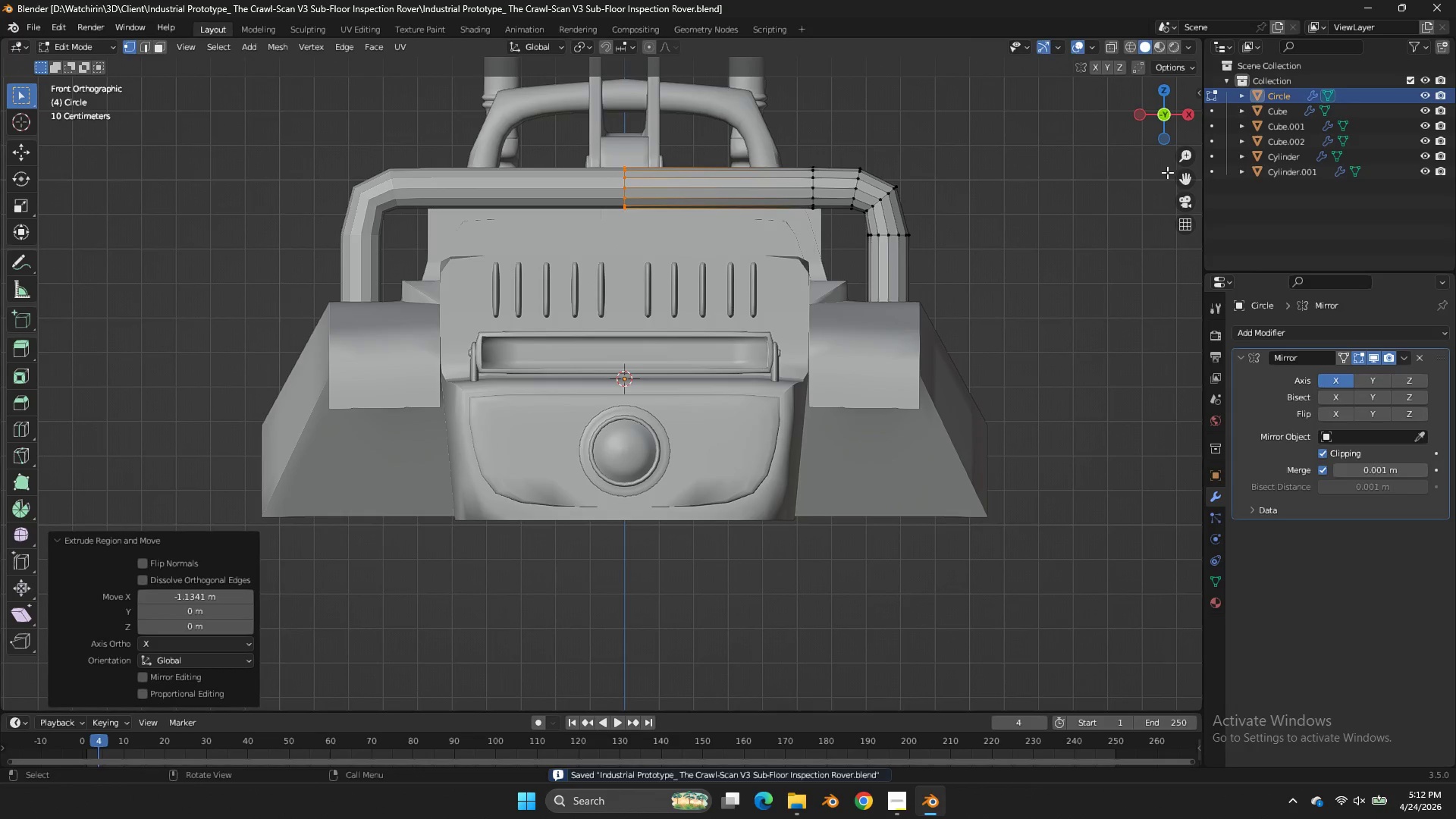 
left_click_drag(start_coordinate=[1183, 178], to_coordinate=[970, 324])
 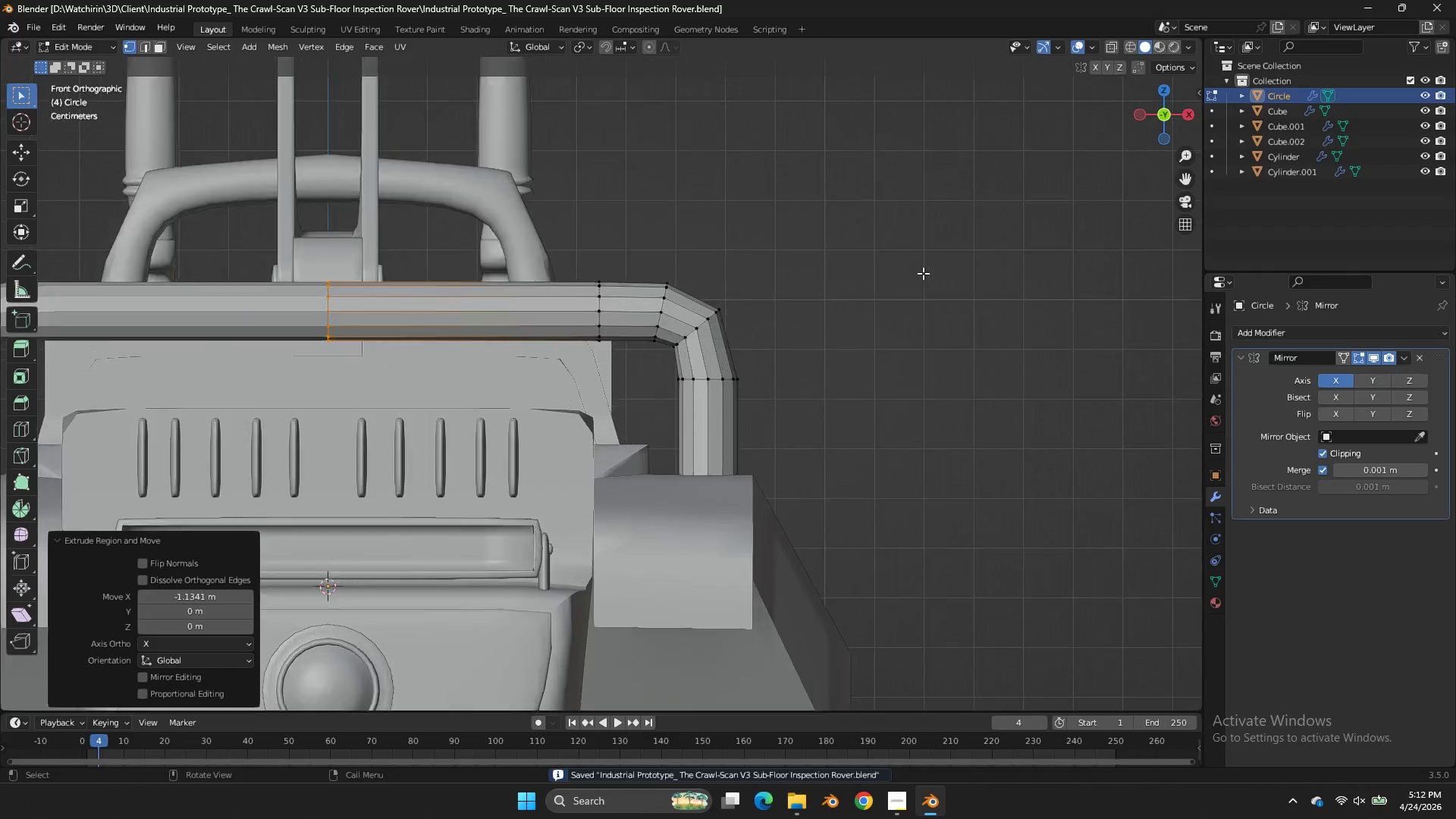 
scroll: coordinate [922, 273], scroll_direction: up, amount: 4.0
 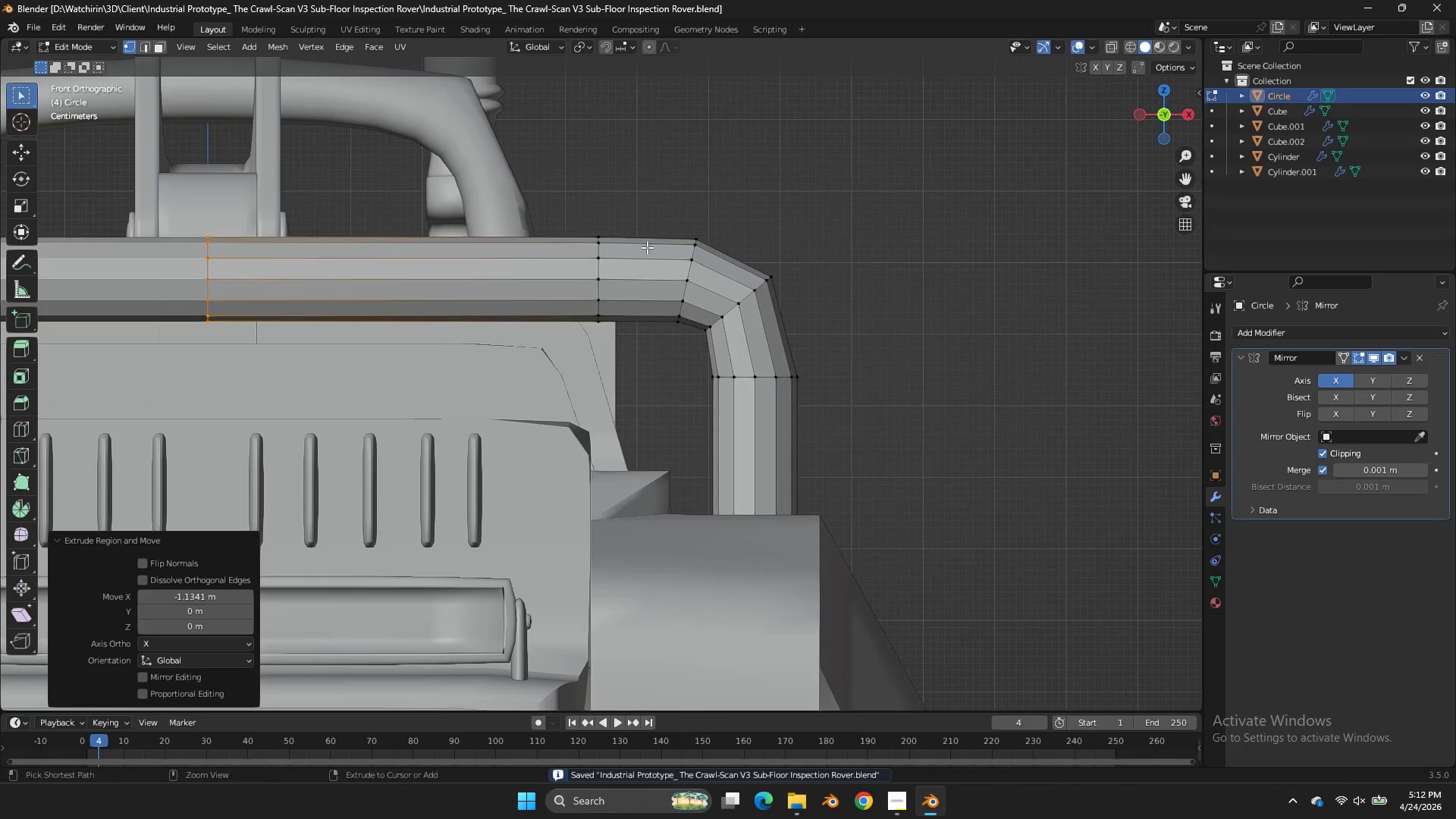 
key(Control+R)
 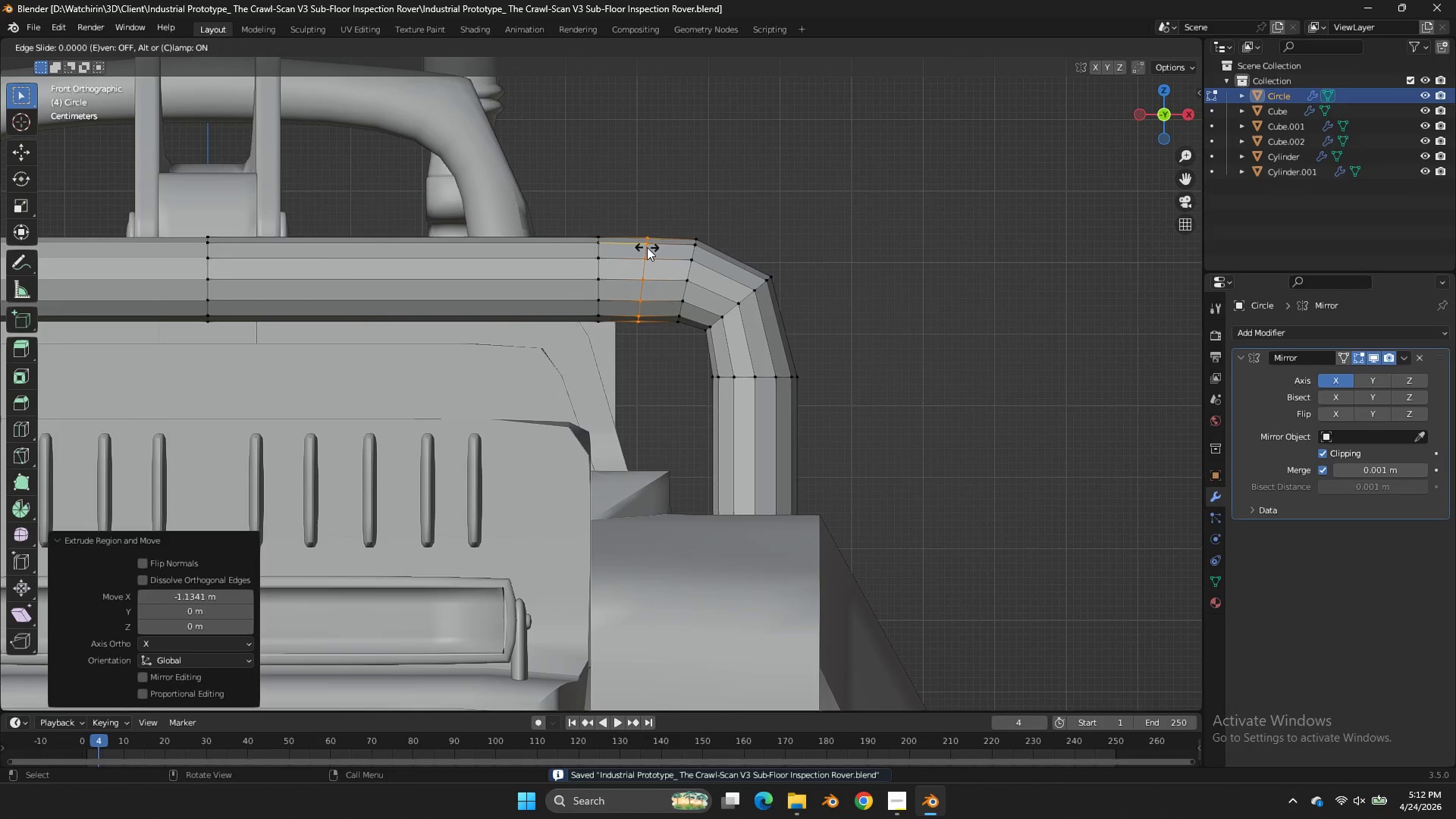 
left_click([647, 247])
 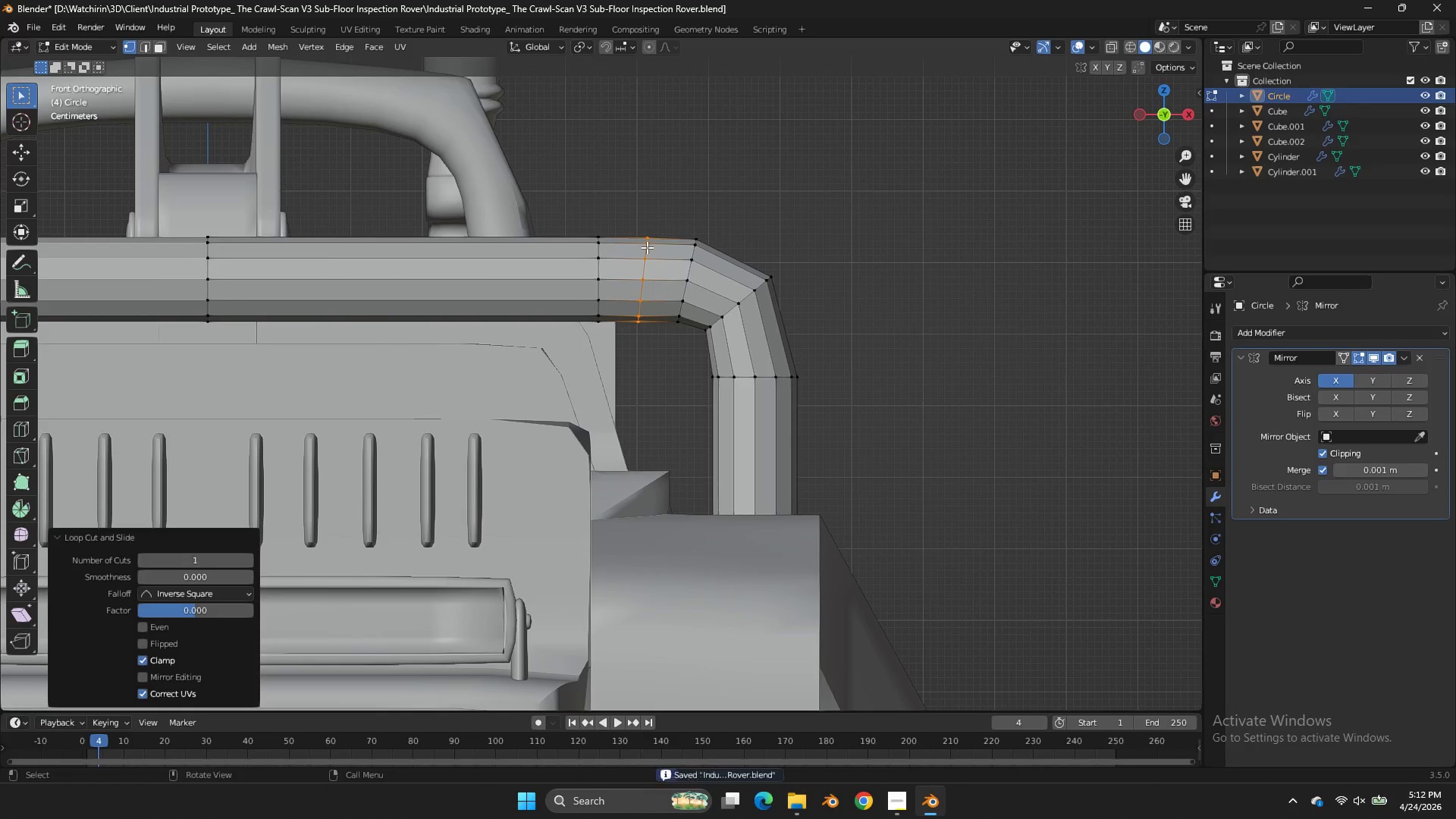 
right_click([647, 247])
 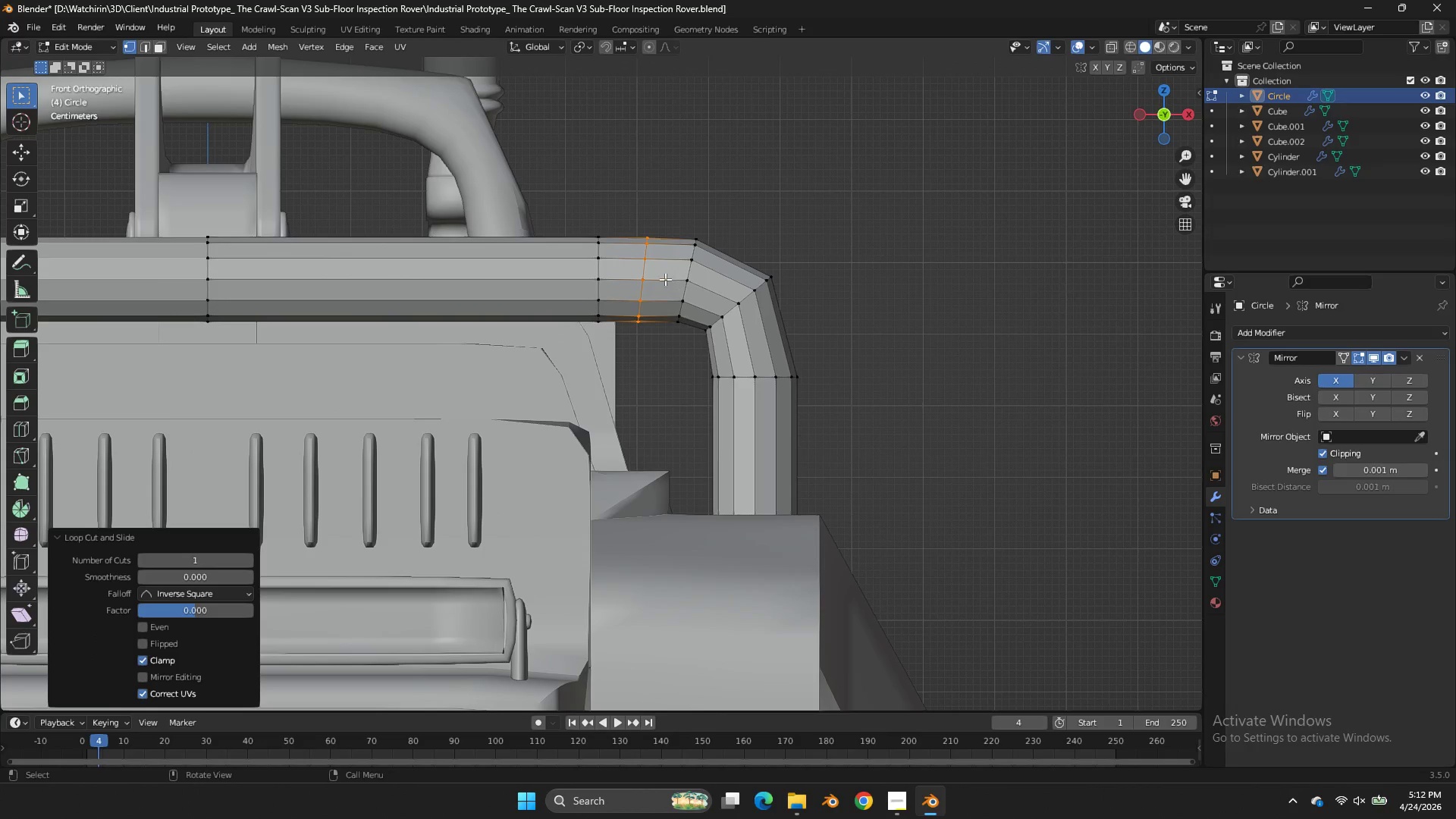 
left_click([652, 278])
 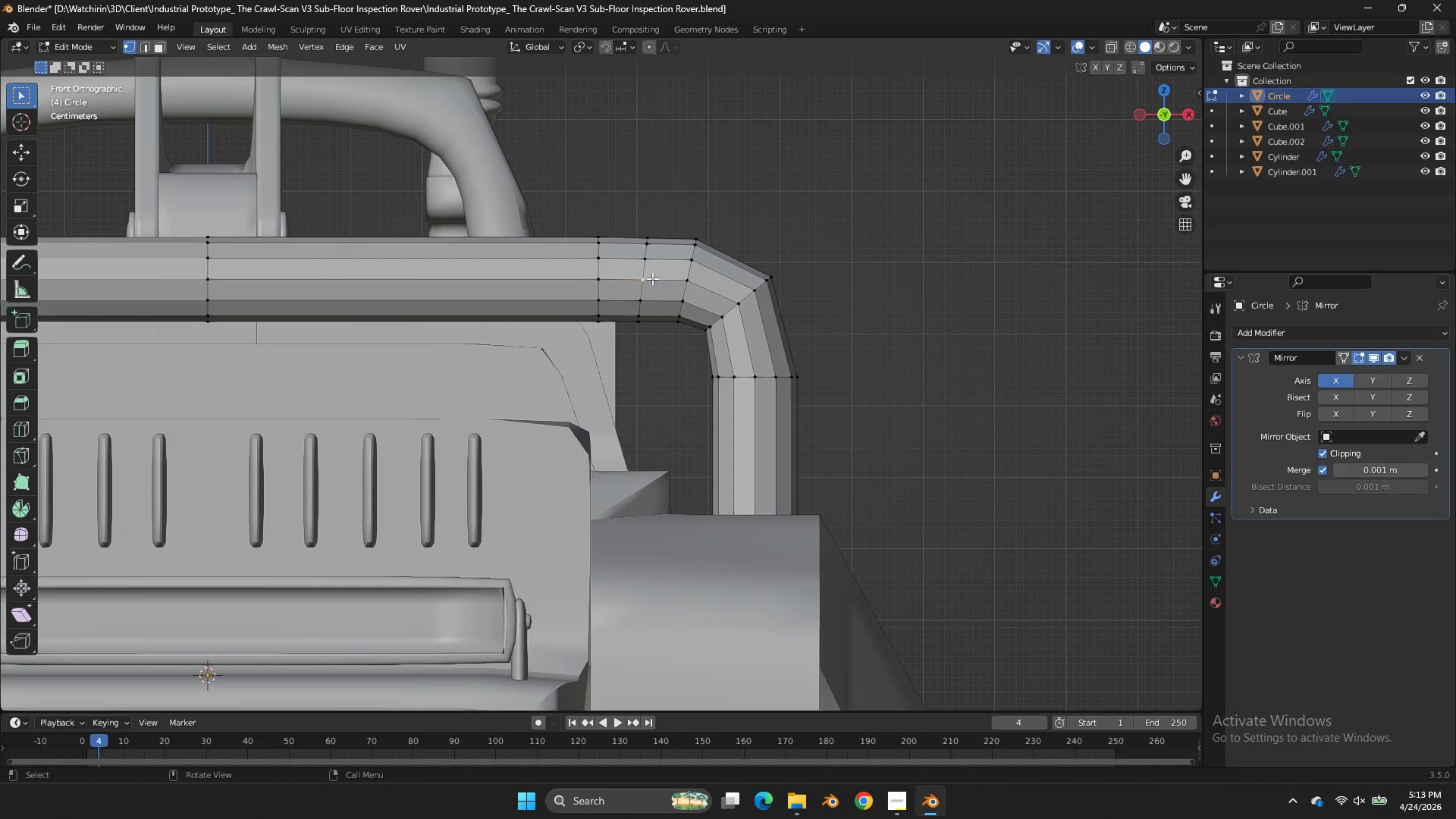 
hold_key(key=ShiftLeft, duration=1.38)
left_click([648, 259])
 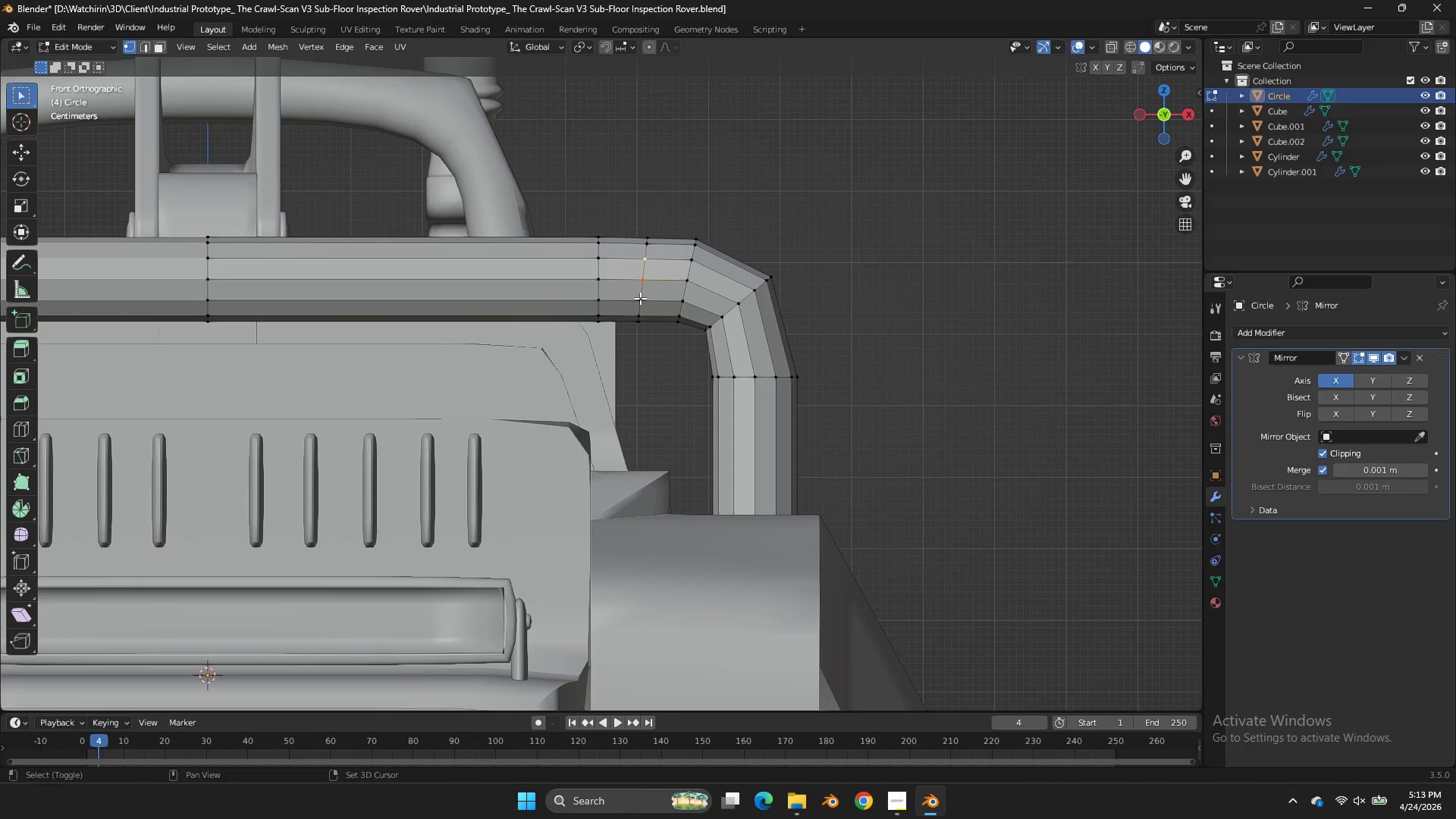 
left_click([640, 298])
 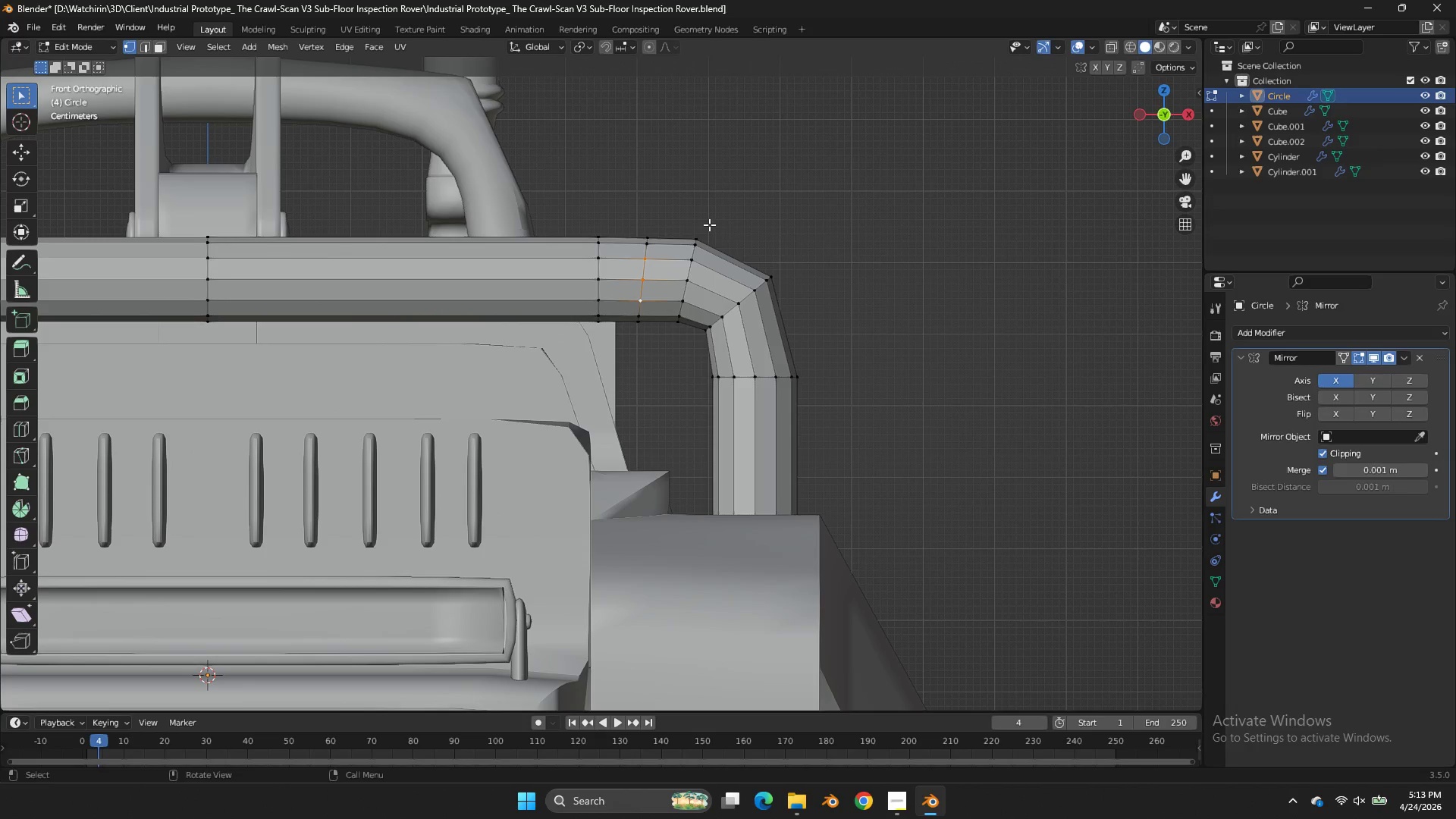 
key(X)
 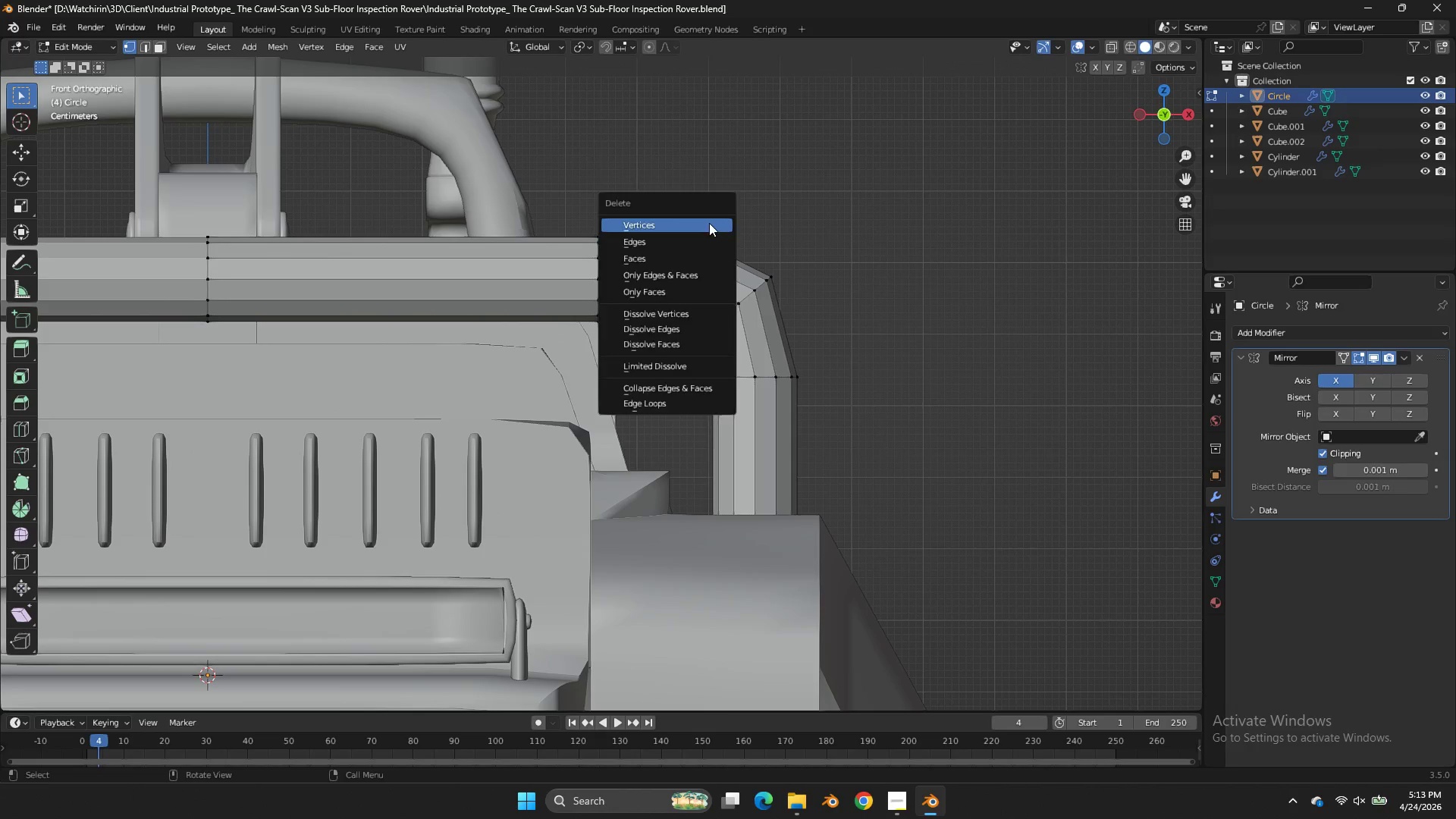 
left_click([709, 223])
 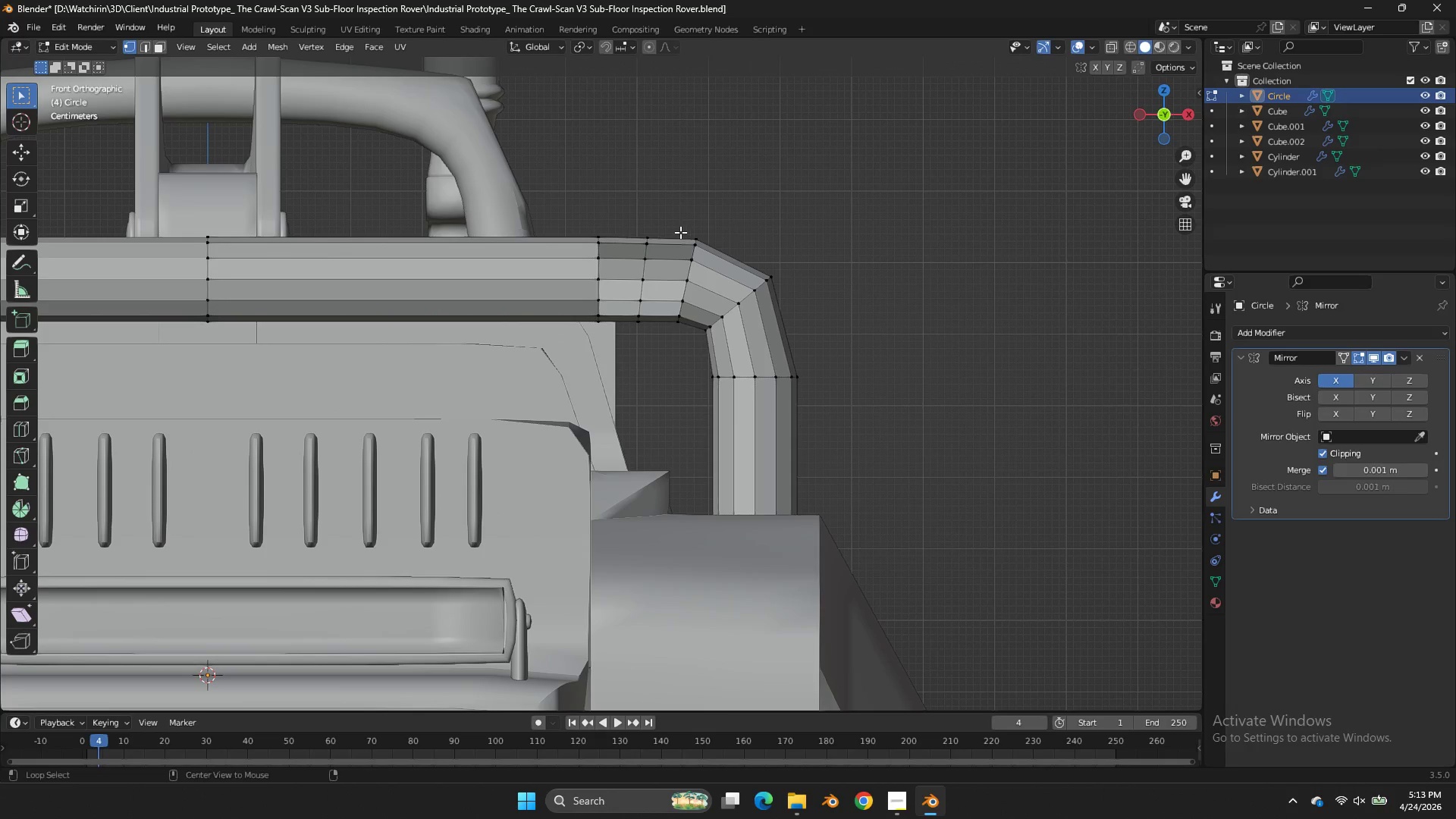 
hold_key(key=AltLeft, duration=0.69)
left_click([670, 245])
 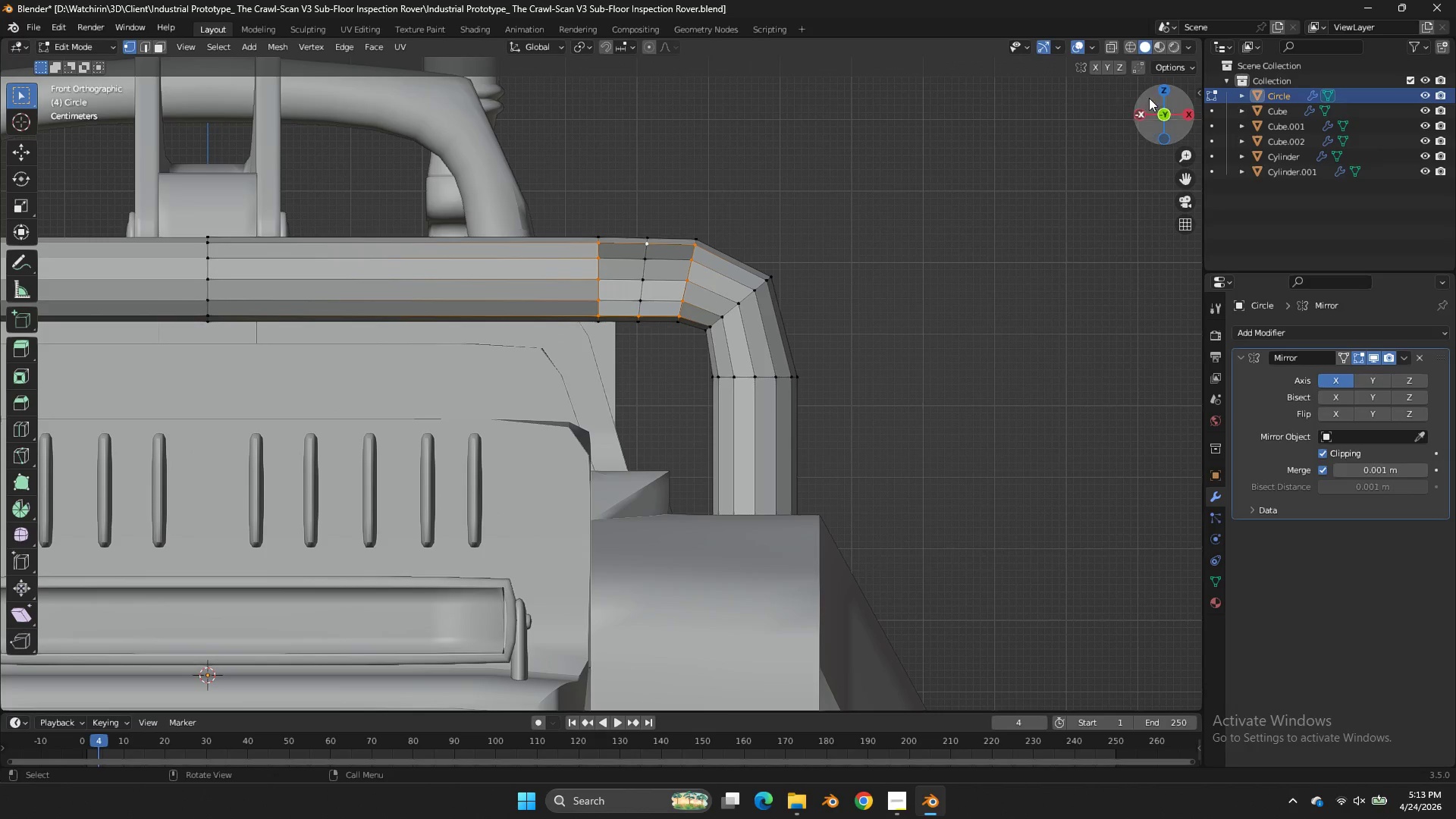 
left_click_drag(start_coordinate=[1159, 106], to_coordinate=[992, 189])
 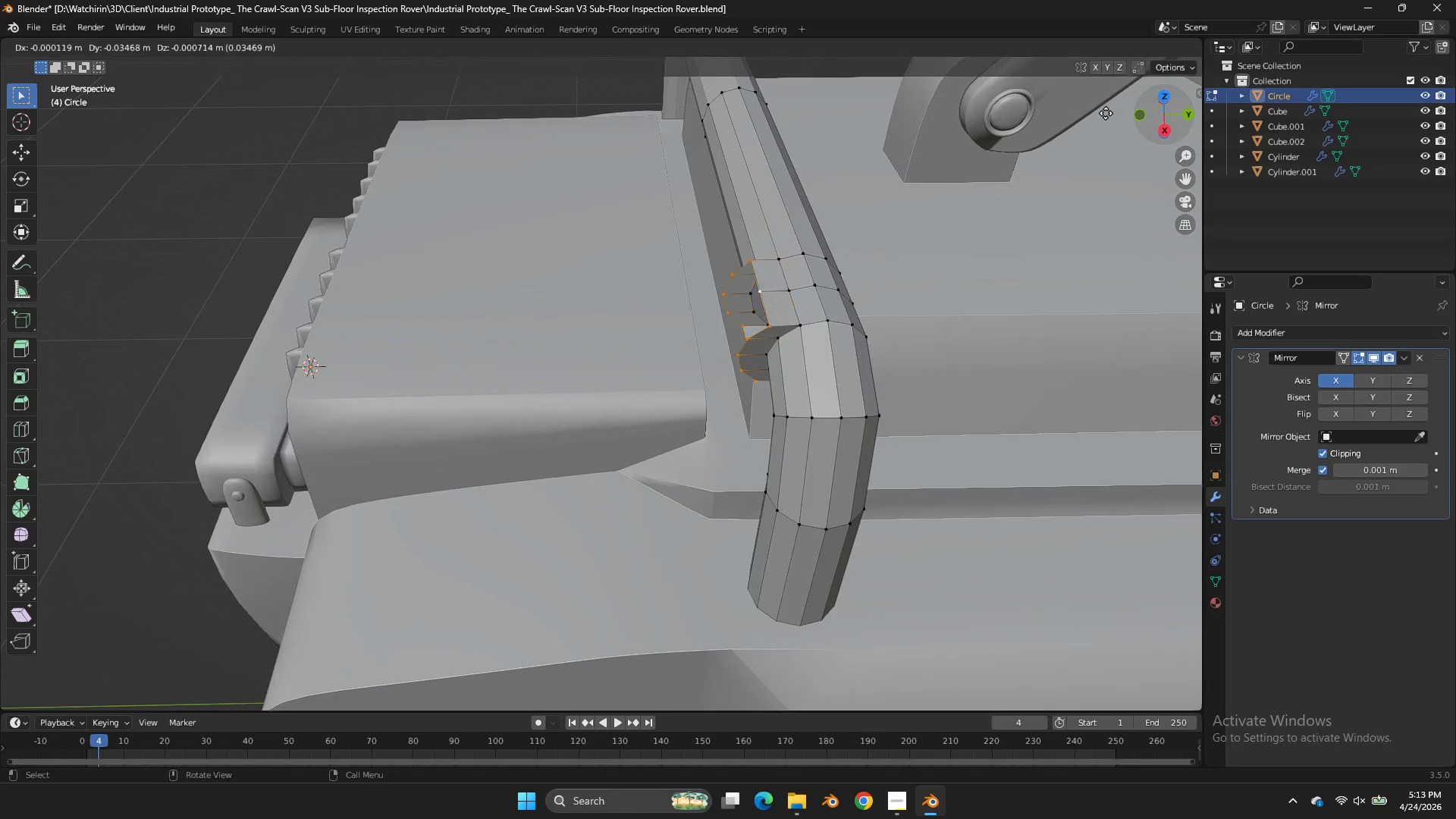 
type(exy)
 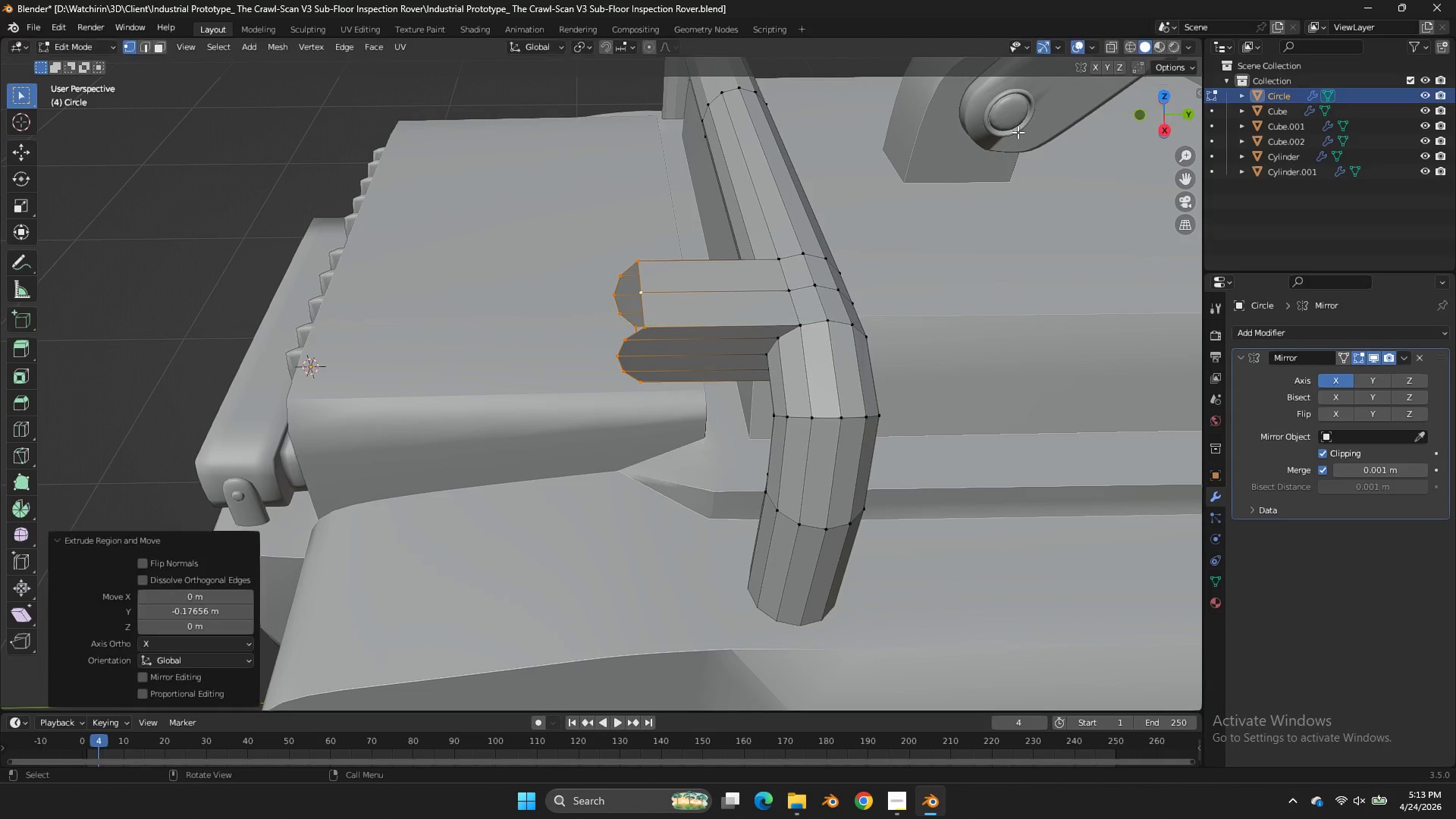 
left_click([1018, 132])
 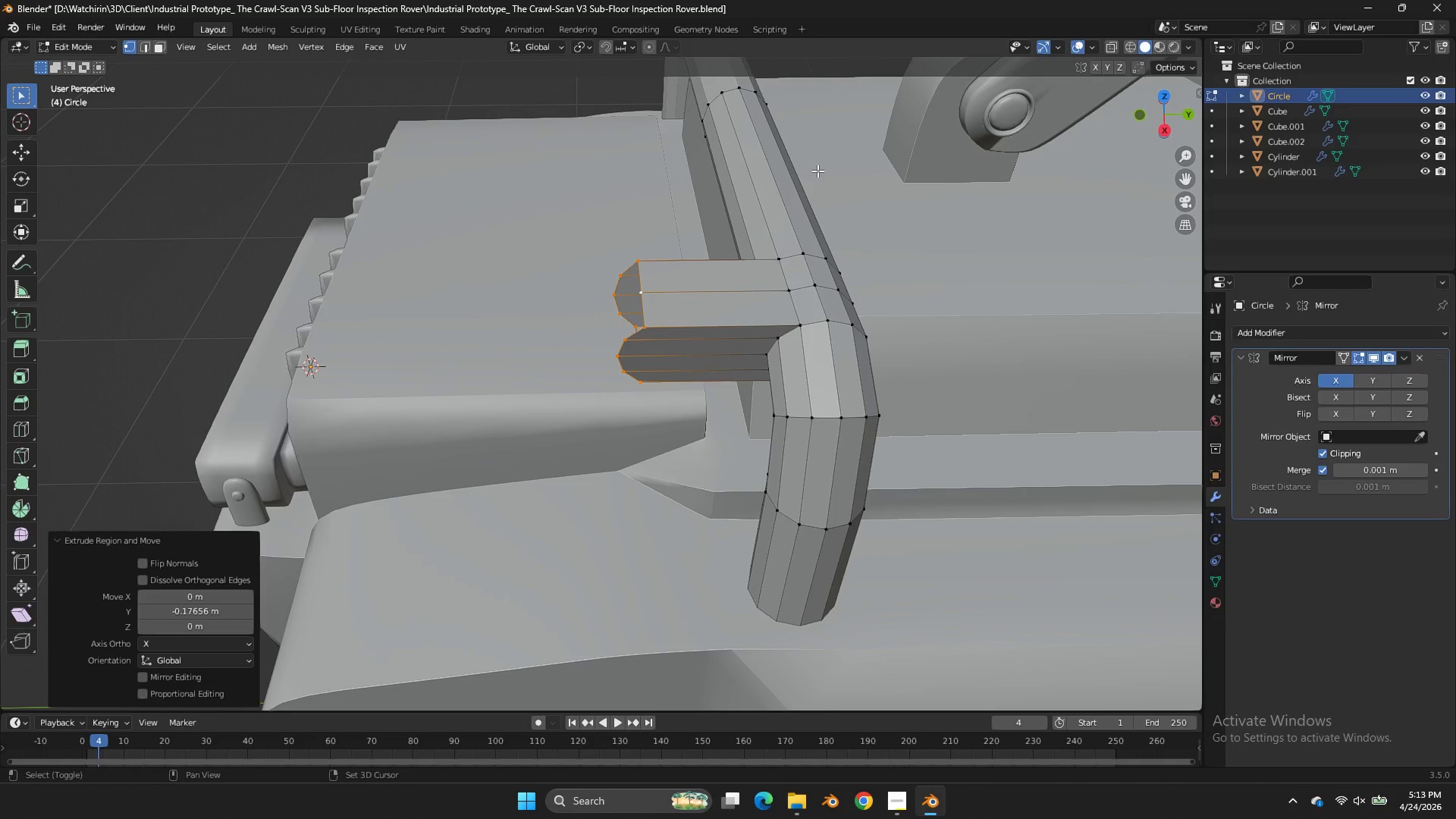 
hold_key(key=ShiftLeft, duration=0.92)
 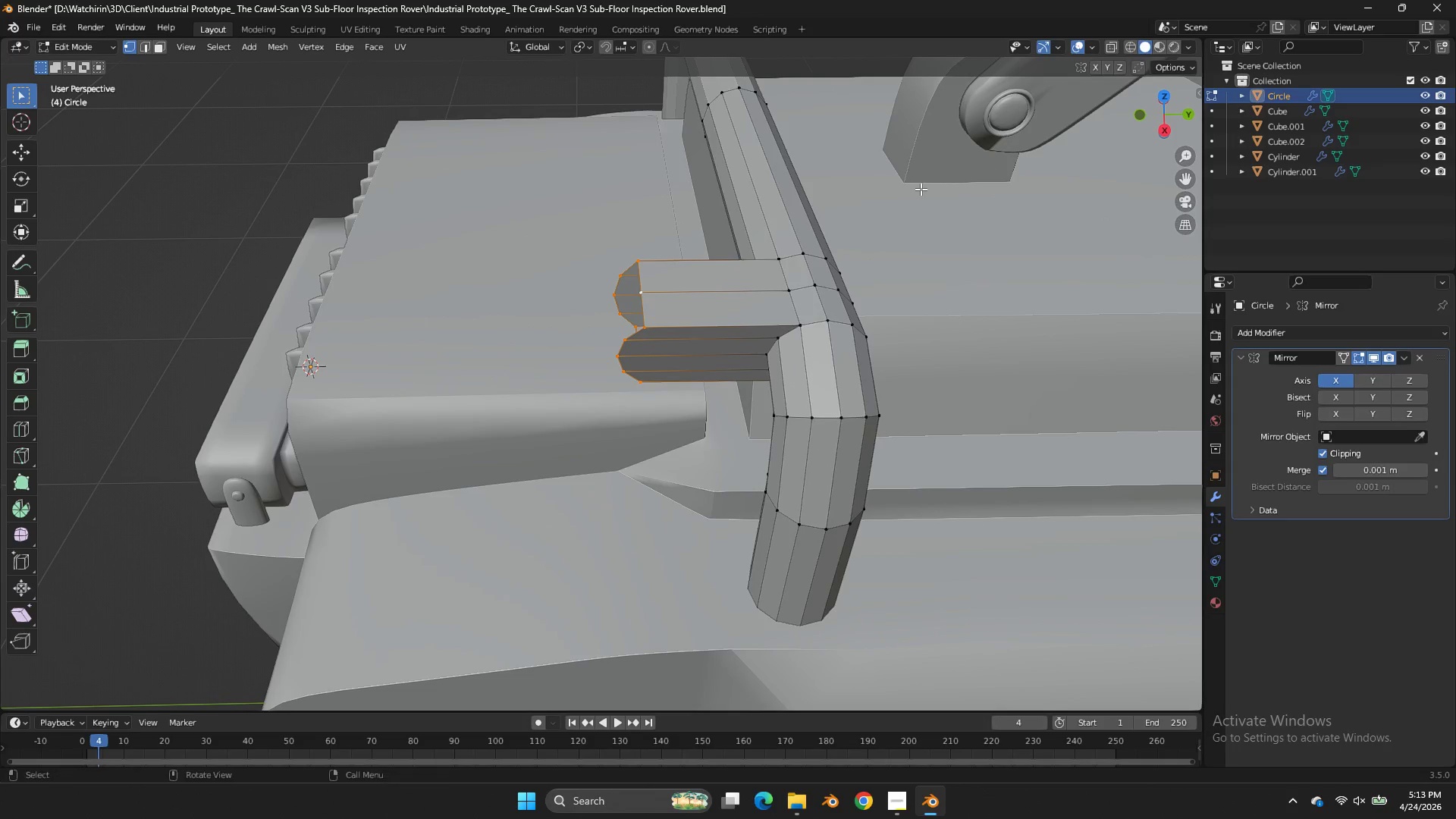 
hold_key(key=S, duration=0.36)
 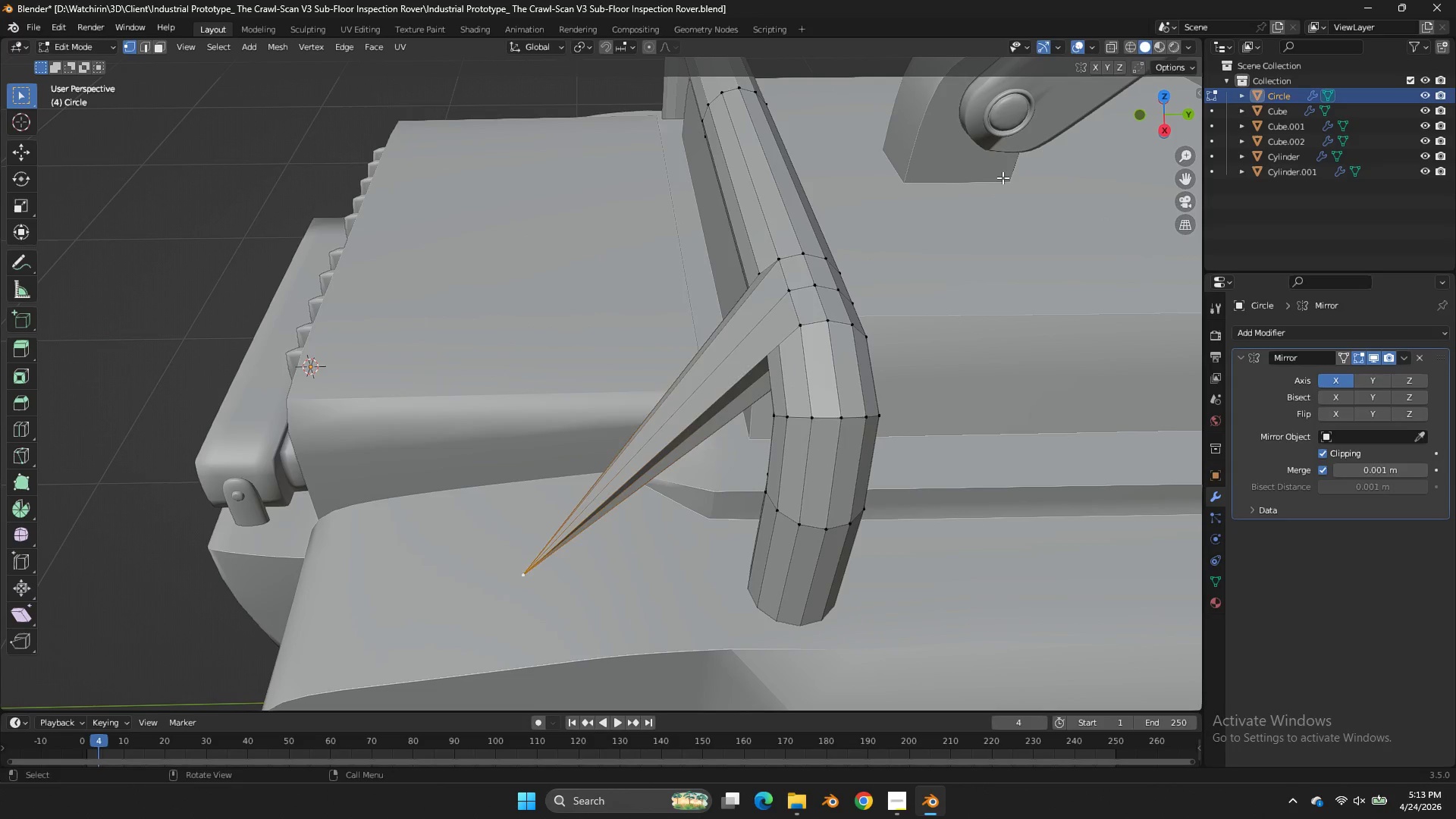 
key(Control+ControlLeft)
 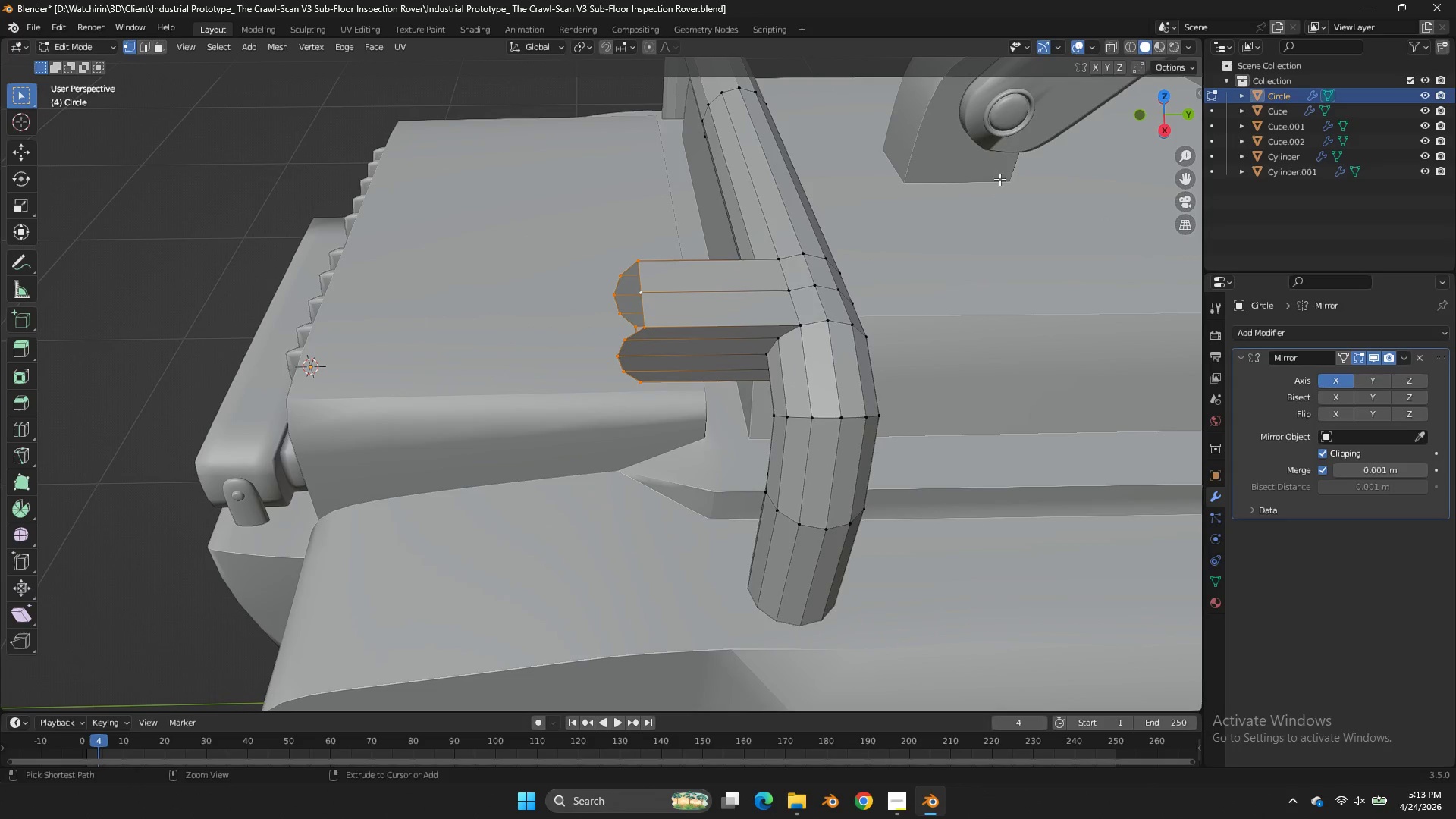 
key(Control+Z)
 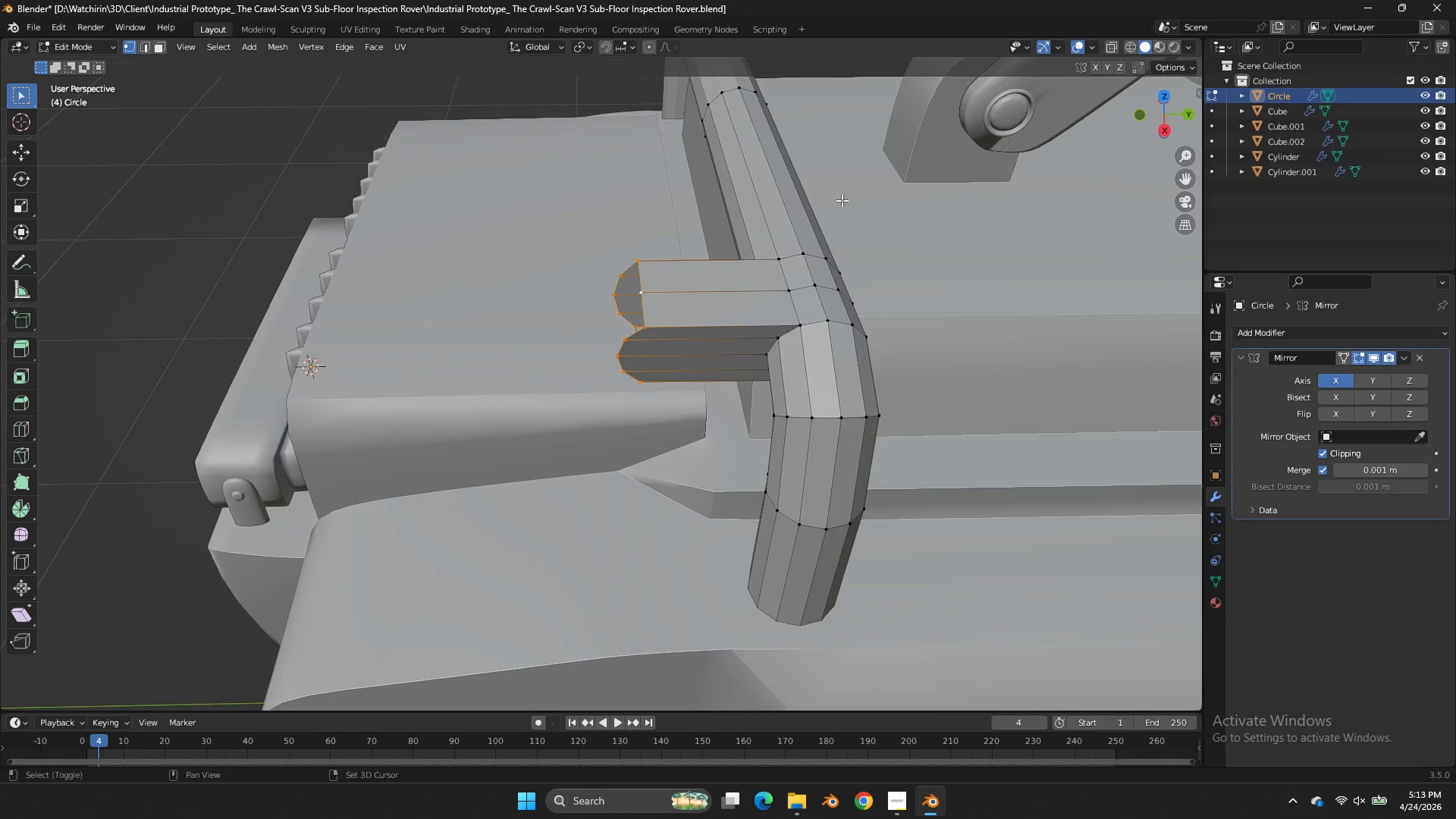 
hold_key(key=ShiftLeft, duration=1.22)
 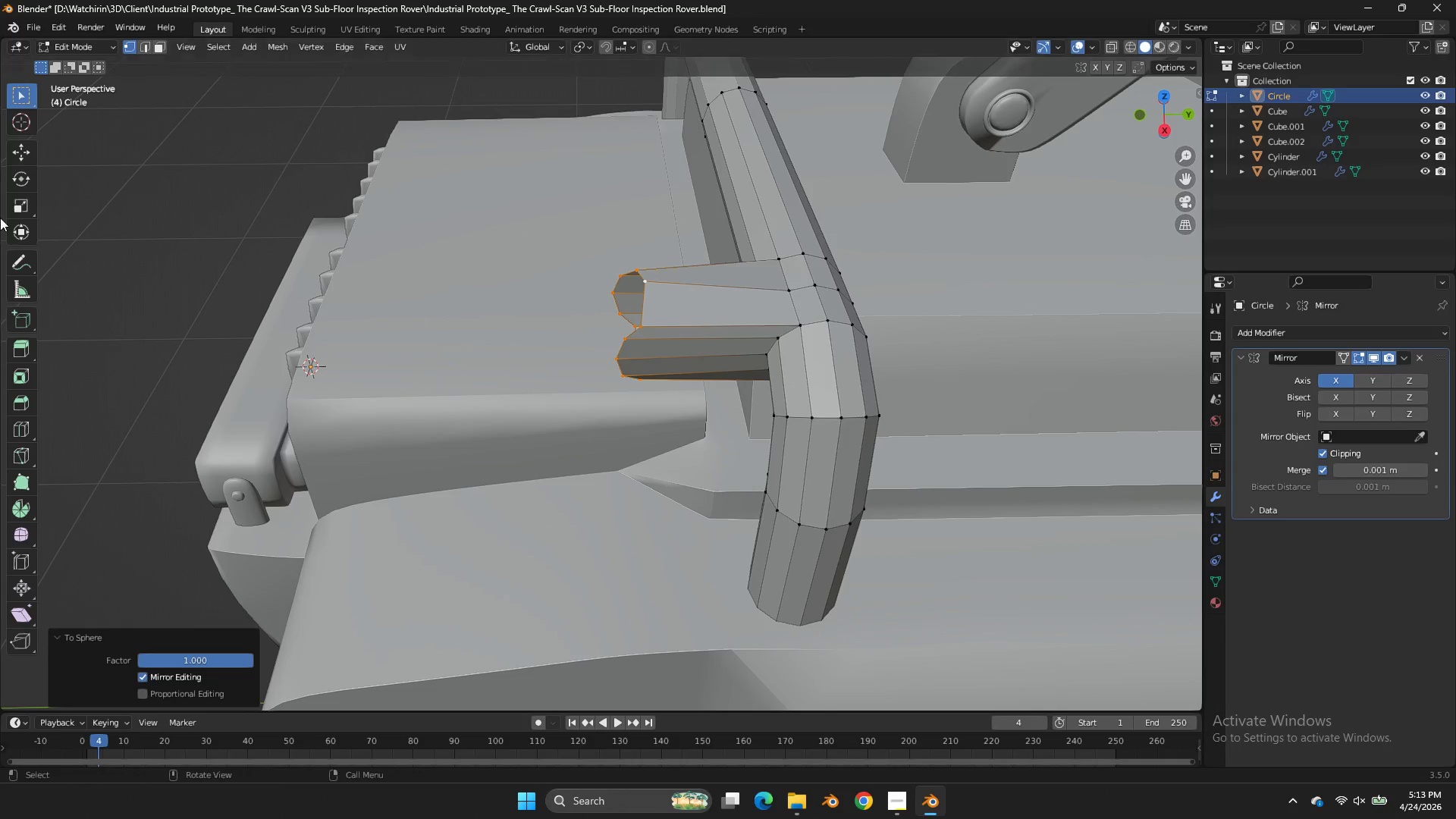 
hold_key(key=AltLeft, duration=1.05)
 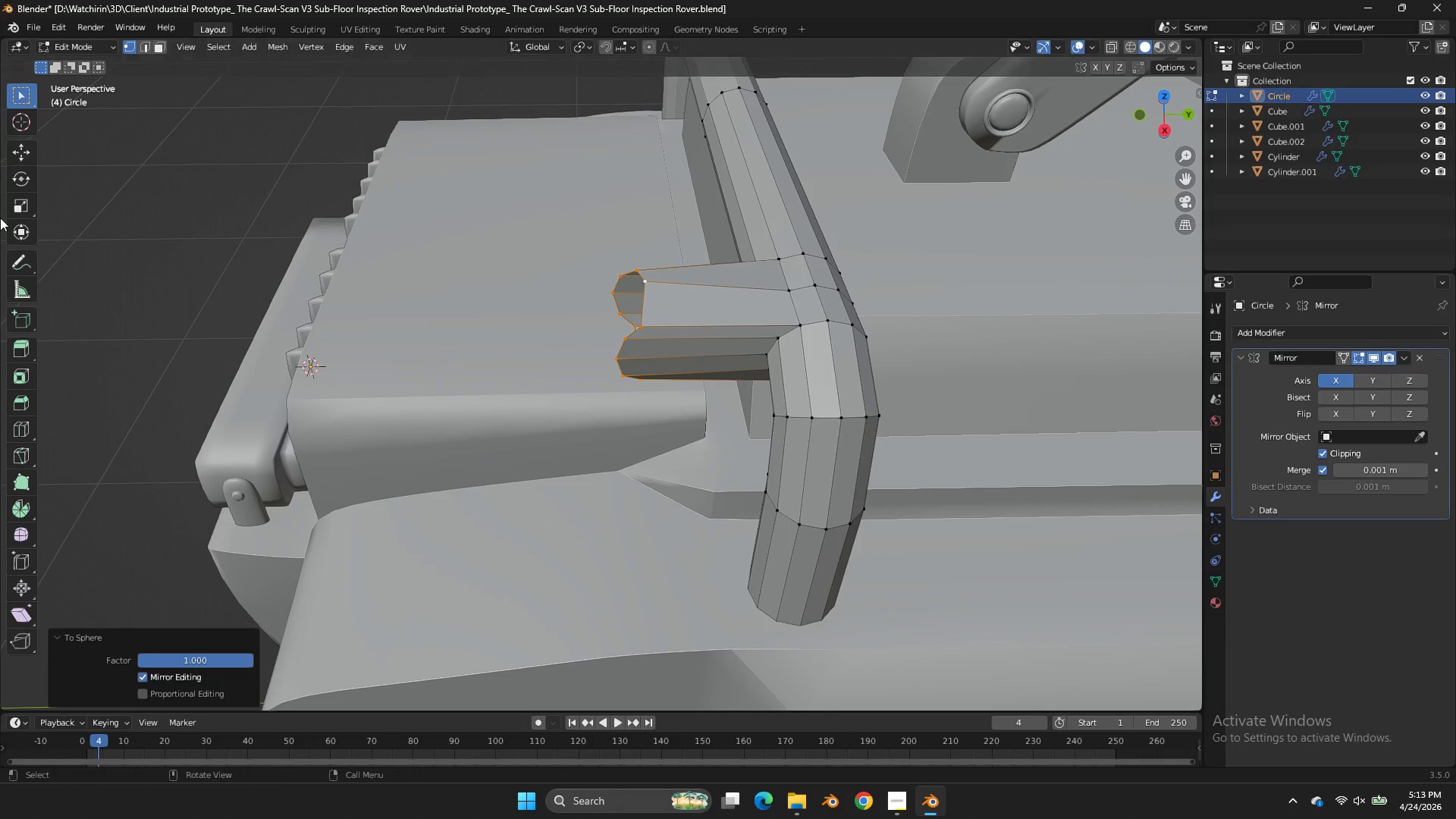 
hold_key(key=S, duration=0.88)
 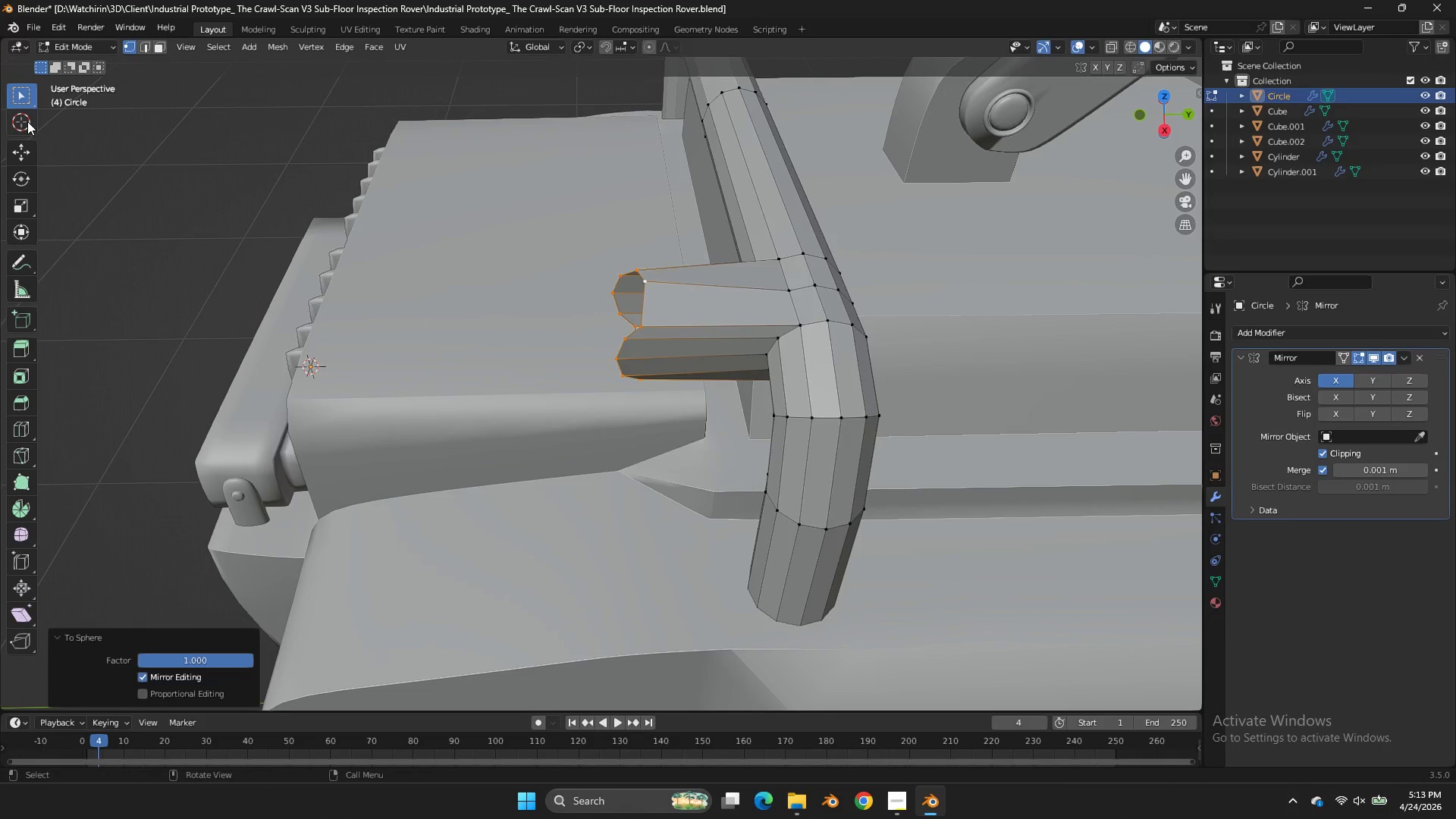 
left_click([27, 121])
 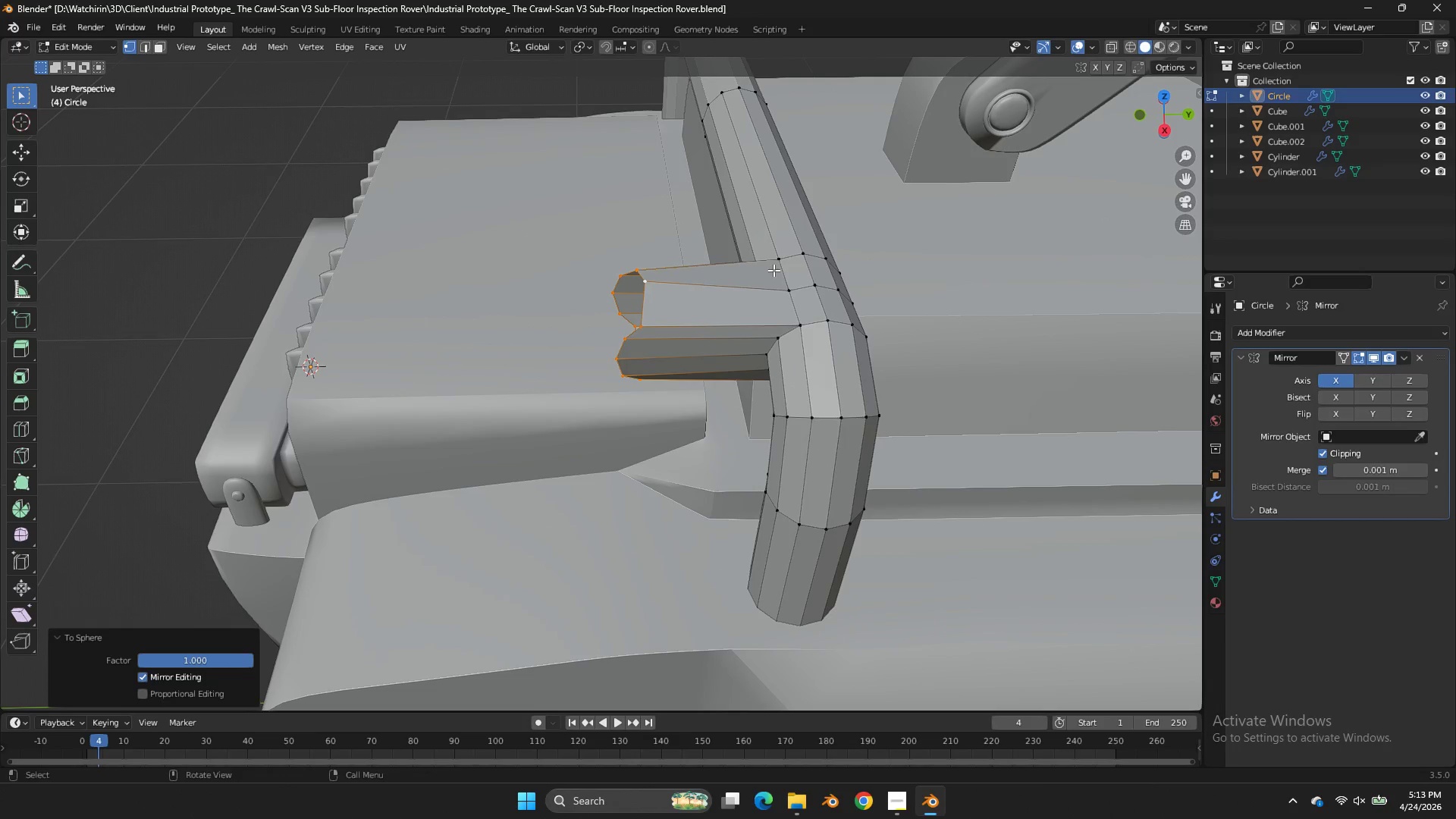 
type(sy0)
 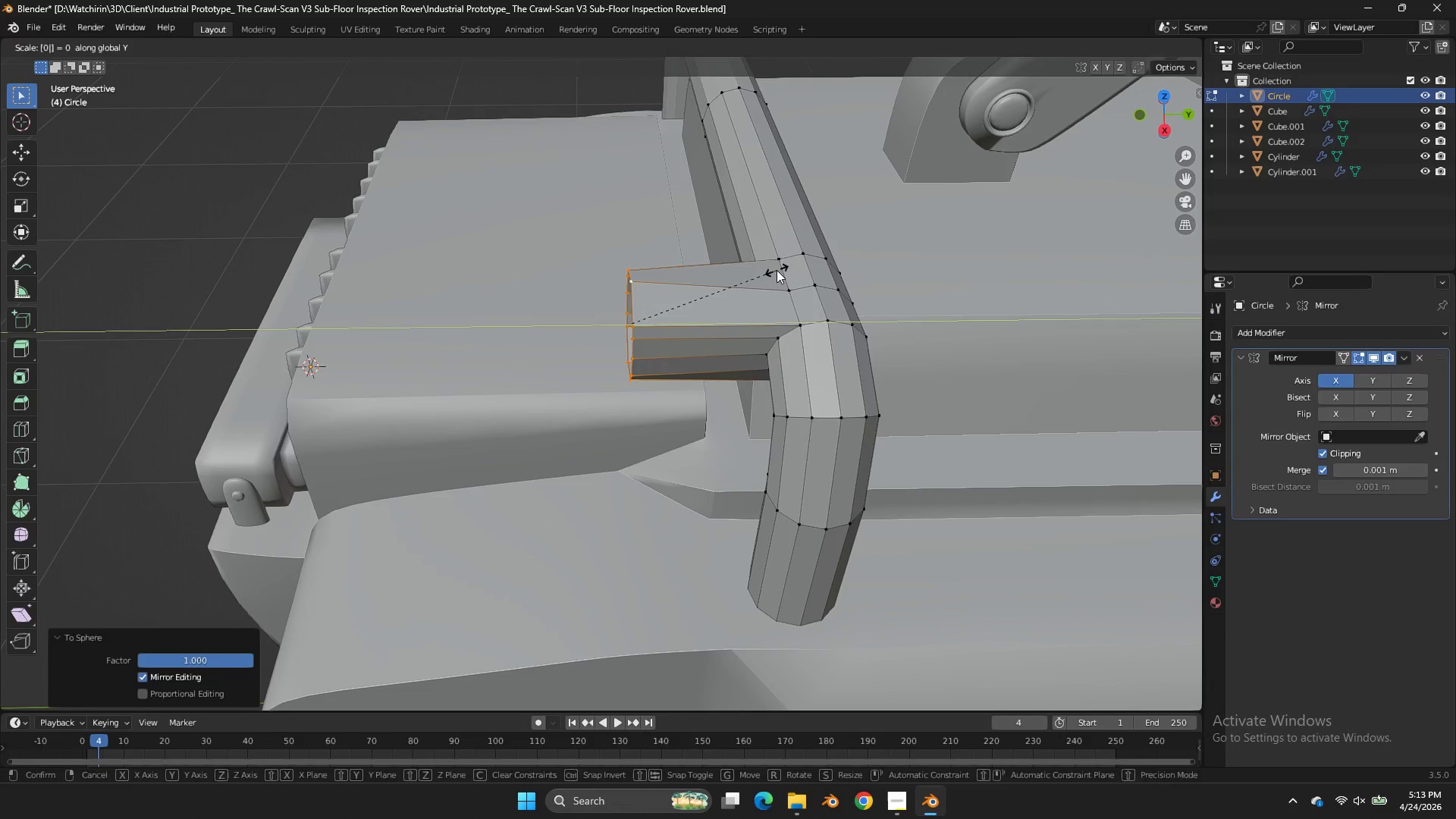 
key(Enter)
 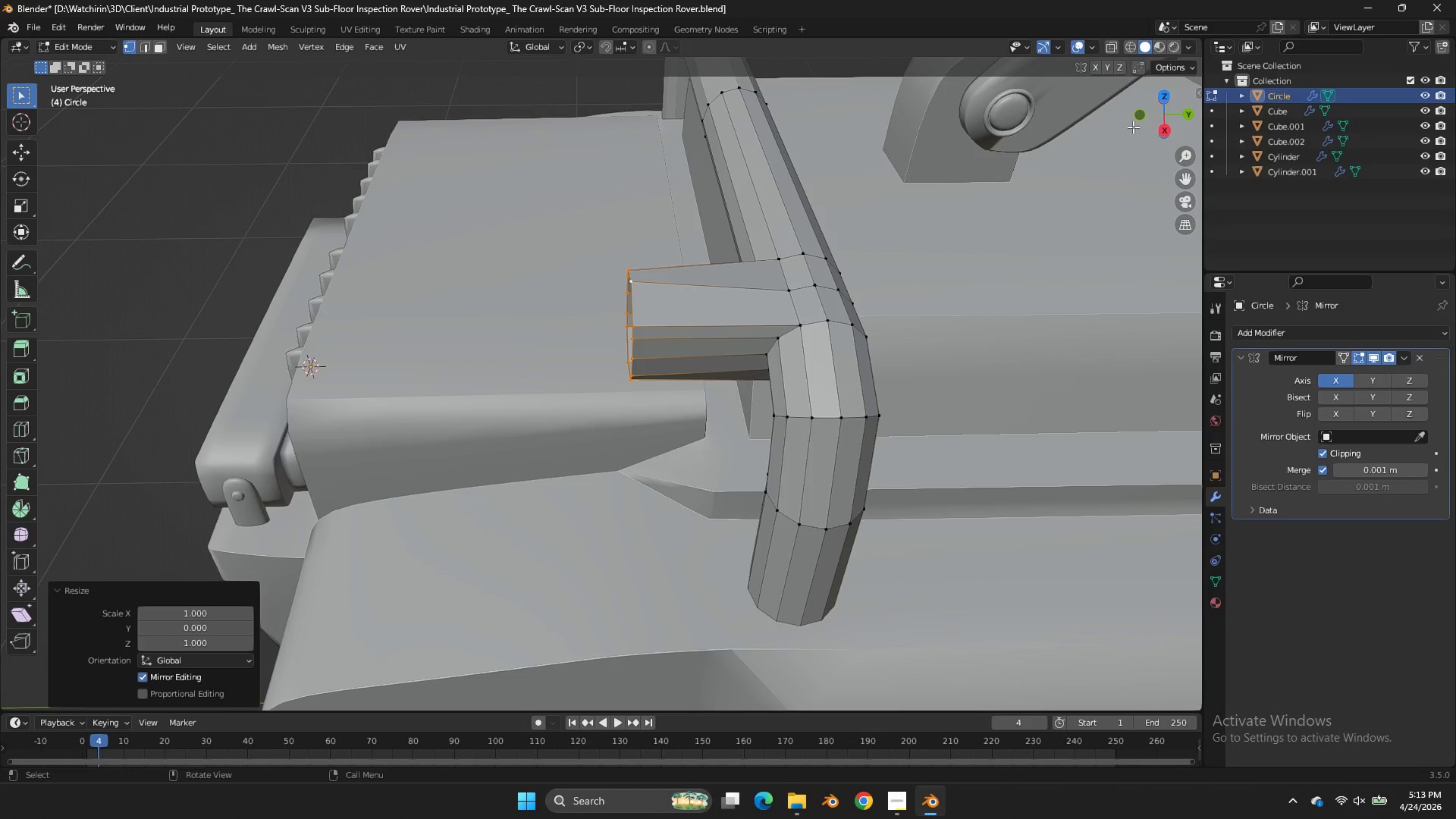 
left_click_drag(start_coordinate=[1168, 124], to_coordinate=[120, 121])
 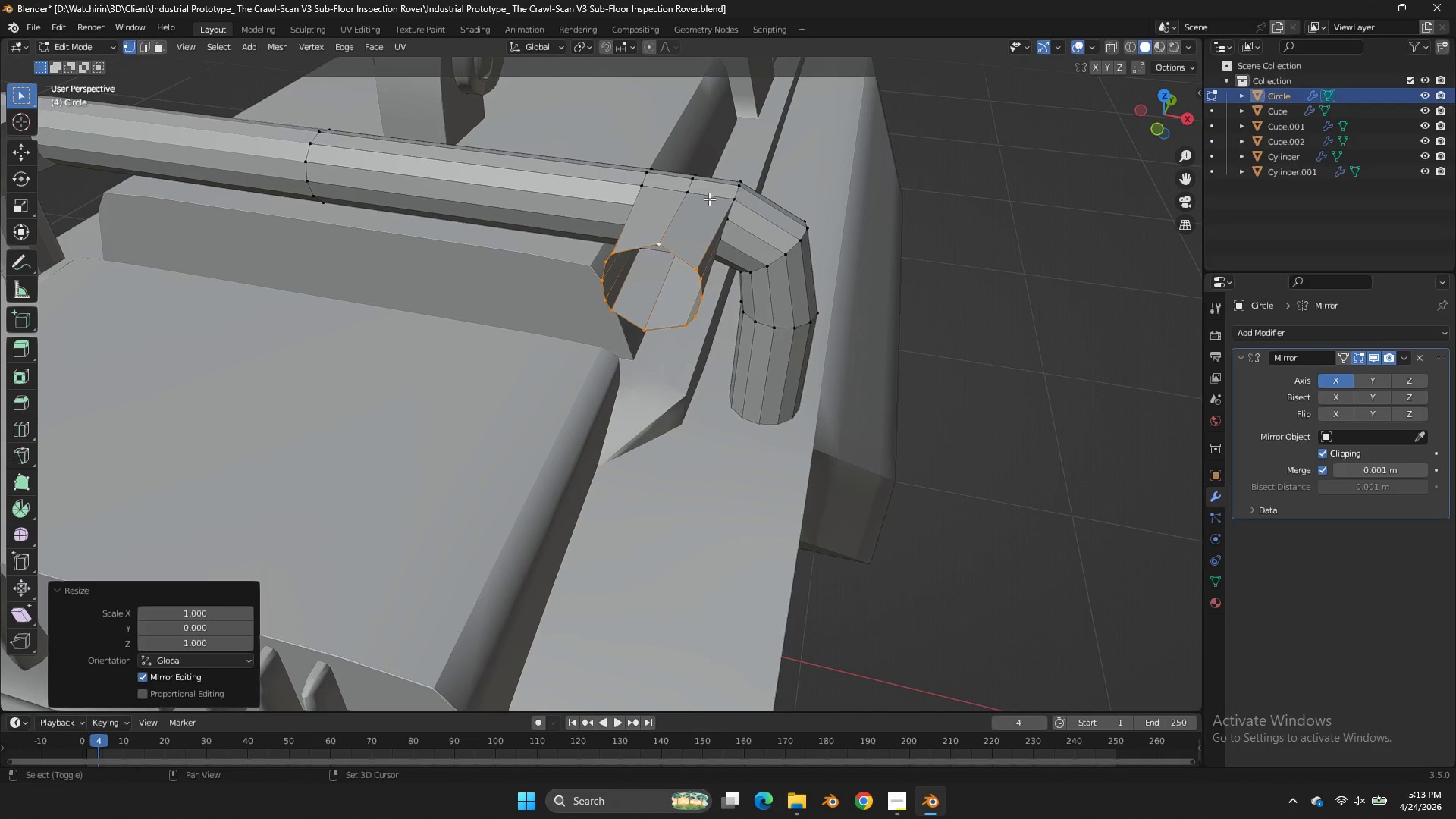 
hold_key(key=ShiftLeft, duration=1.26)
 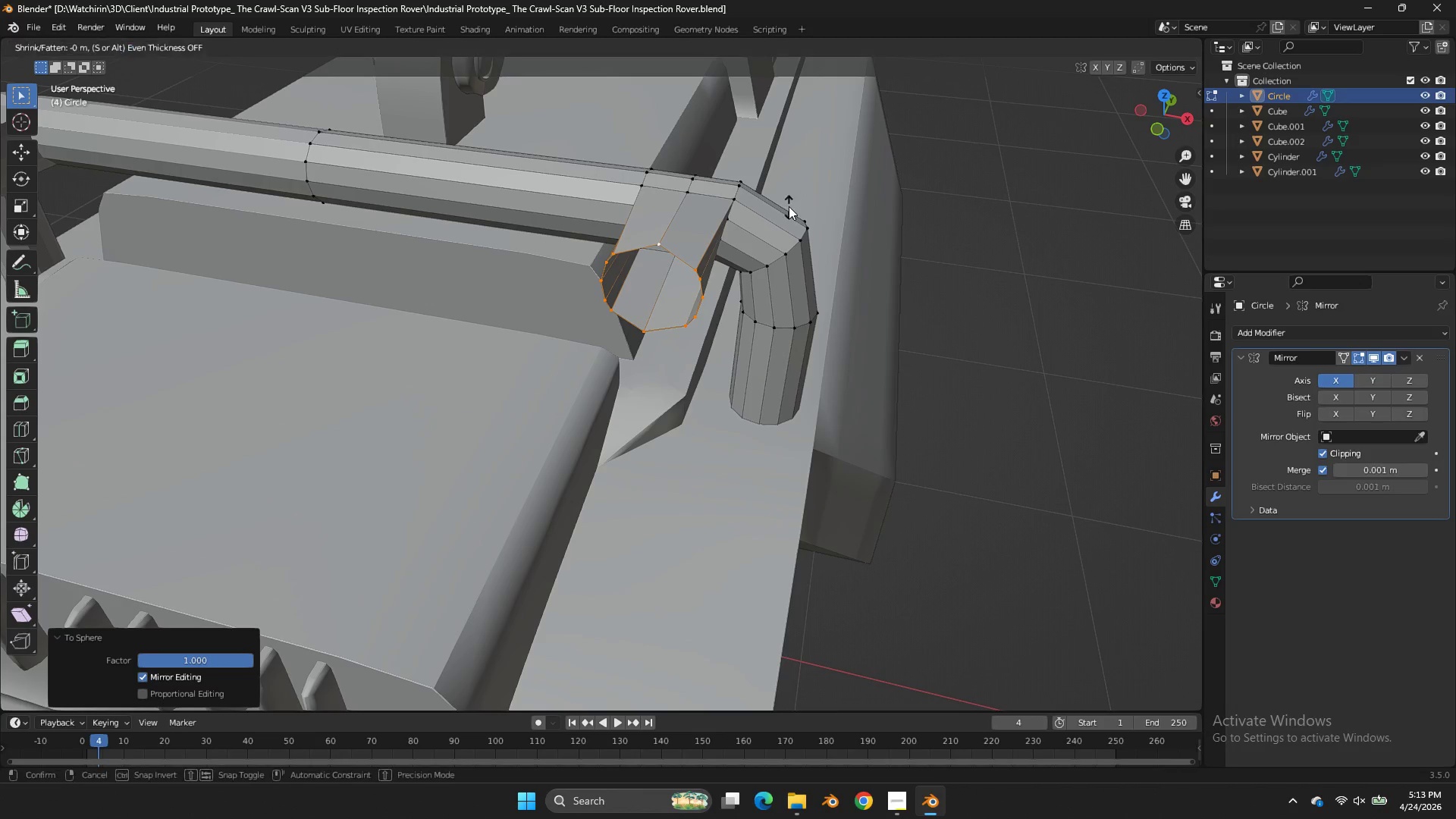 
hold_key(key=AltLeft, duration=1.09)
 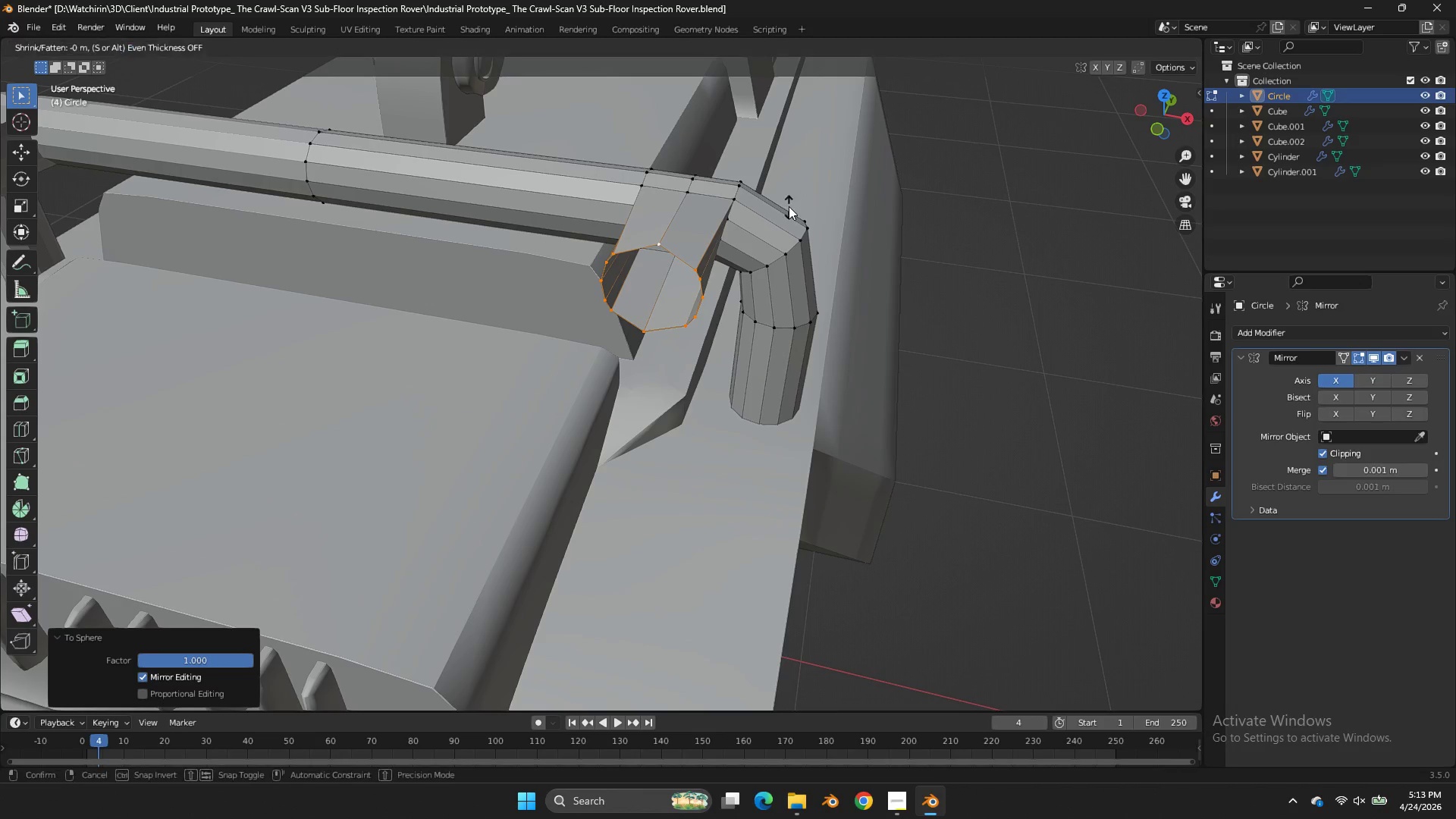 
hold_key(key=S, duration=0.92)
 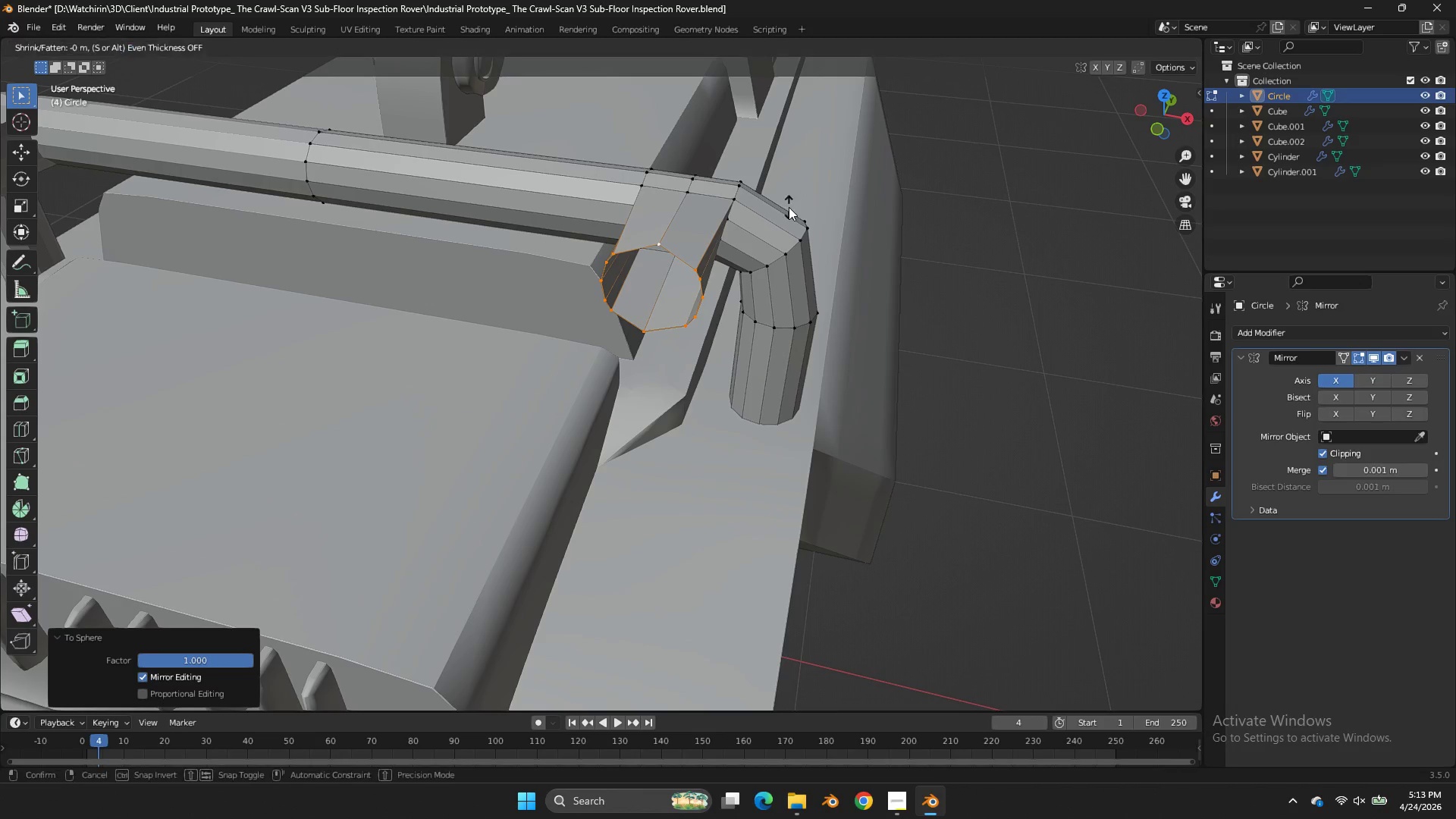 
left_click_drag(start_coordinate=[260, 188], to_coordinate=[479, 188])
 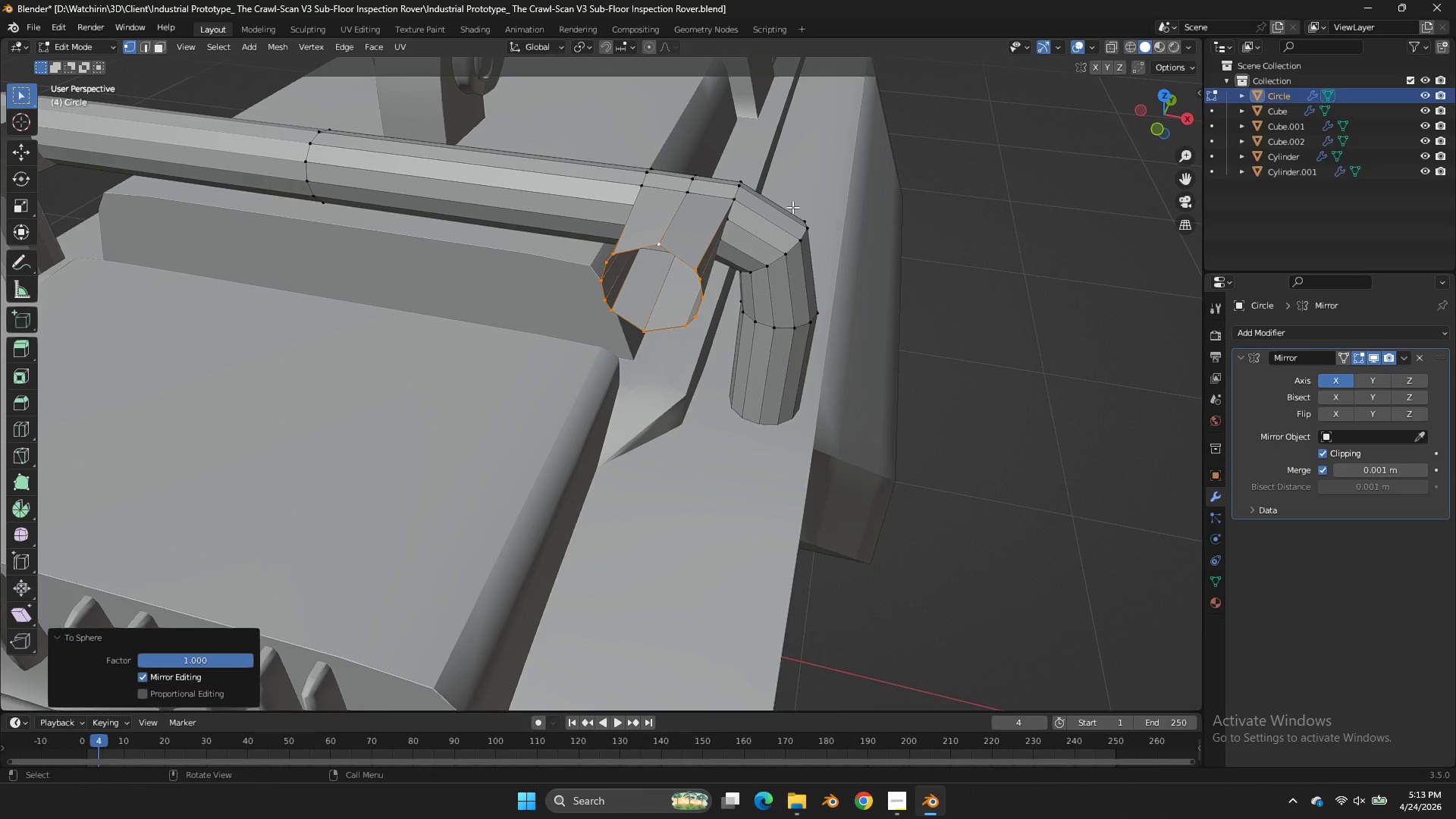 
key(Alt+S)
 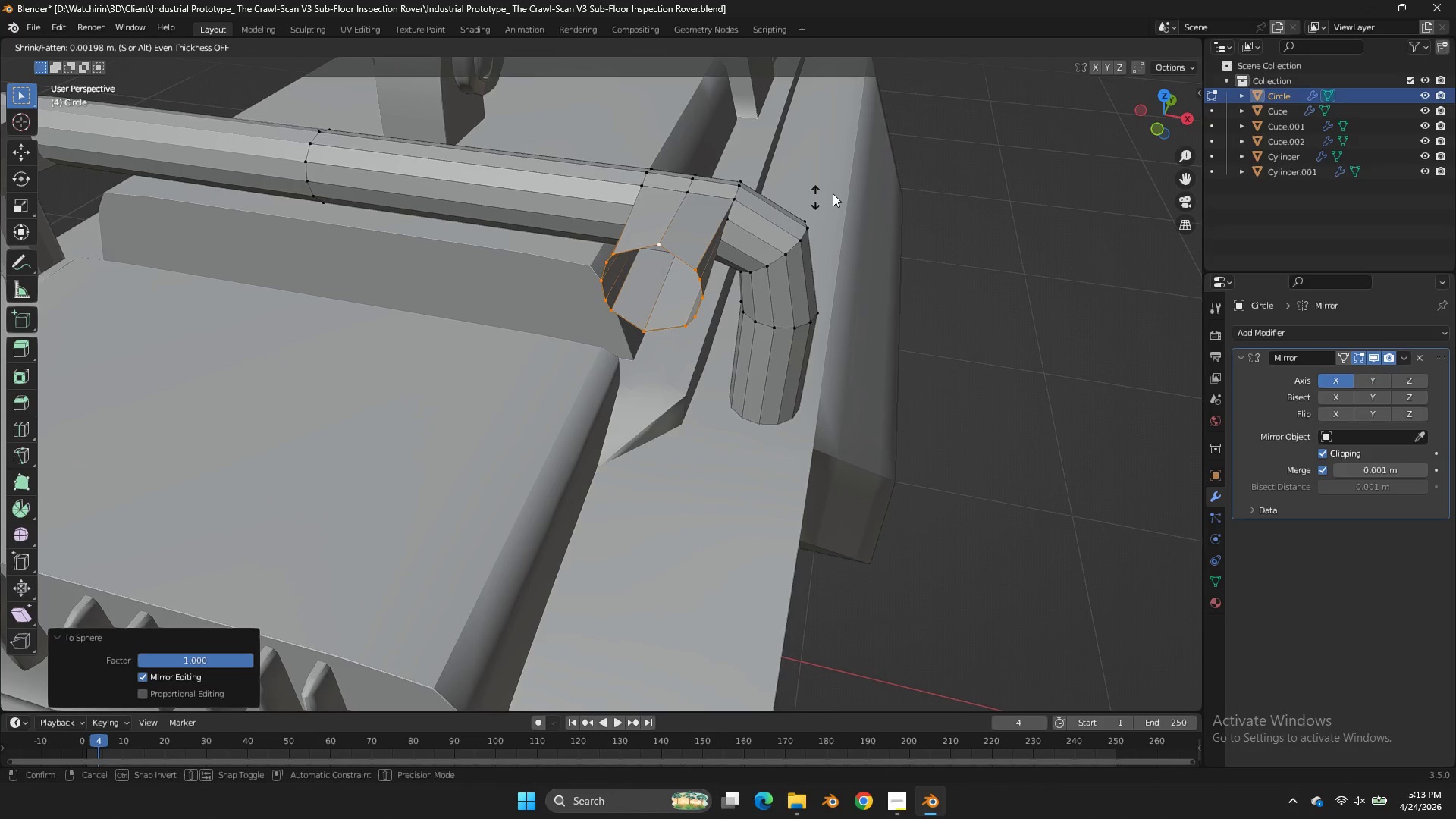 
hold_key(key=ShiftLeft, duration=0.77)
left_click_drag(start_coordinate=[1199, 159], to_coordinate=[1215, 154])
 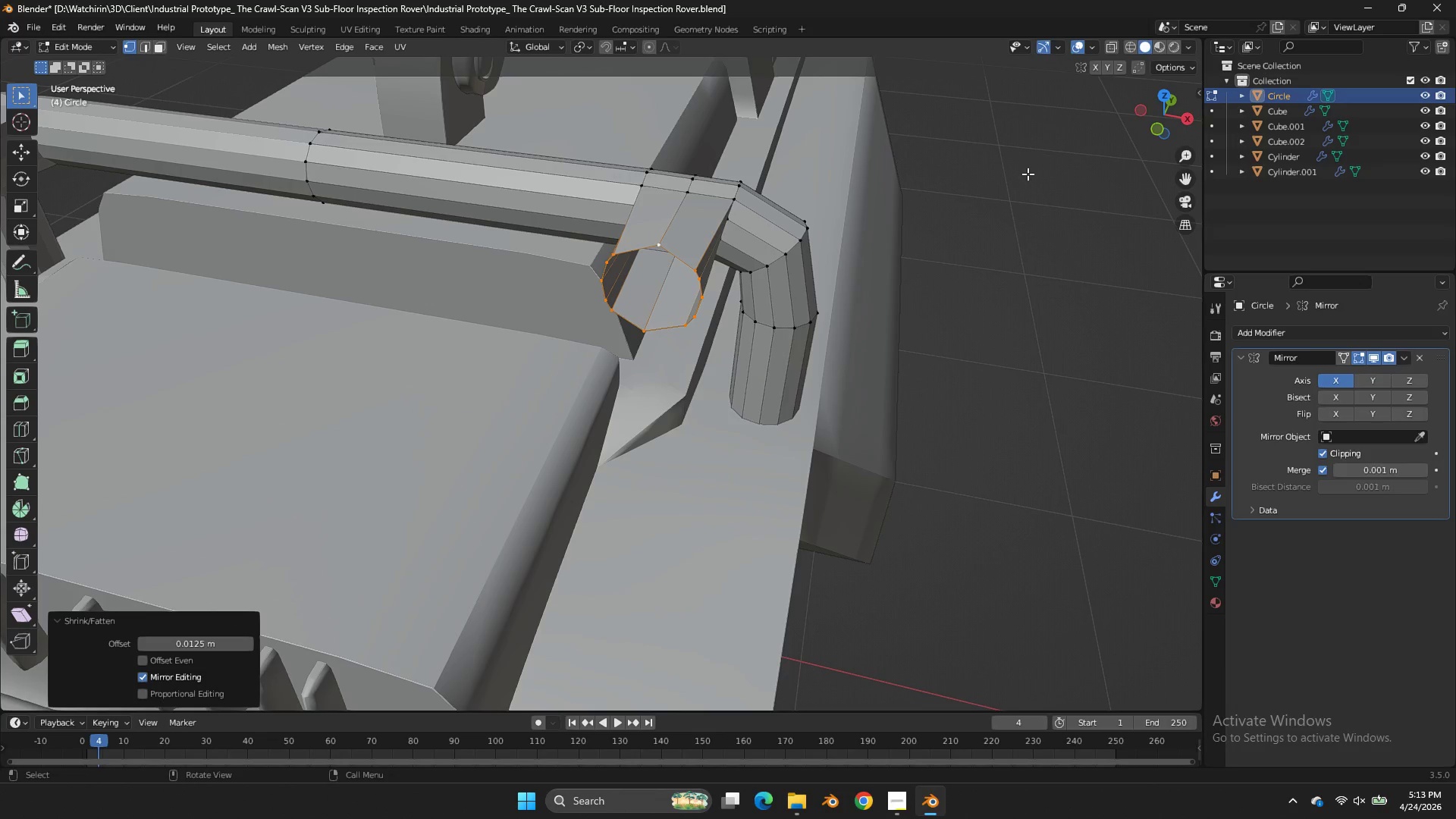 
key(X)
 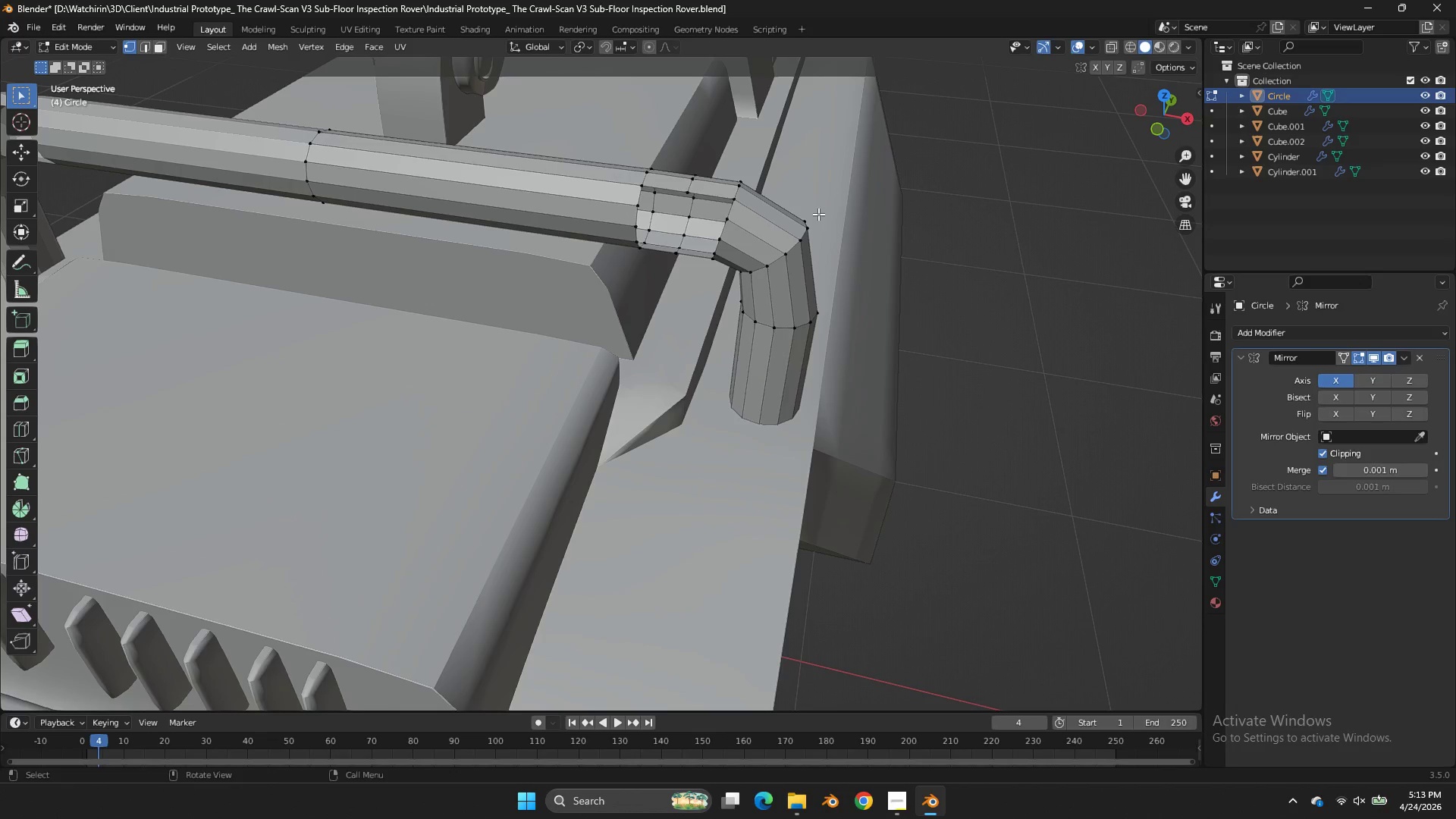 
hold_key(key=AltLeft, duration=0.78)
left_click([789, 253])
 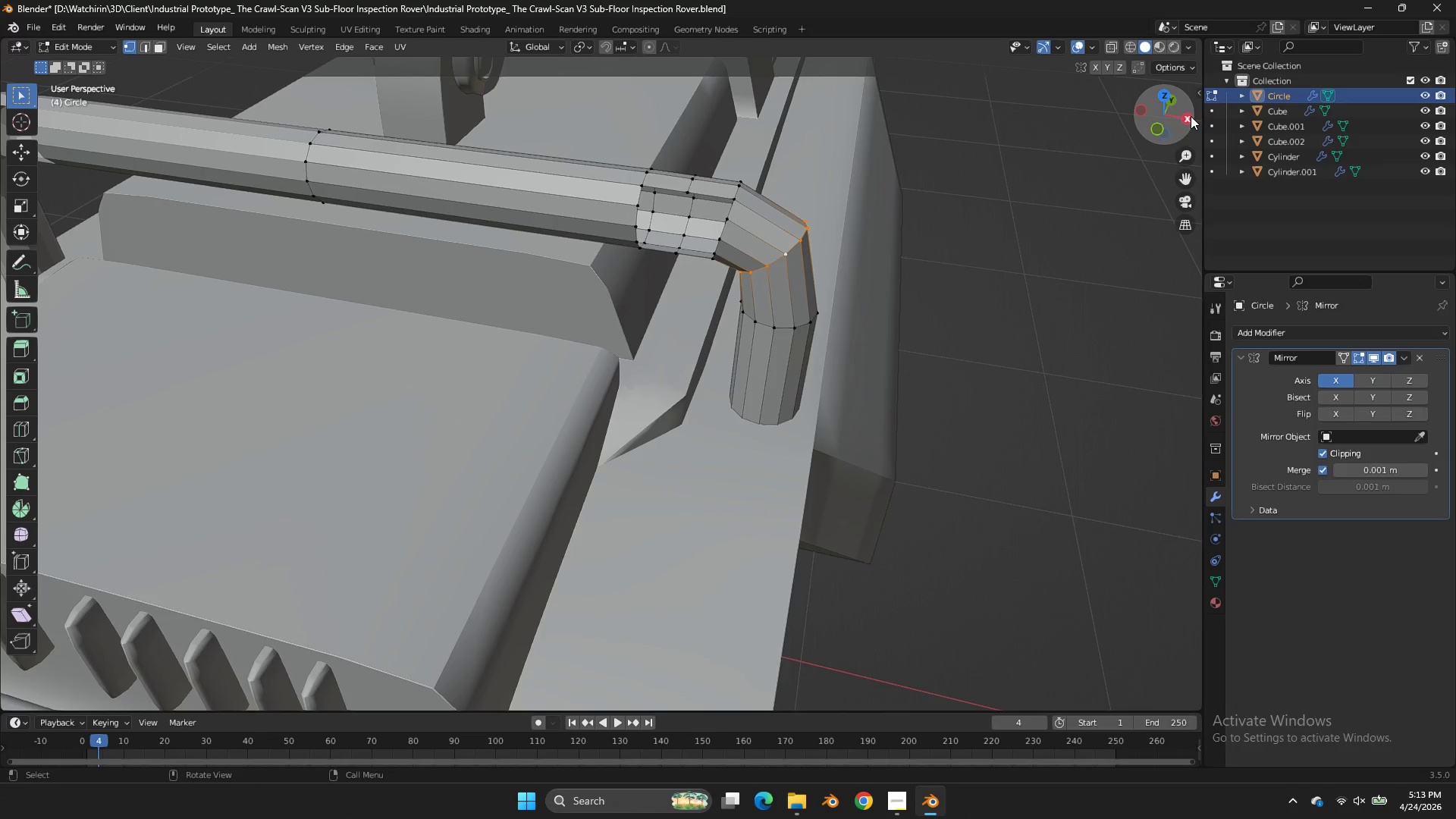 
left_click([1191, 116])
 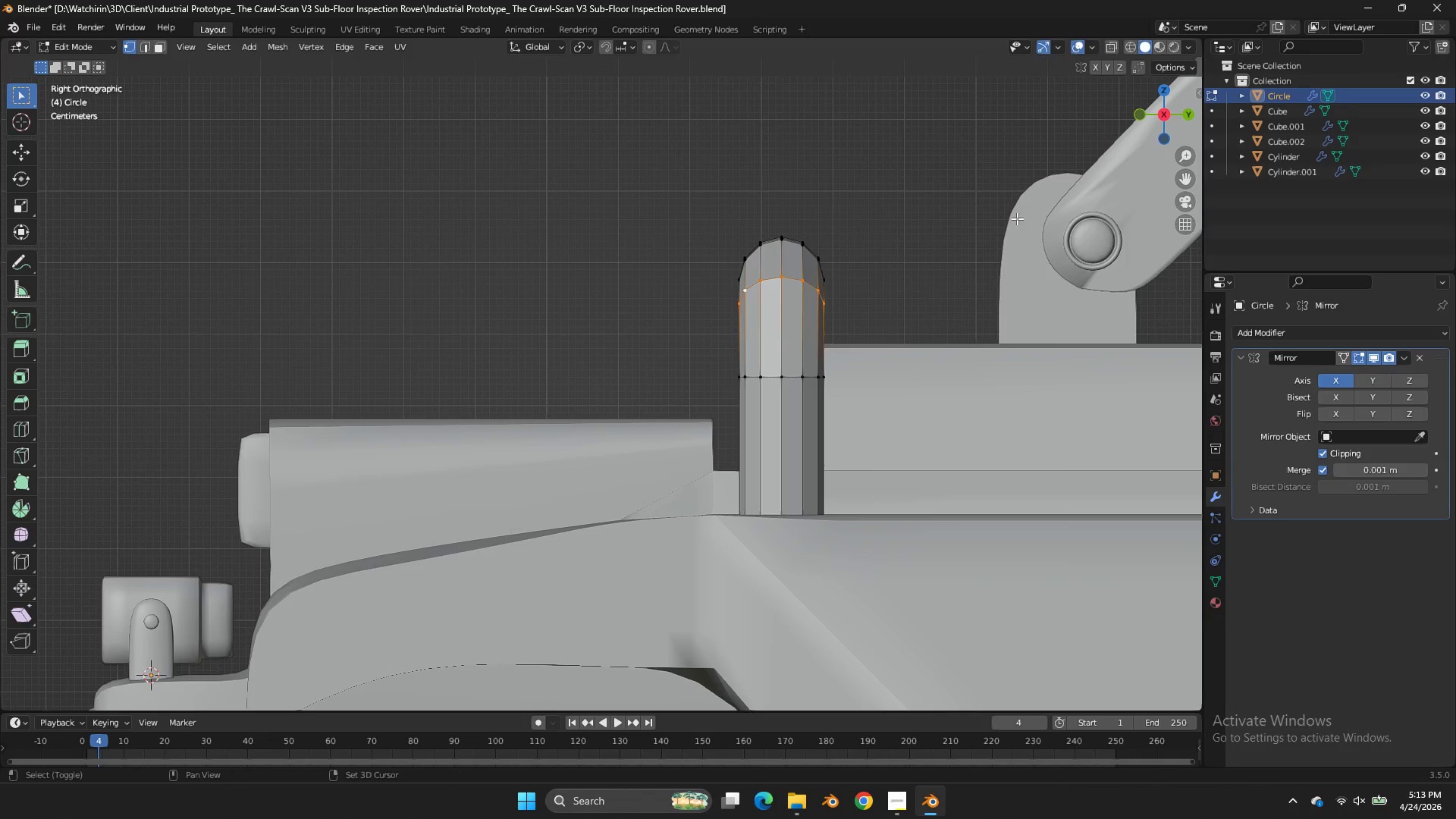 
key(Shift+ShiftLeft)
 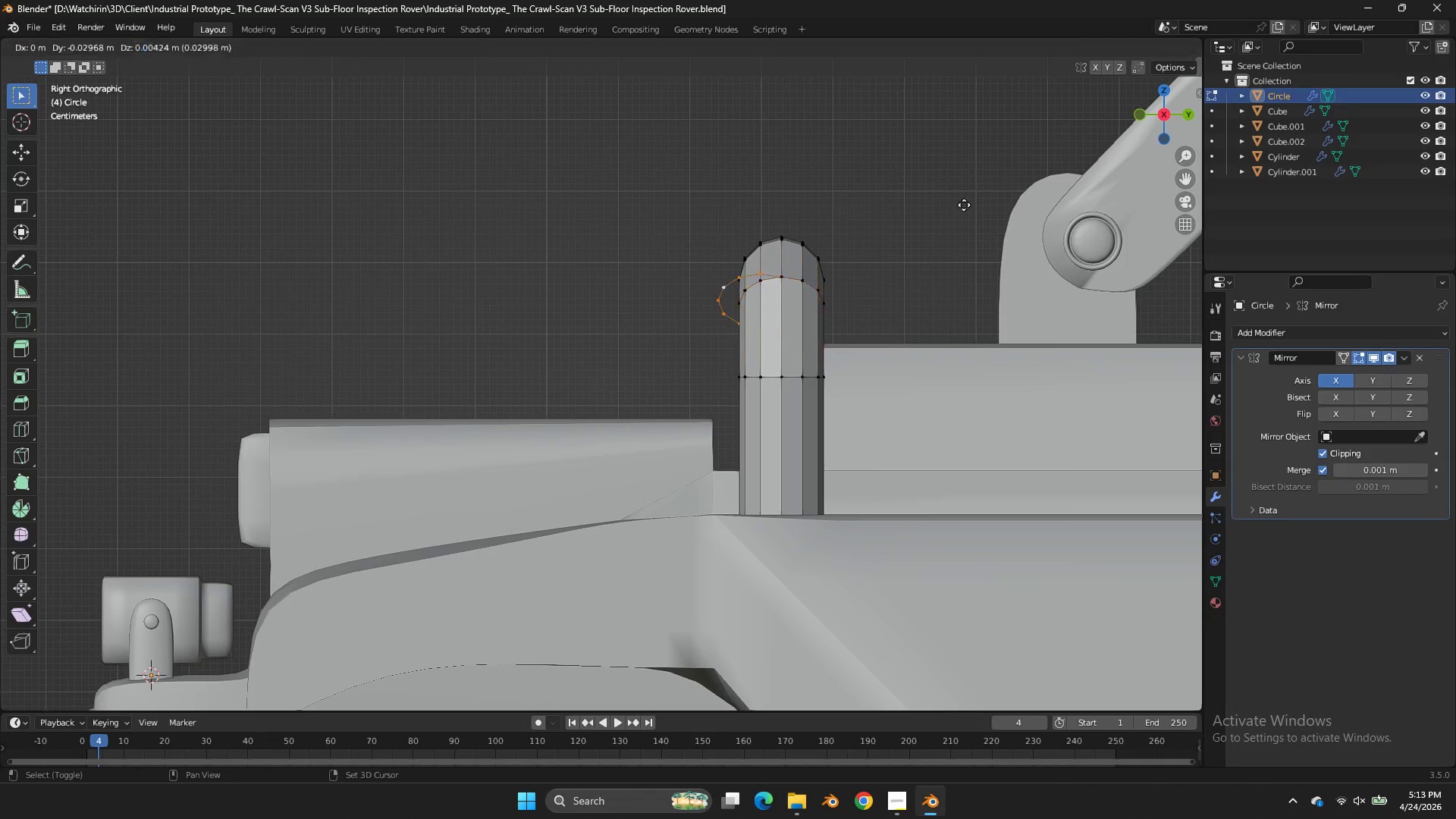 
key(Shift+D)
 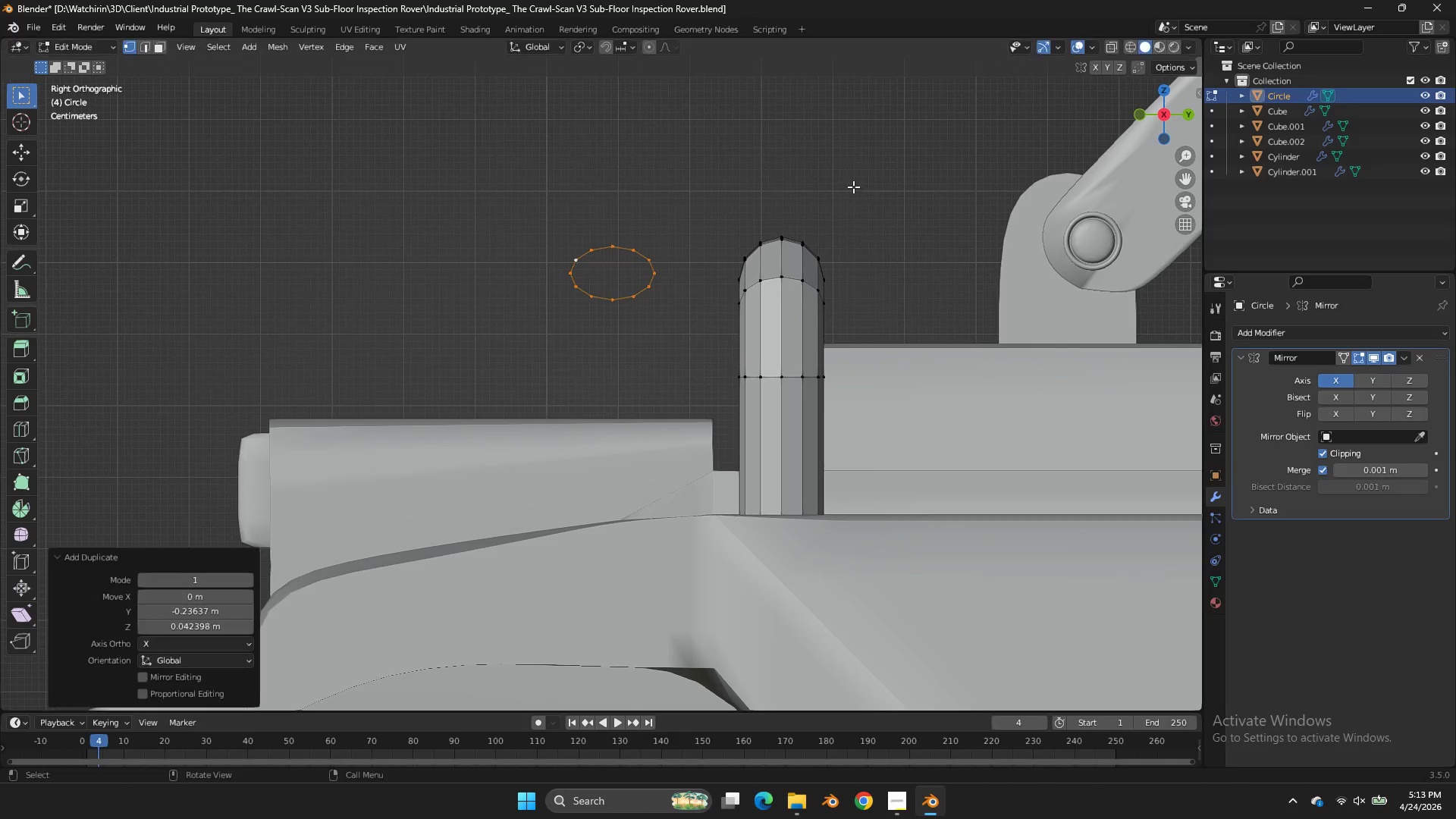 
left_click_drag(start_coordinate=[848, 188], to_coordinate=[858, 184])
 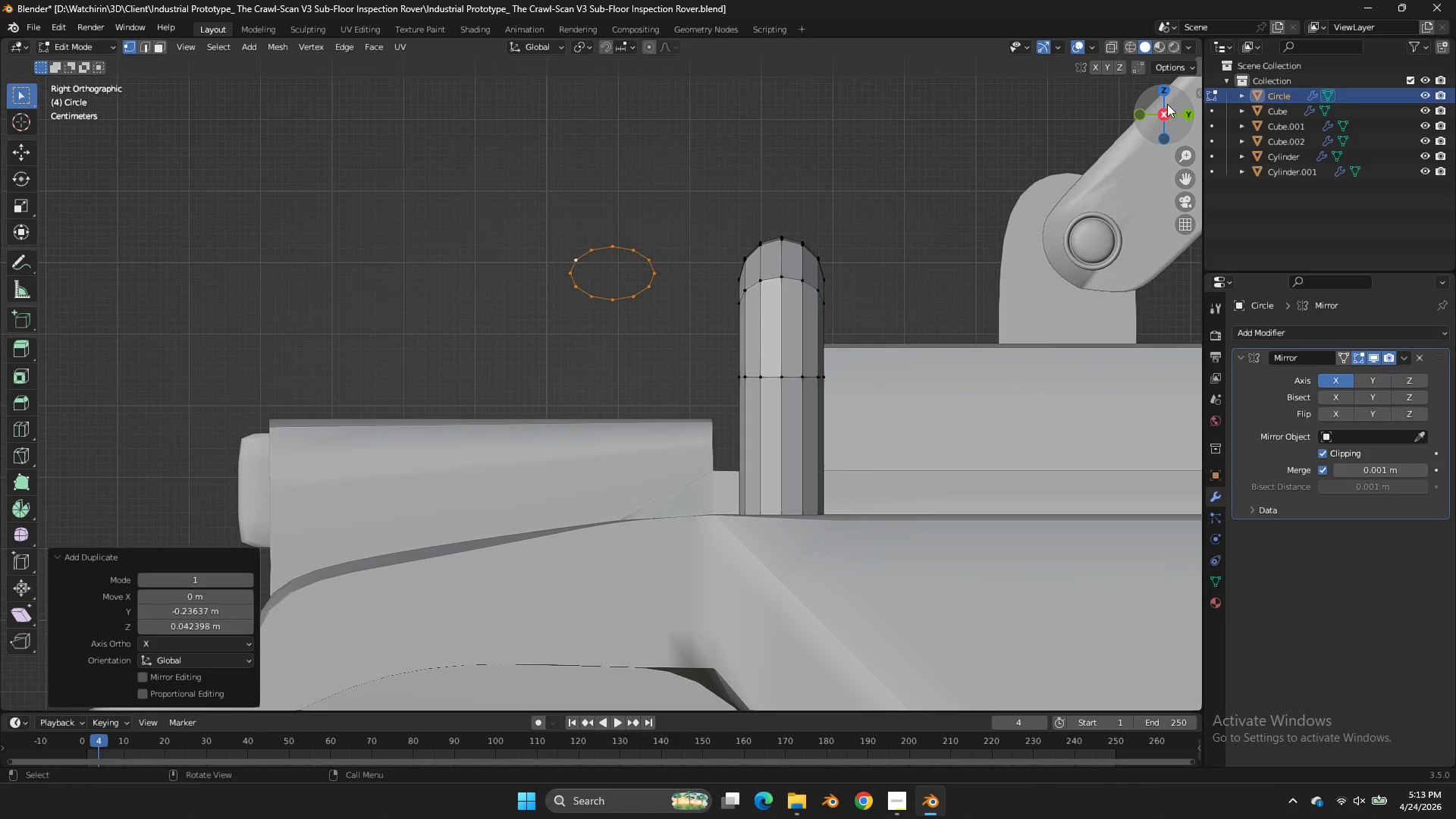 
left_click([1142, 111])
 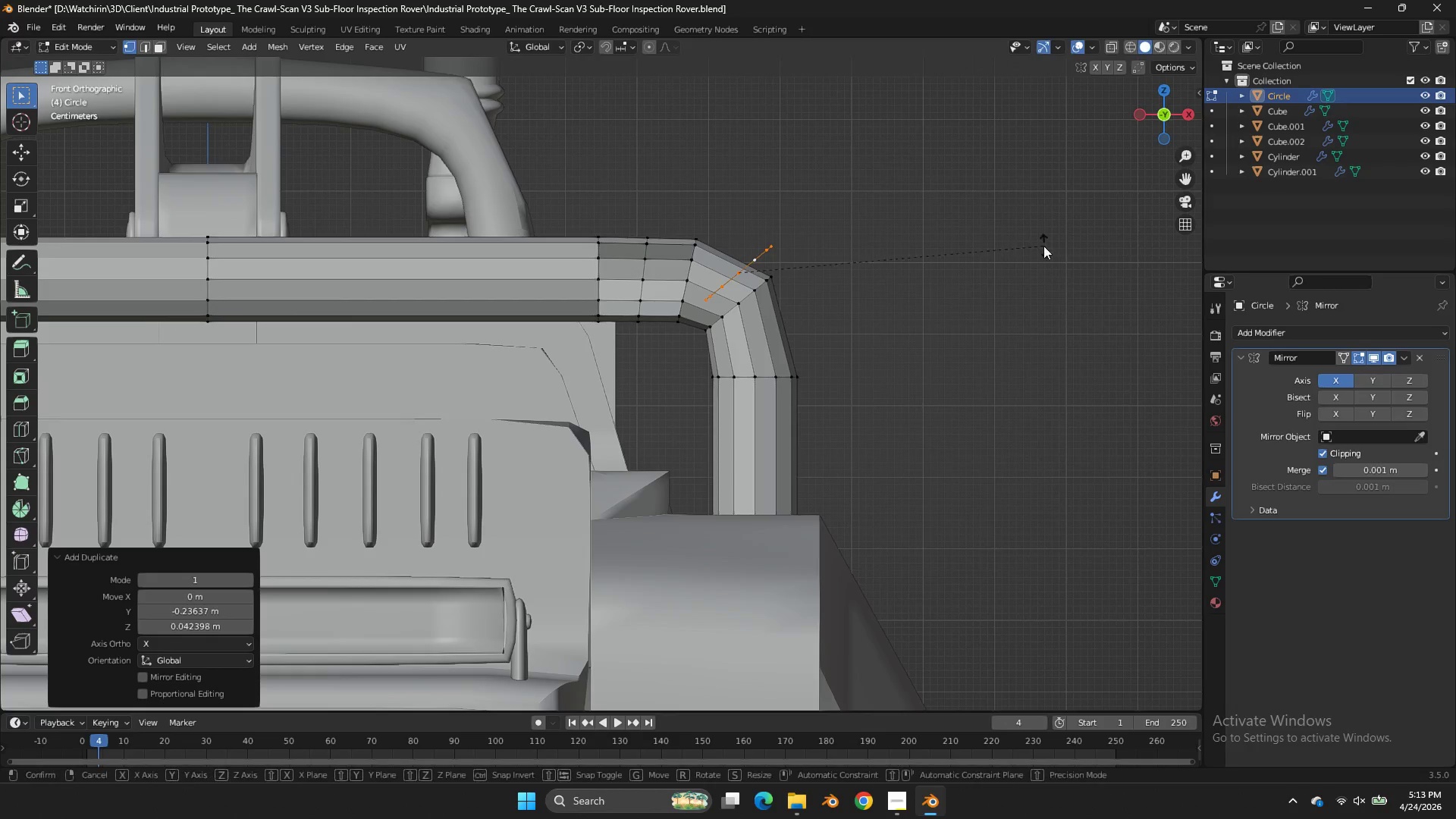 
key(R)
 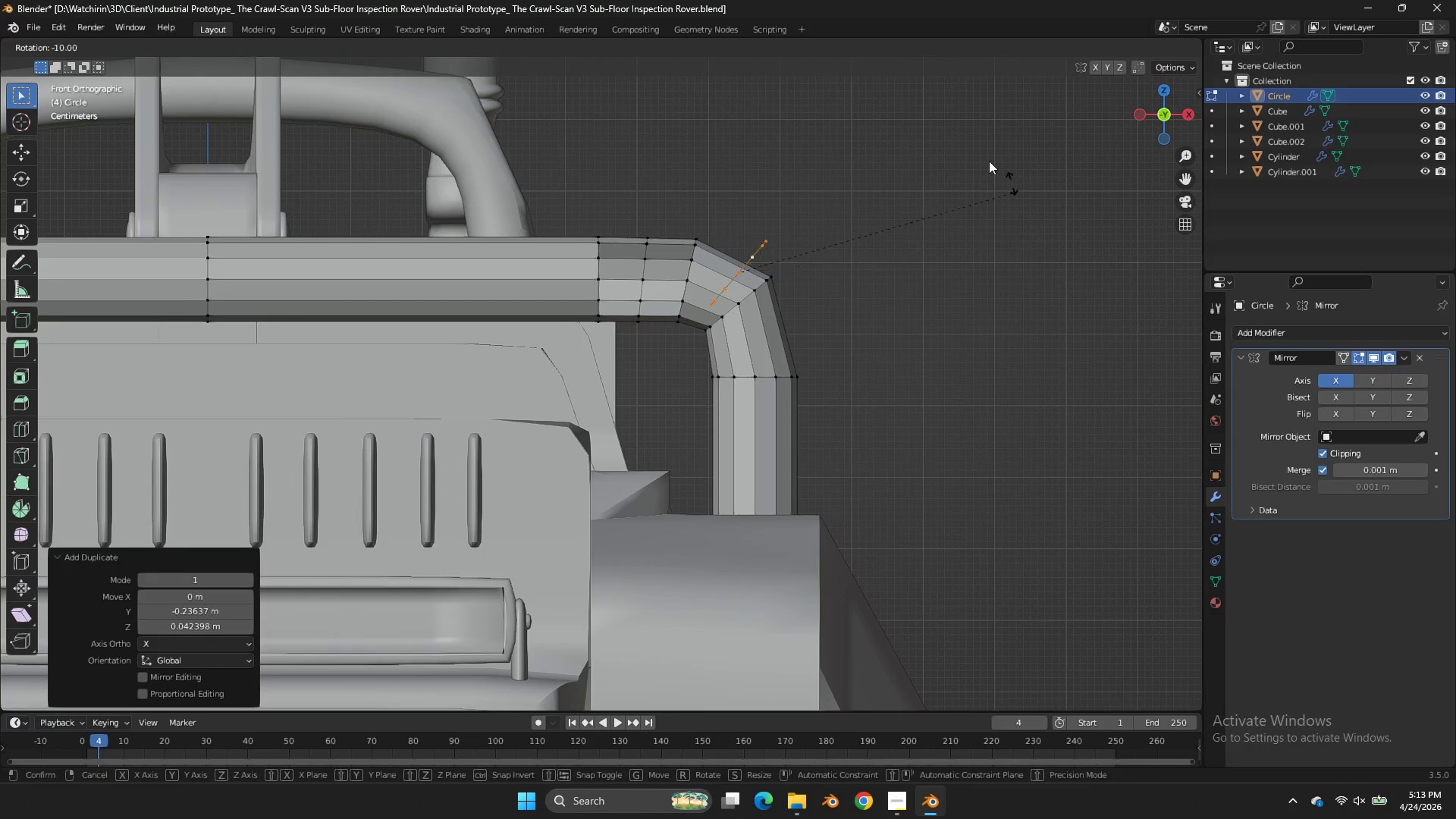 
hold_key(key=ControlLeft, duration=1.42)
left_click_drag(start_coordinate=[872, 88], to_coordinate=[877, 86])
 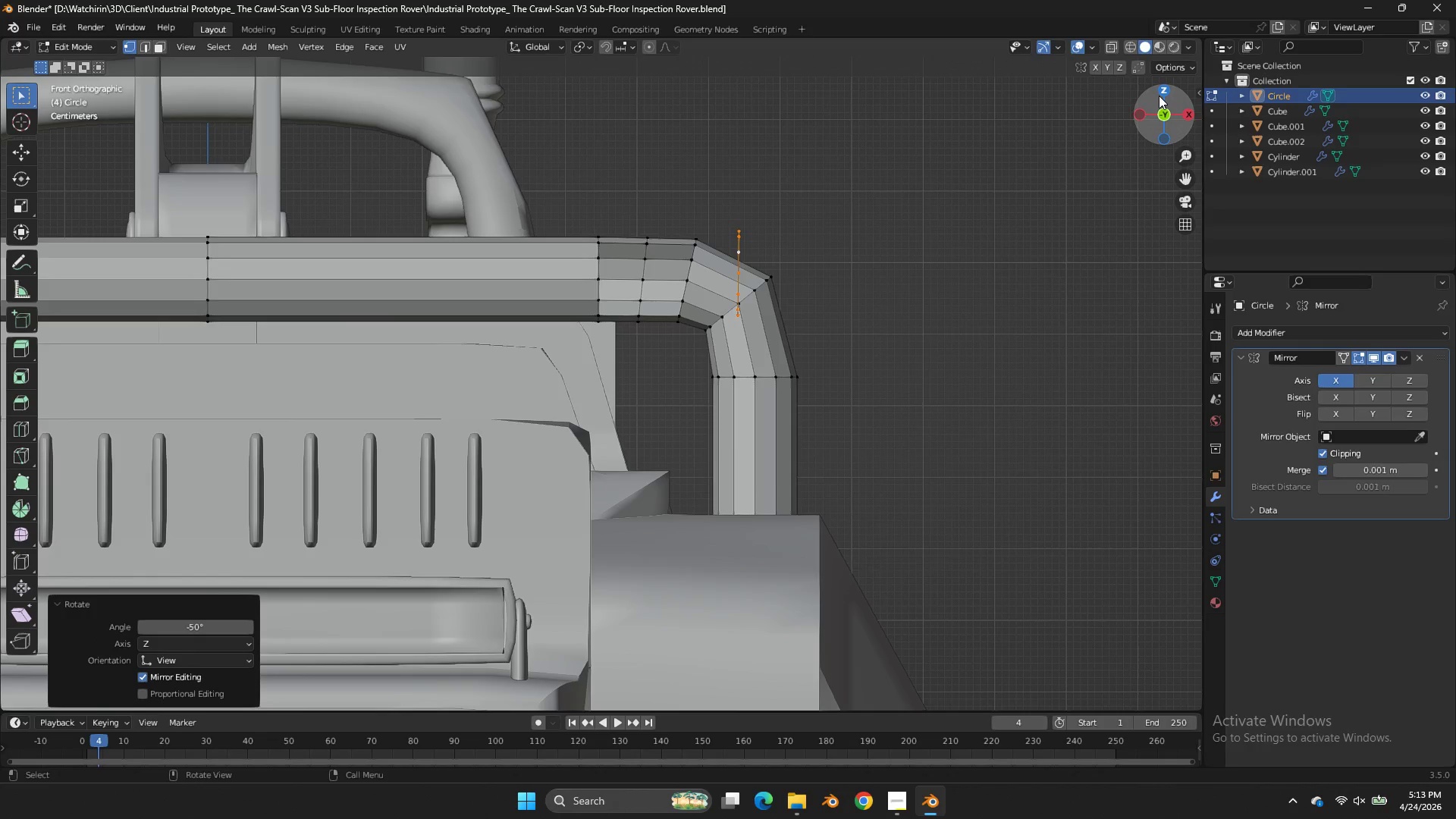 
left_click([1159, 96])
 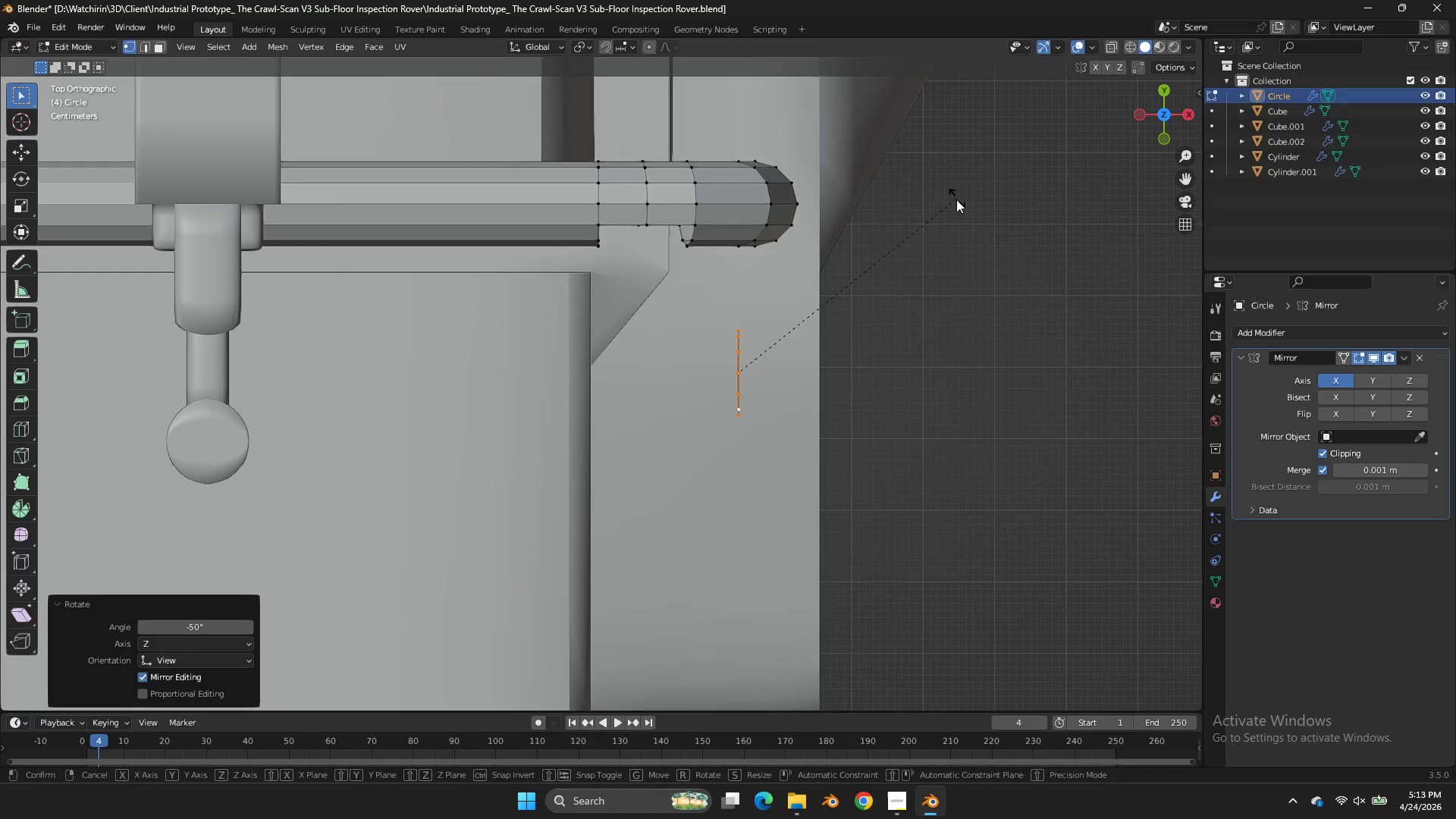 
key(R)
 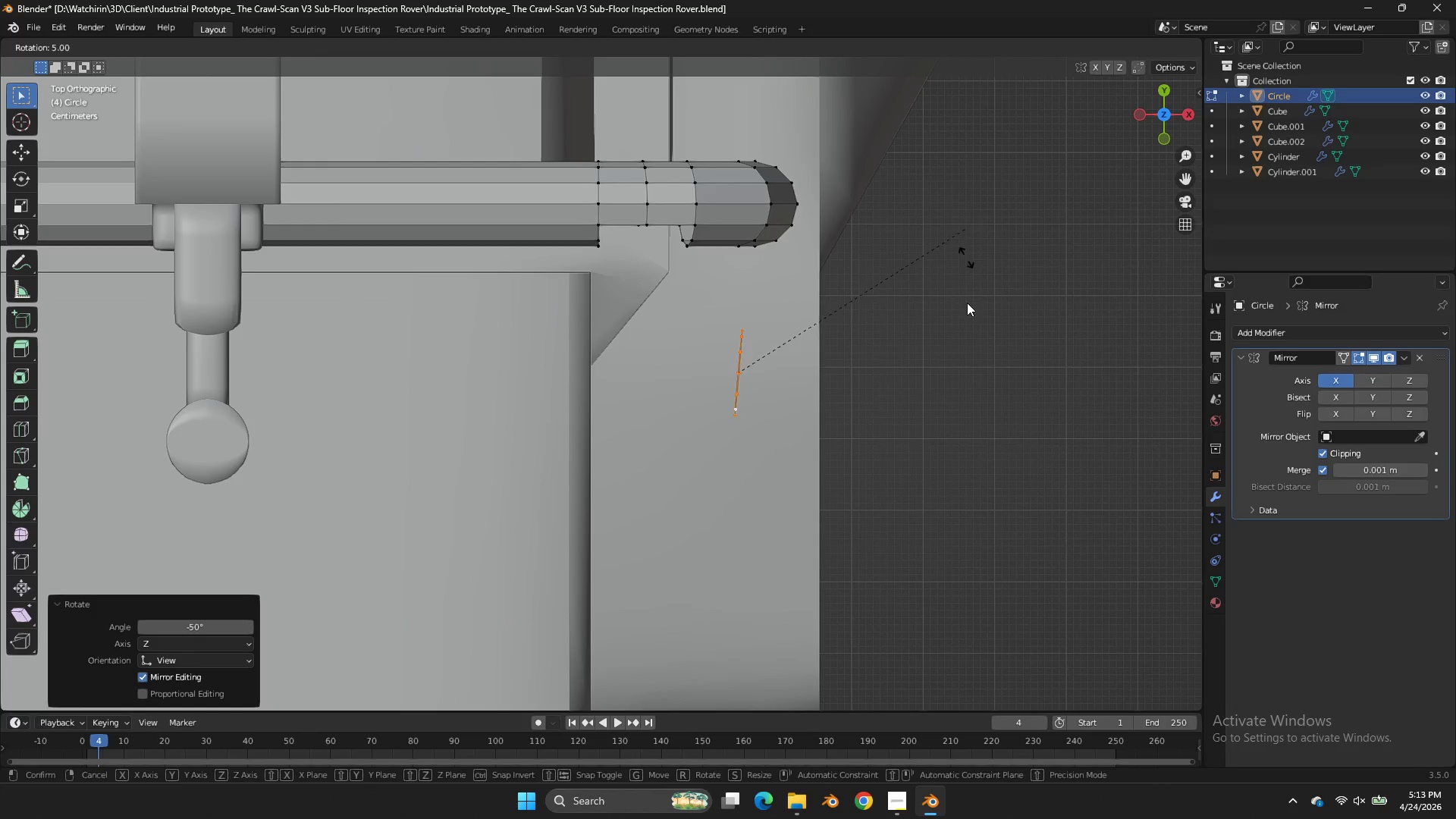 
hold_key(key=ControlLeft, duration=1.01)
left_click([831, 492])
 